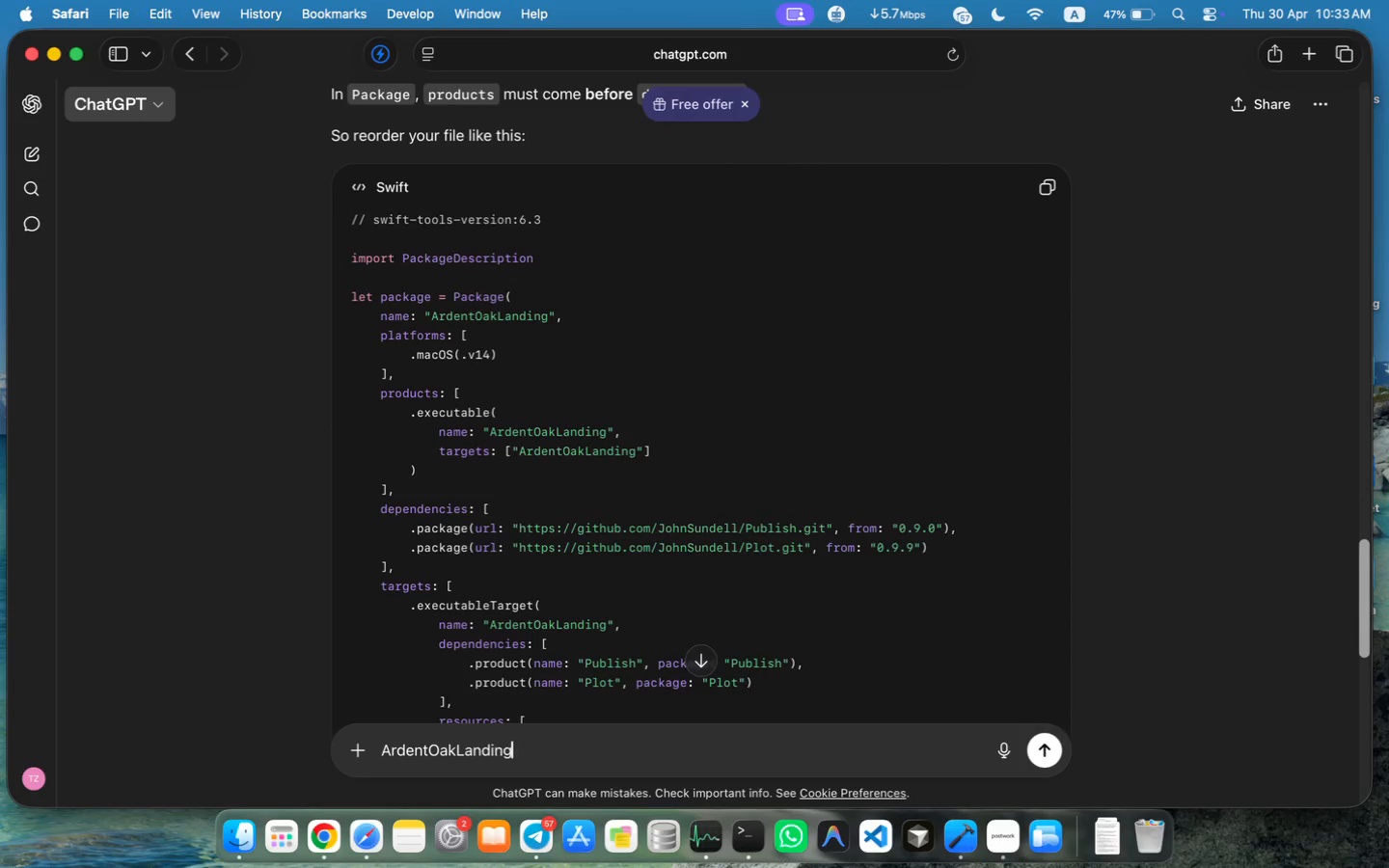 
key(Meta+Z)
 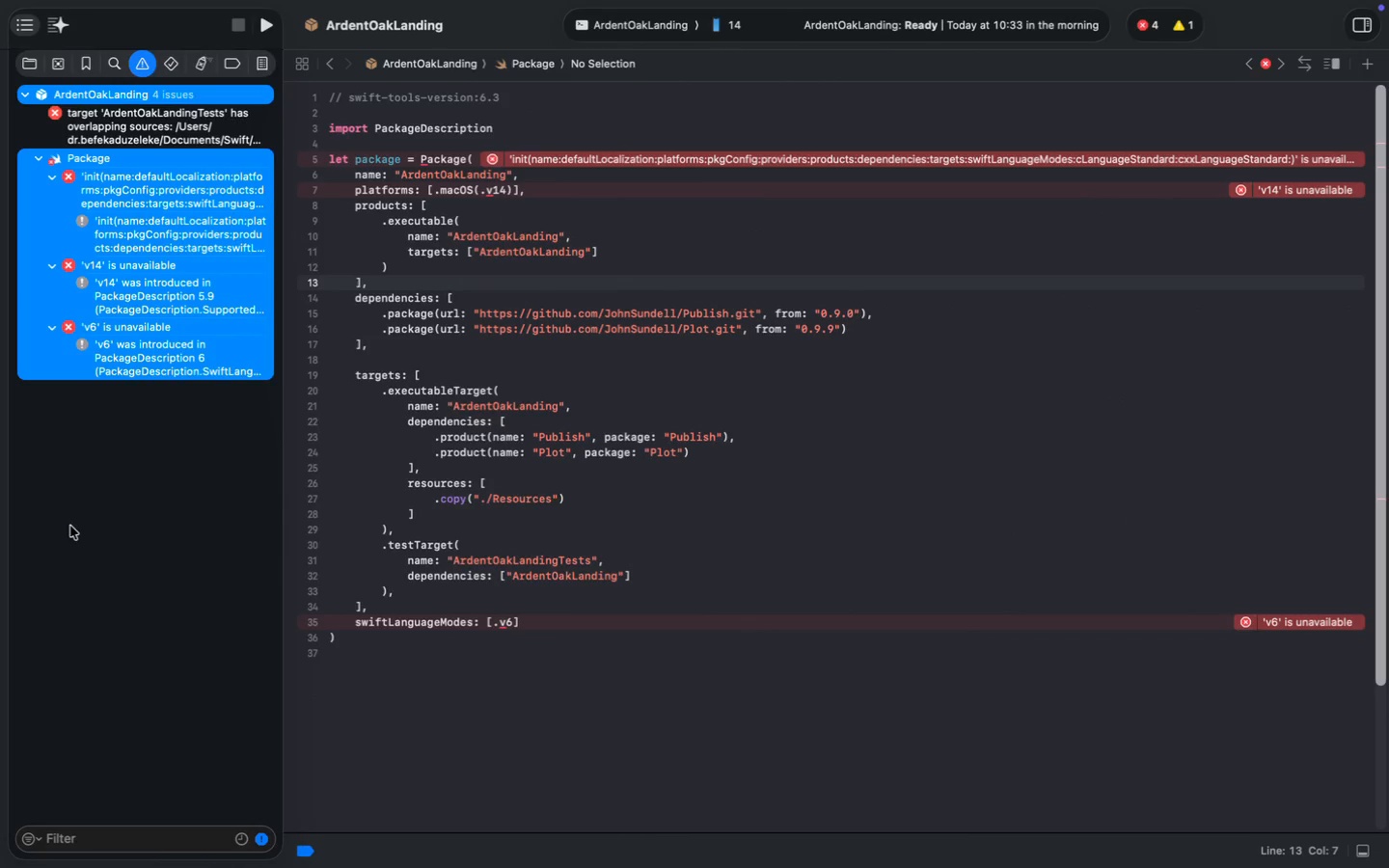 
double_click([168, 465])
 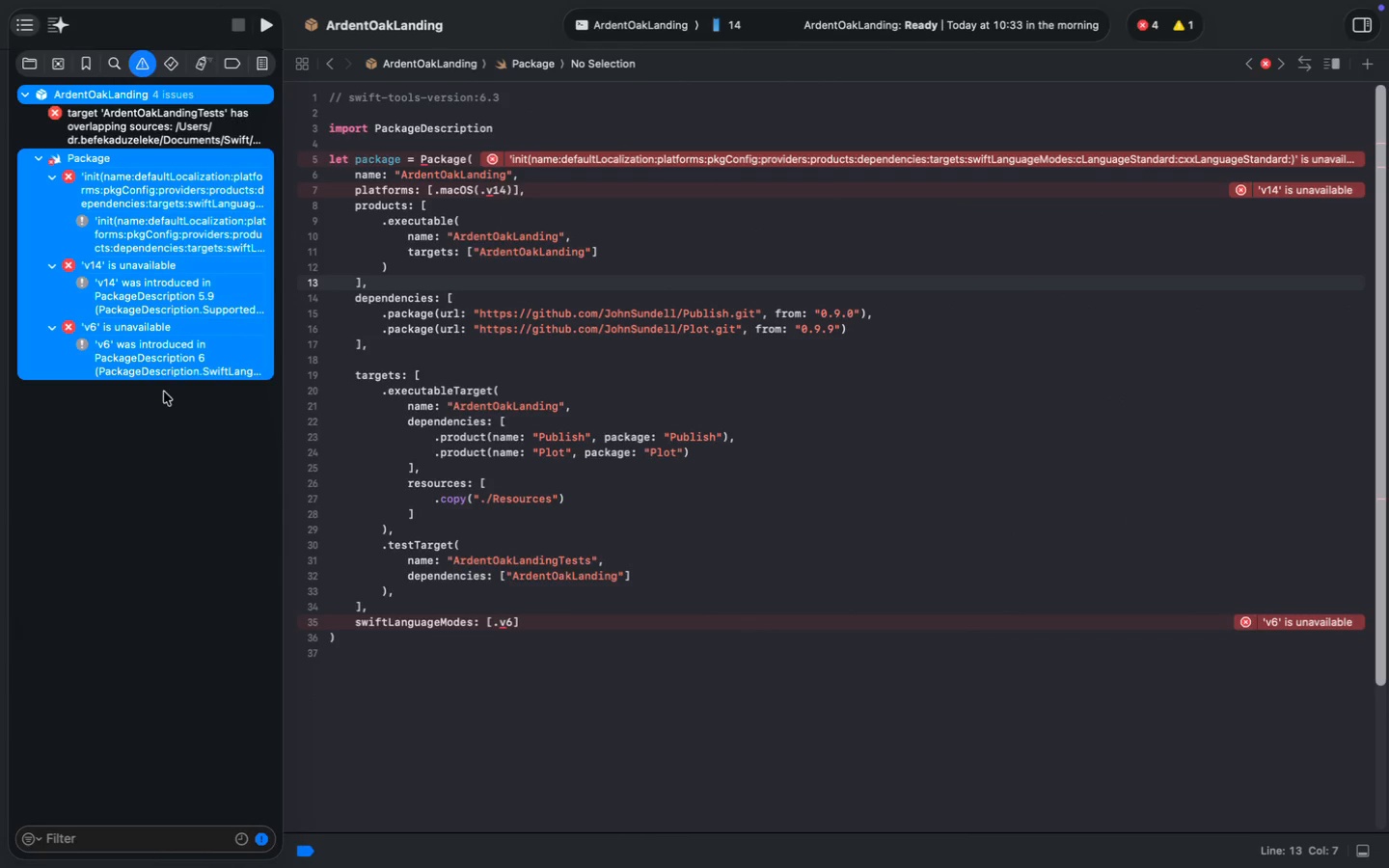 
triple_click([164, 371])
 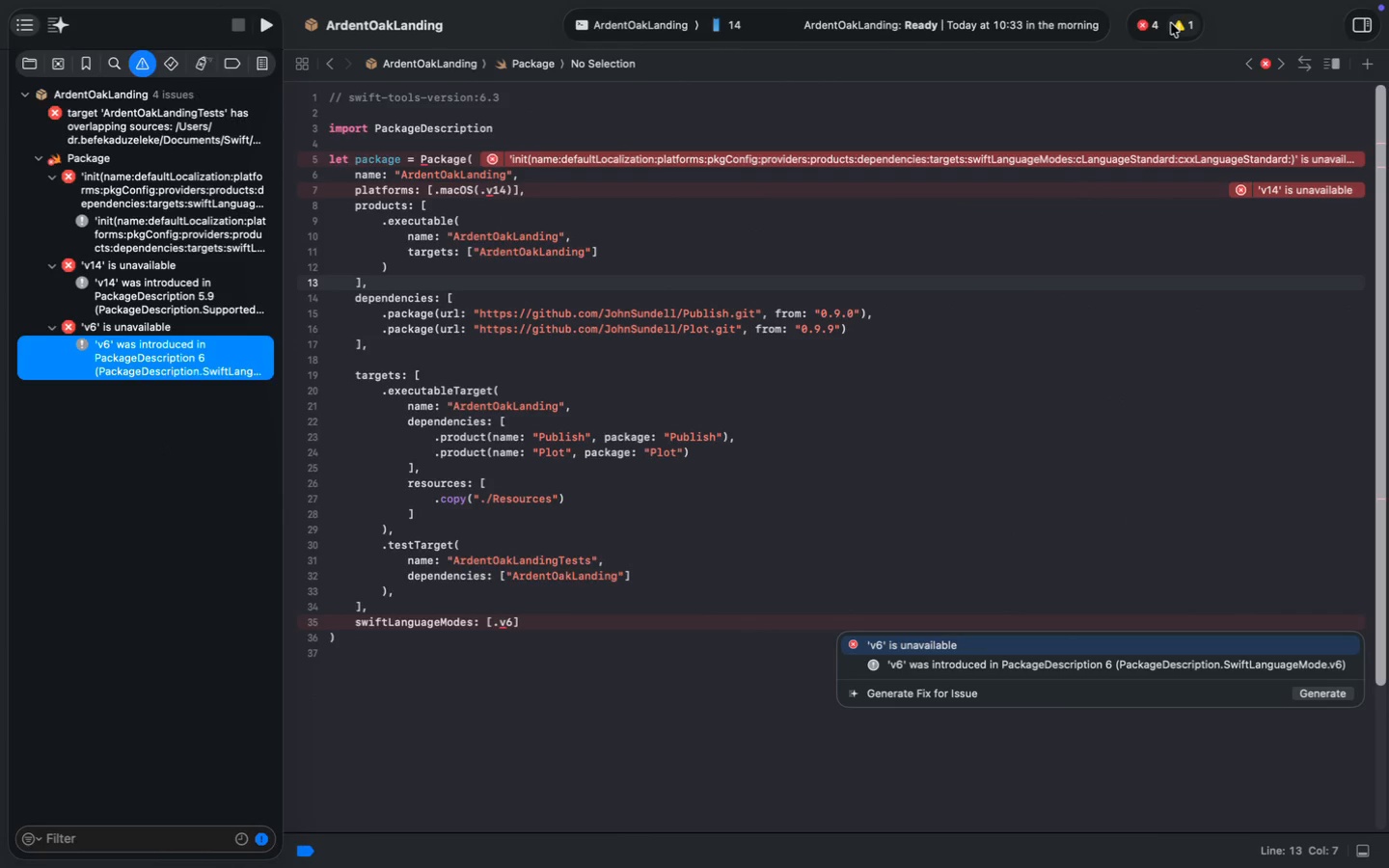 
left_click([1171, 23])
 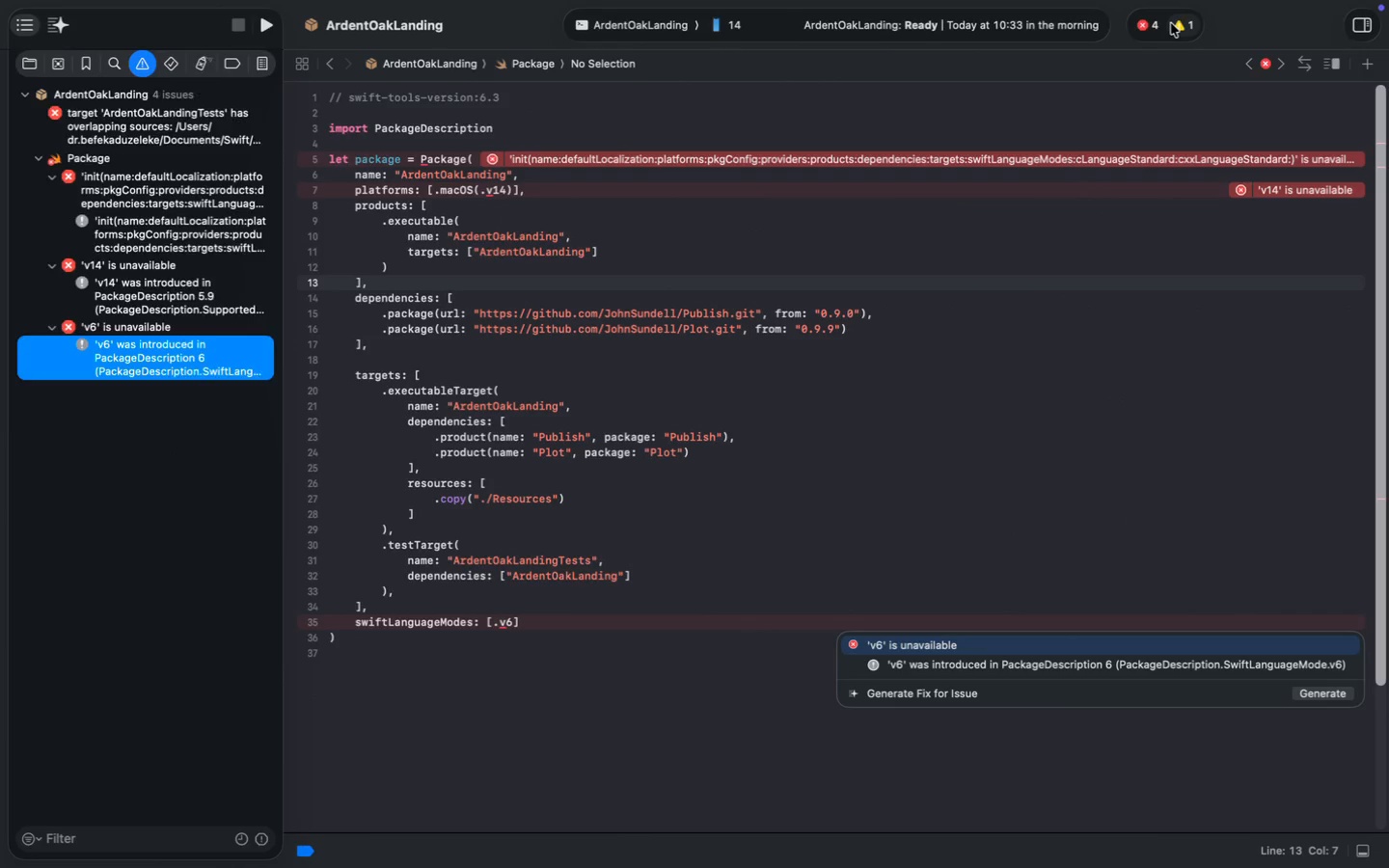 
left_click([1158, 23])
 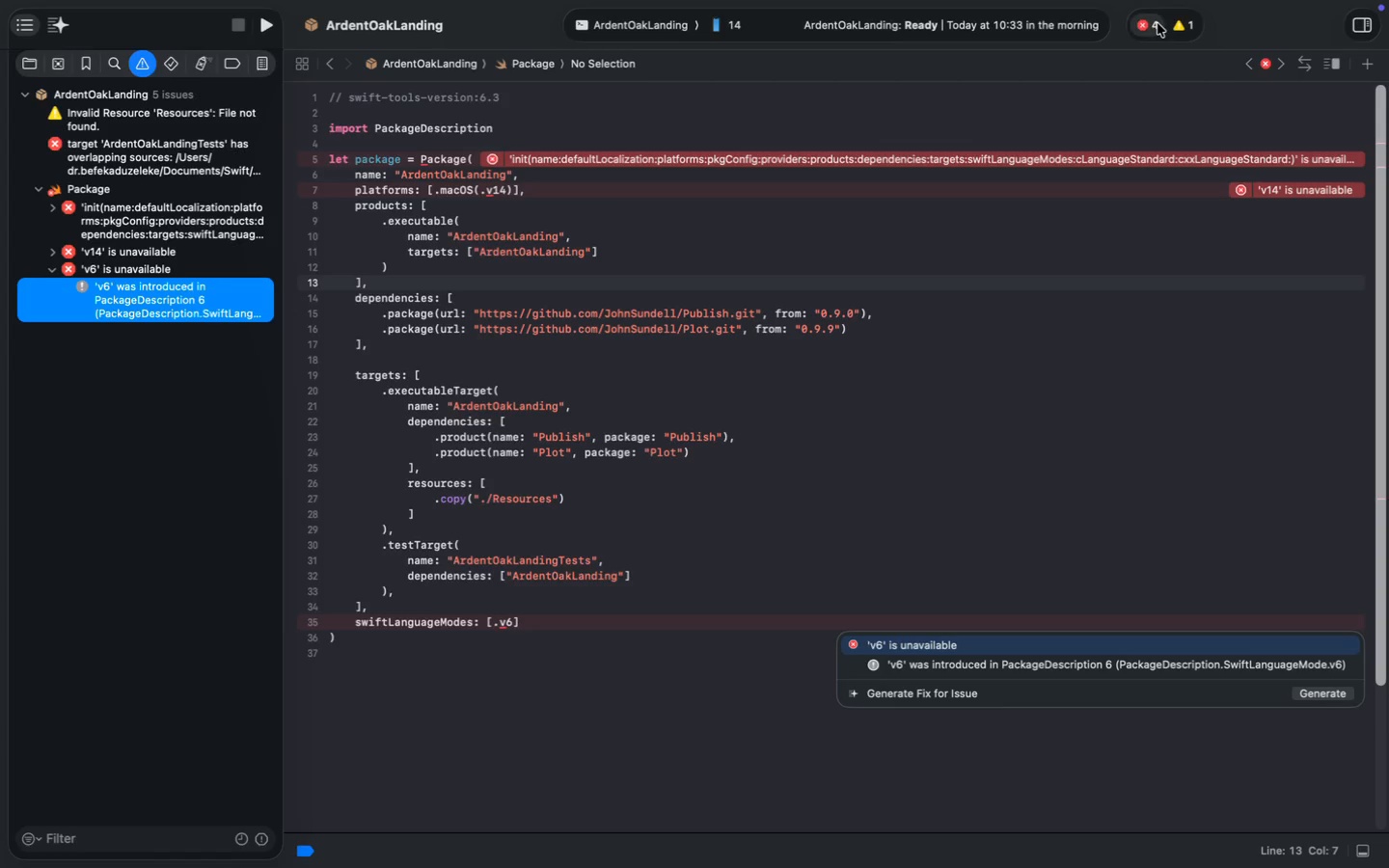 
key(Meta+A)
 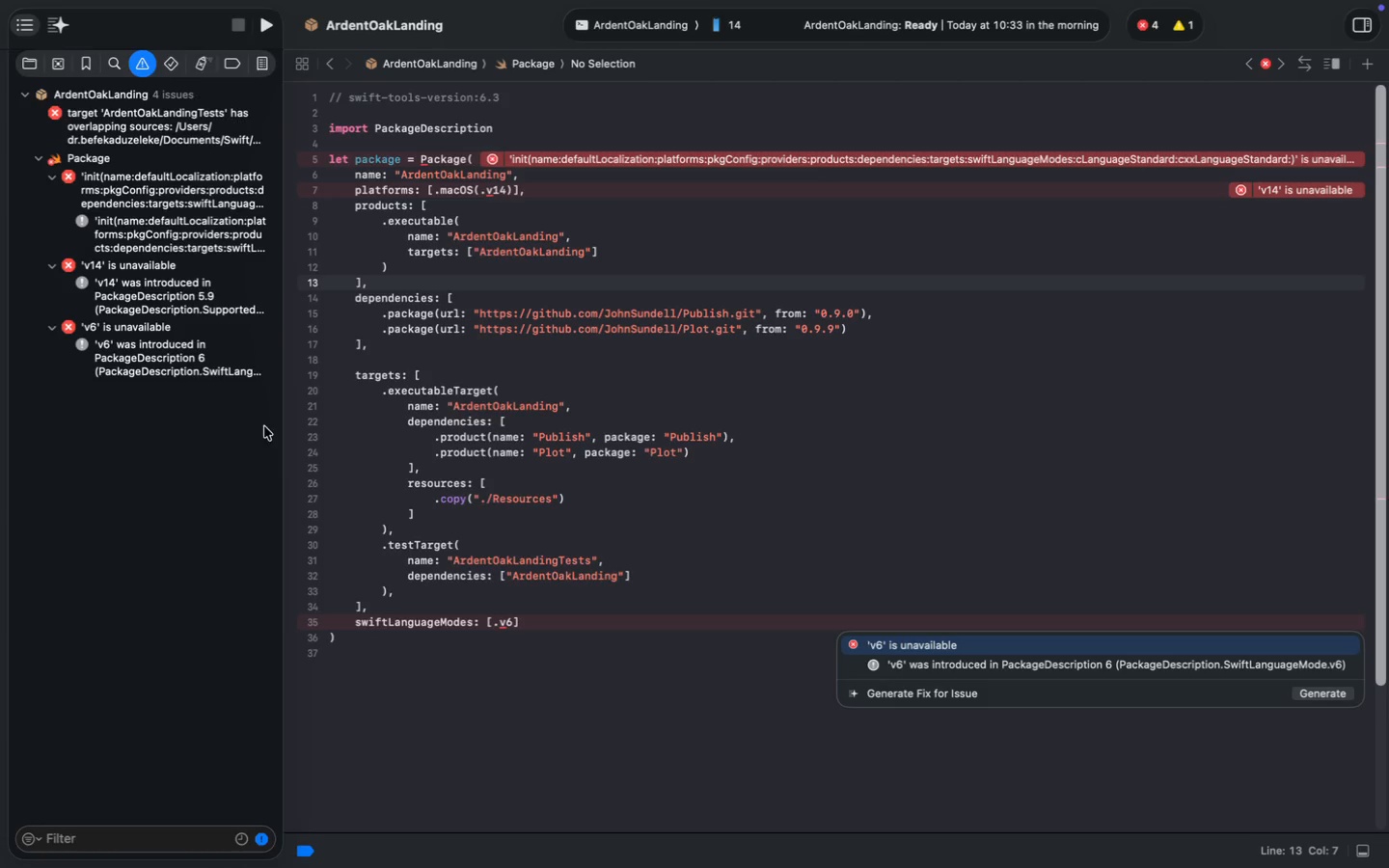 
left_click([253, 426])
 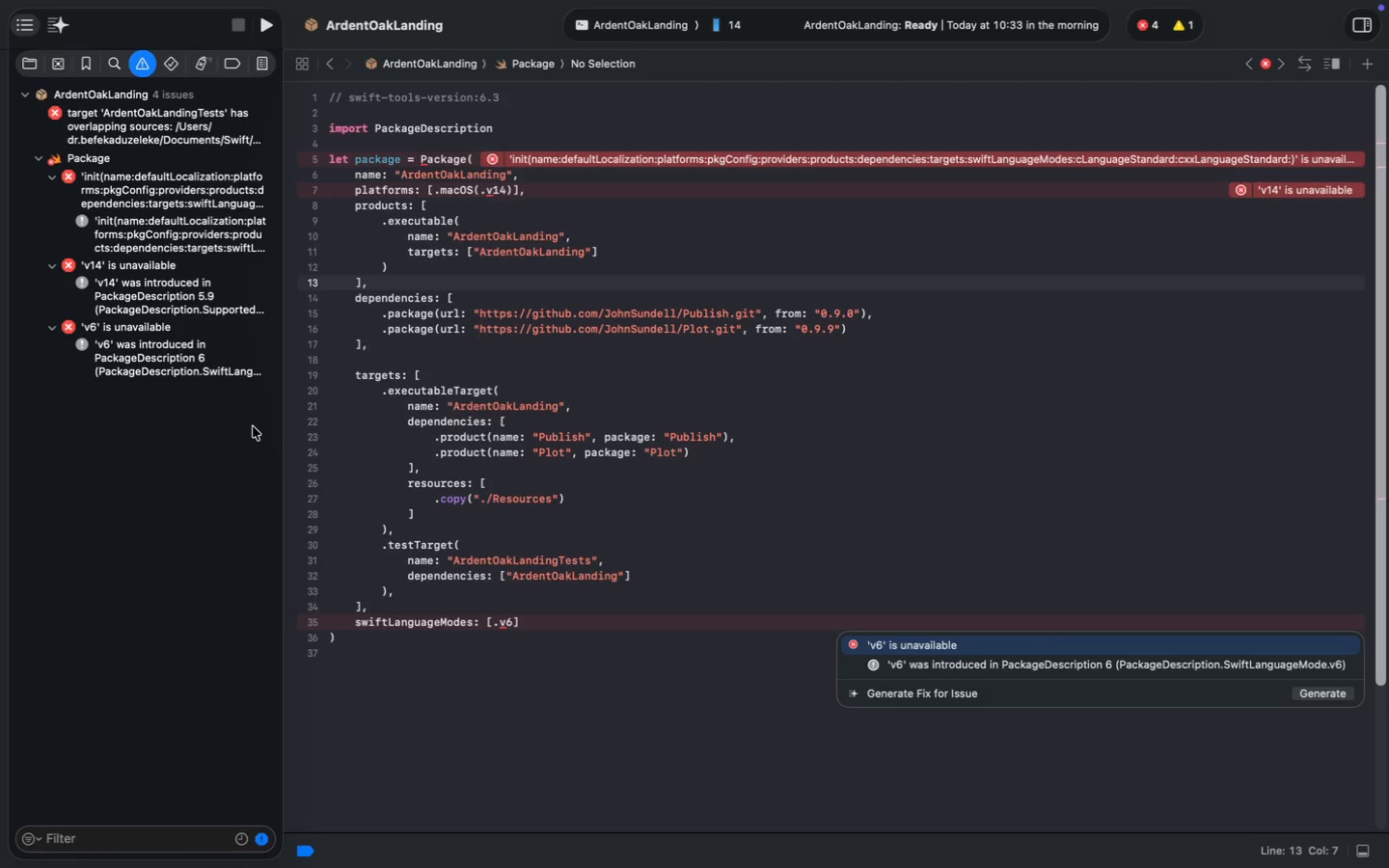 
key(Meta+A)
 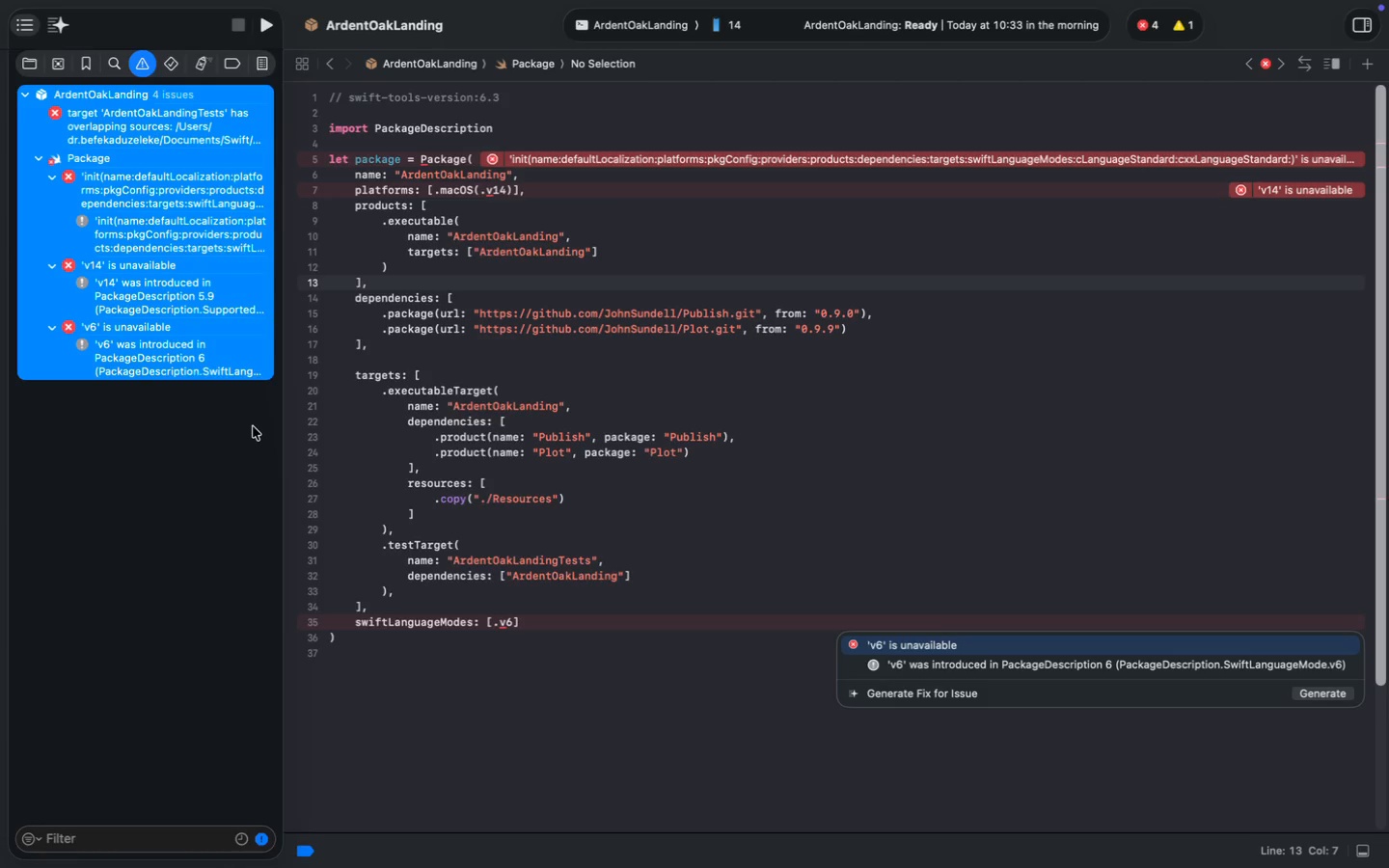 
key(Meta+C)
 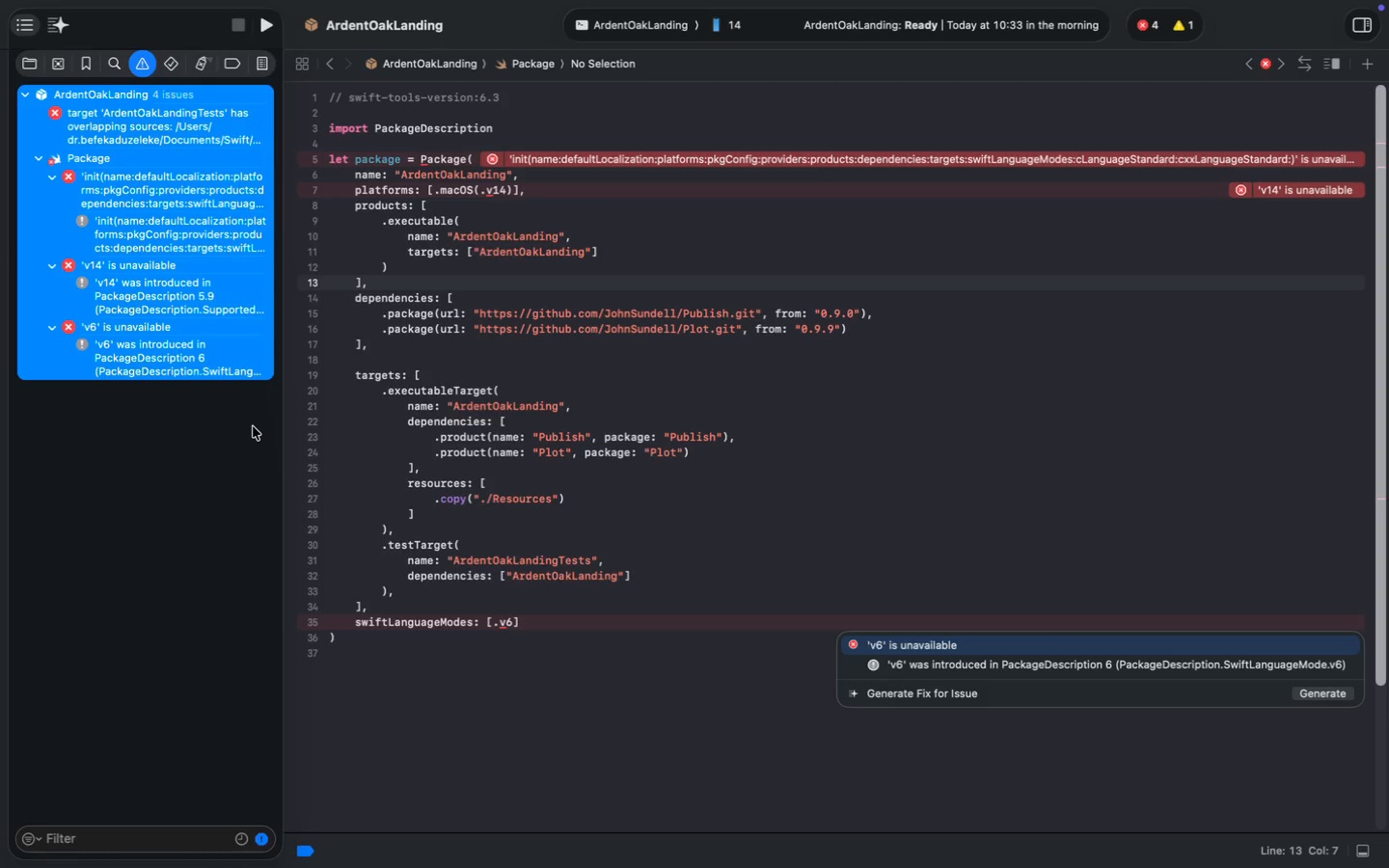 
key(Meta+C)
 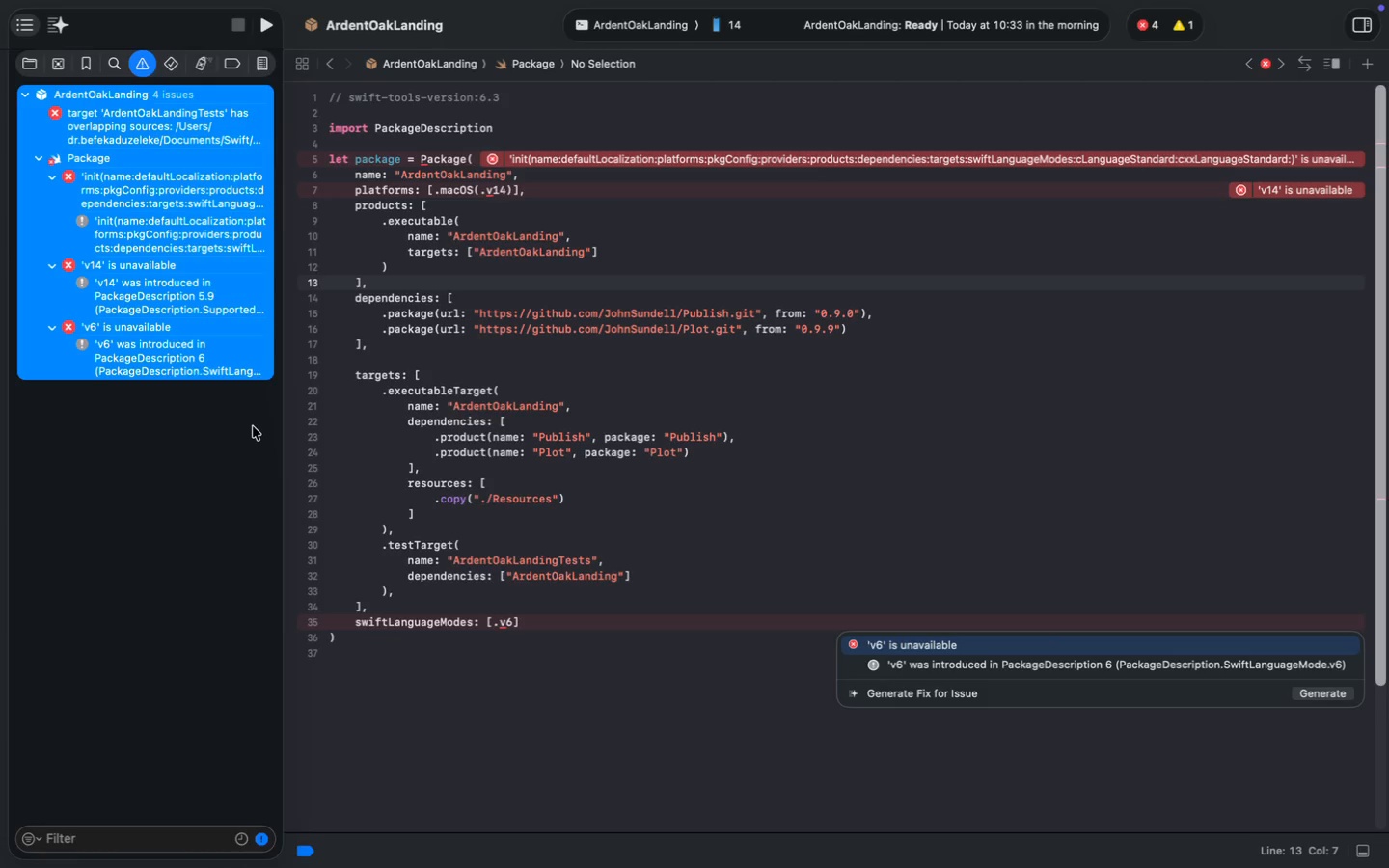 
key(Meta+C)
 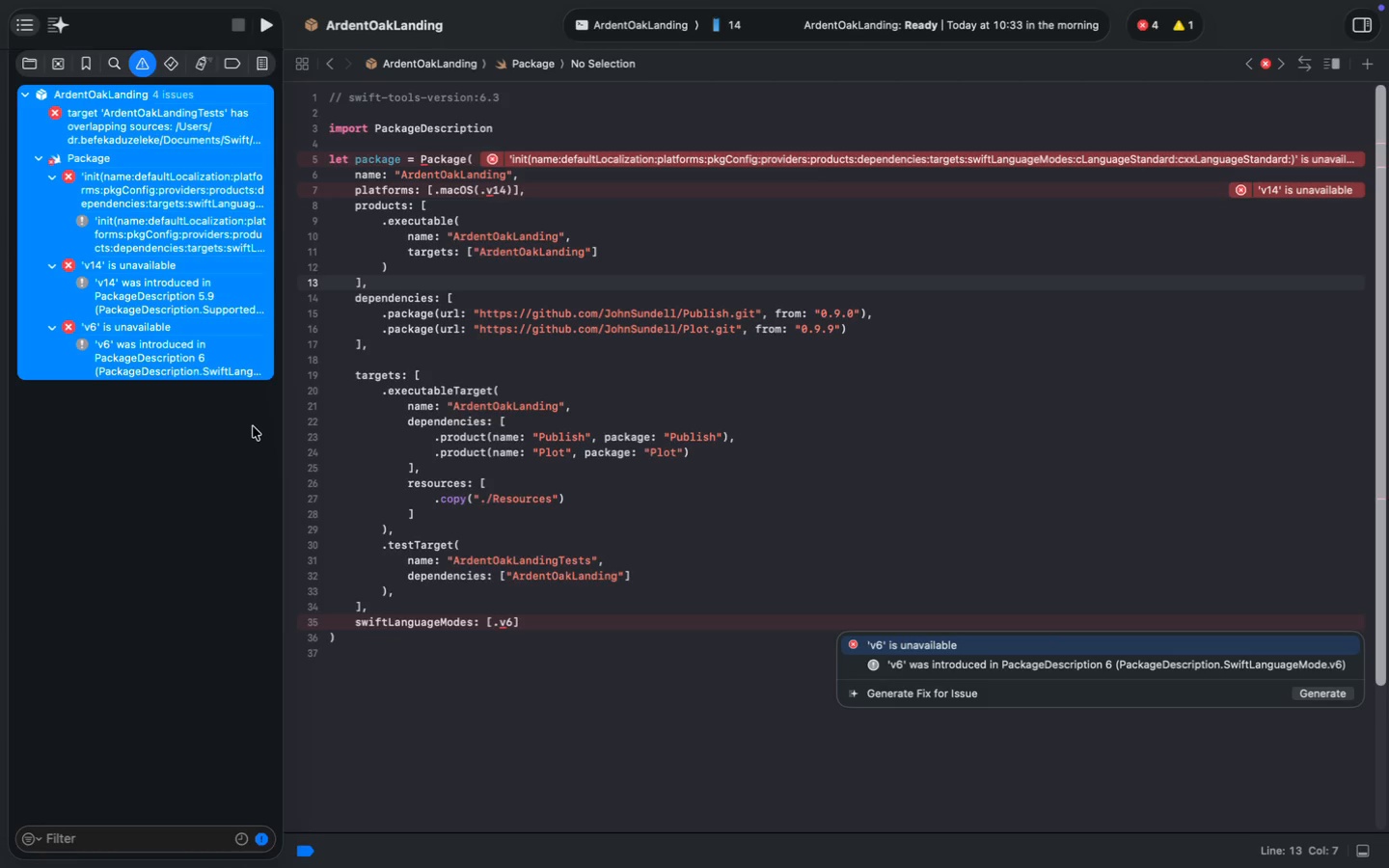 
key(Meta+C)
 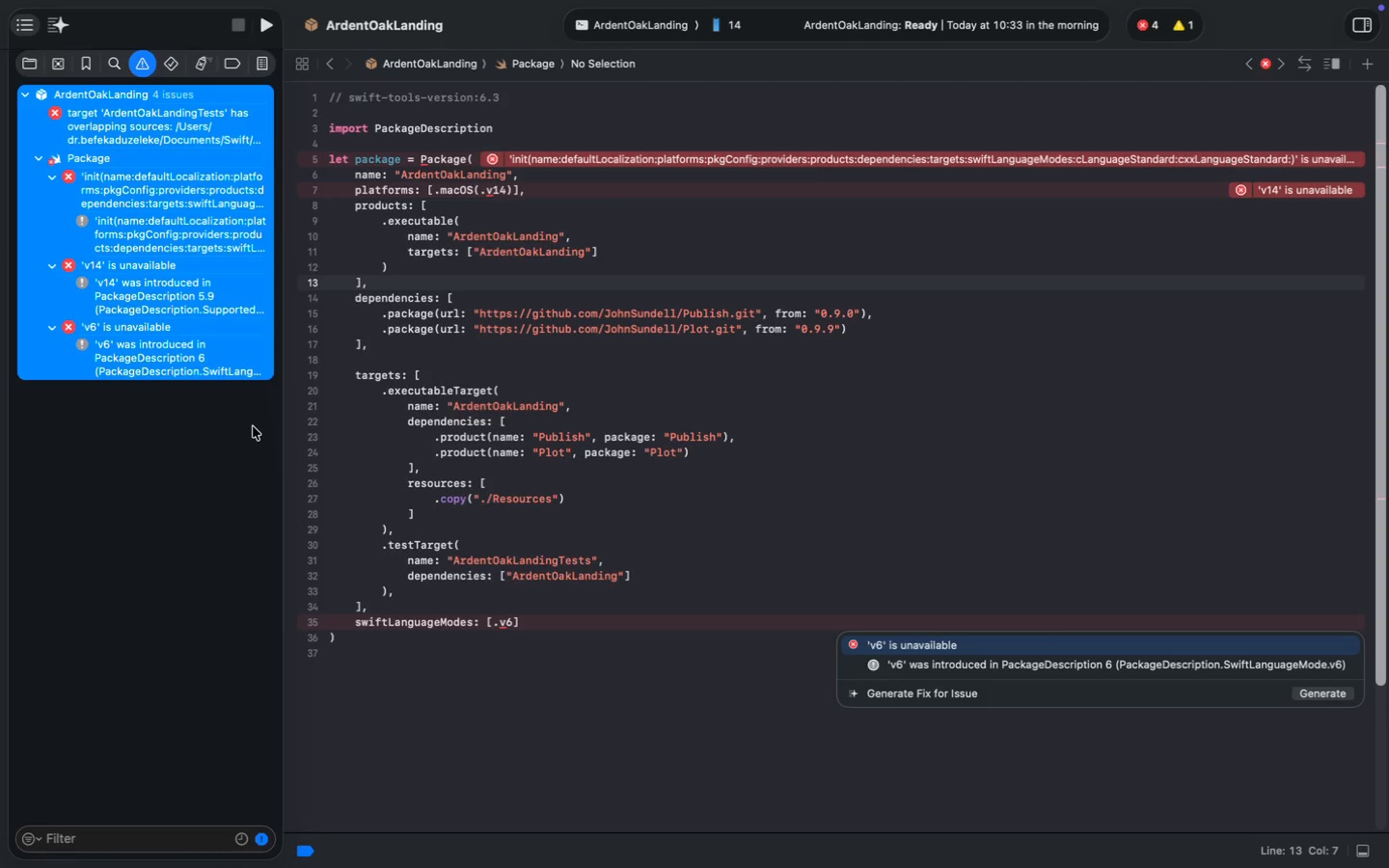 
key(Meta+C)
 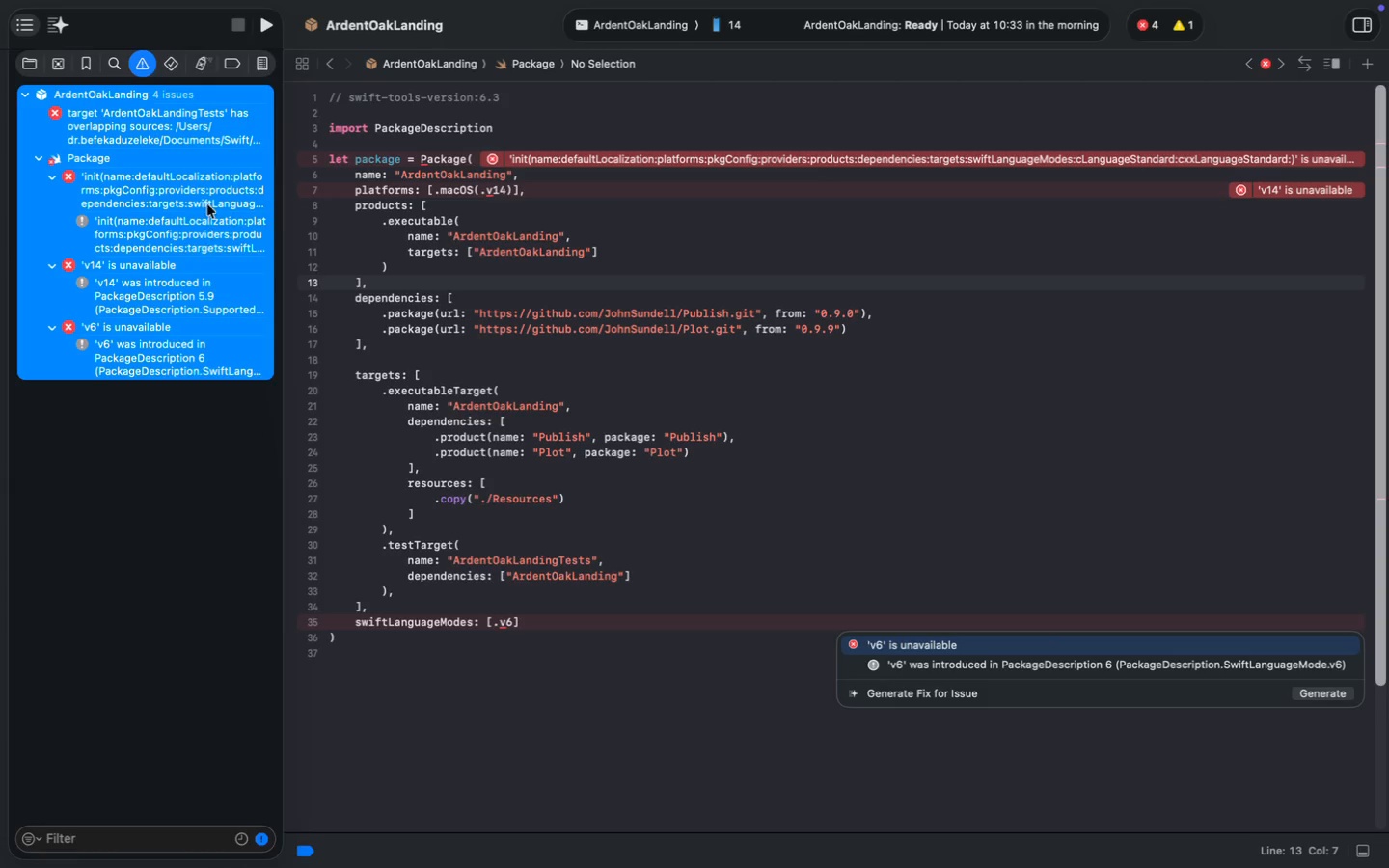 
right_click([201, 303])
 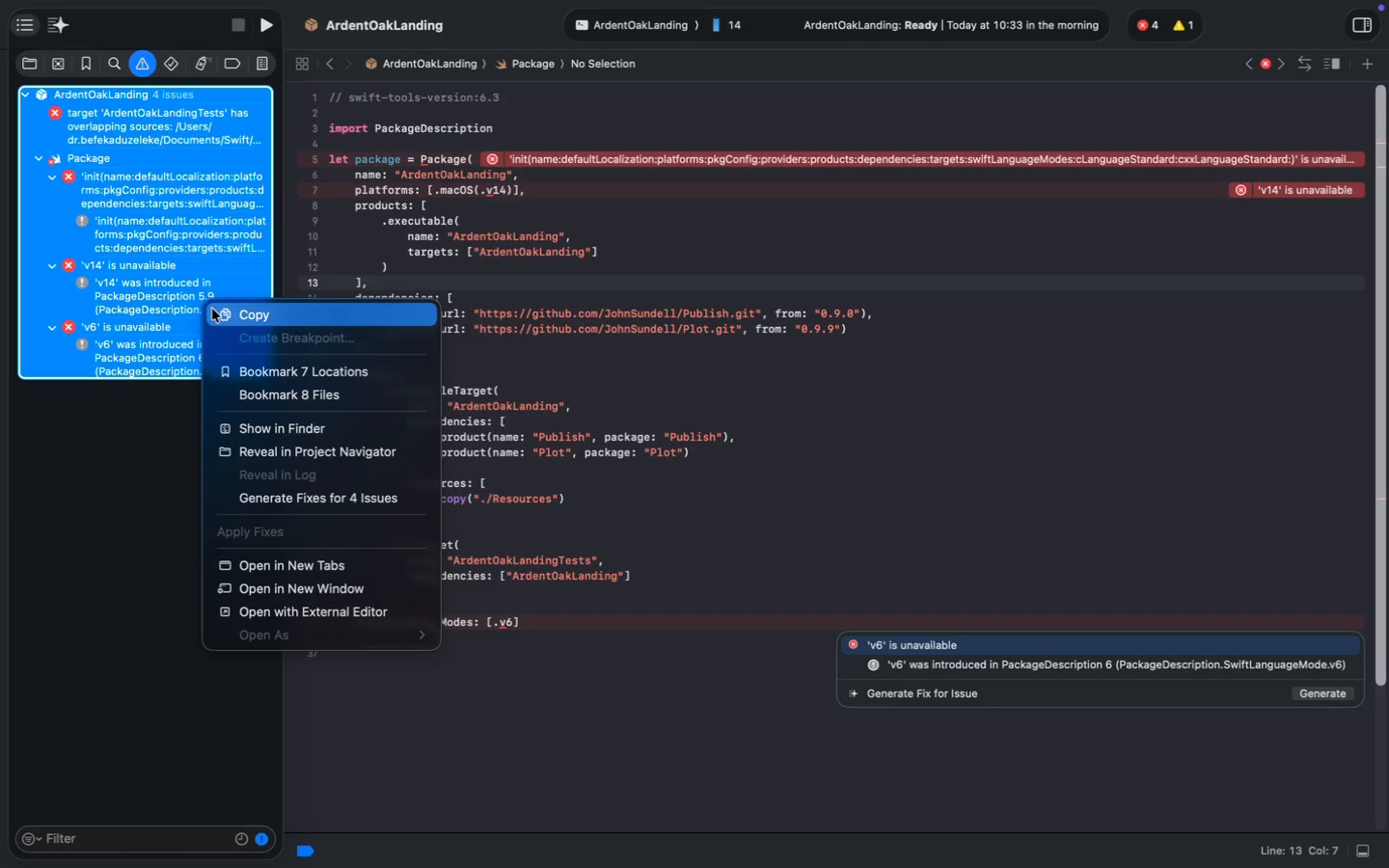 
left_click([213, 309])
 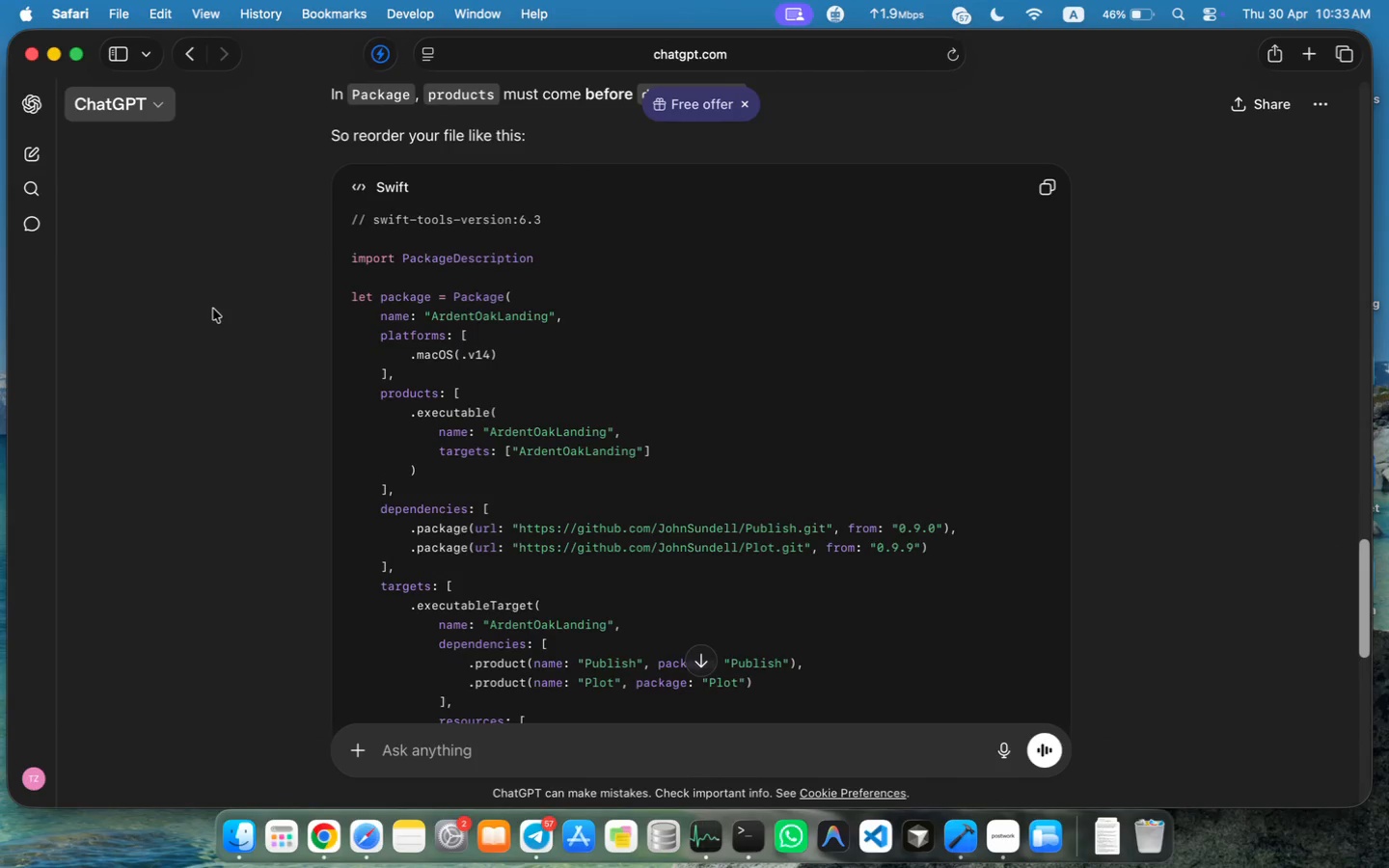 
key(Meta+V)
 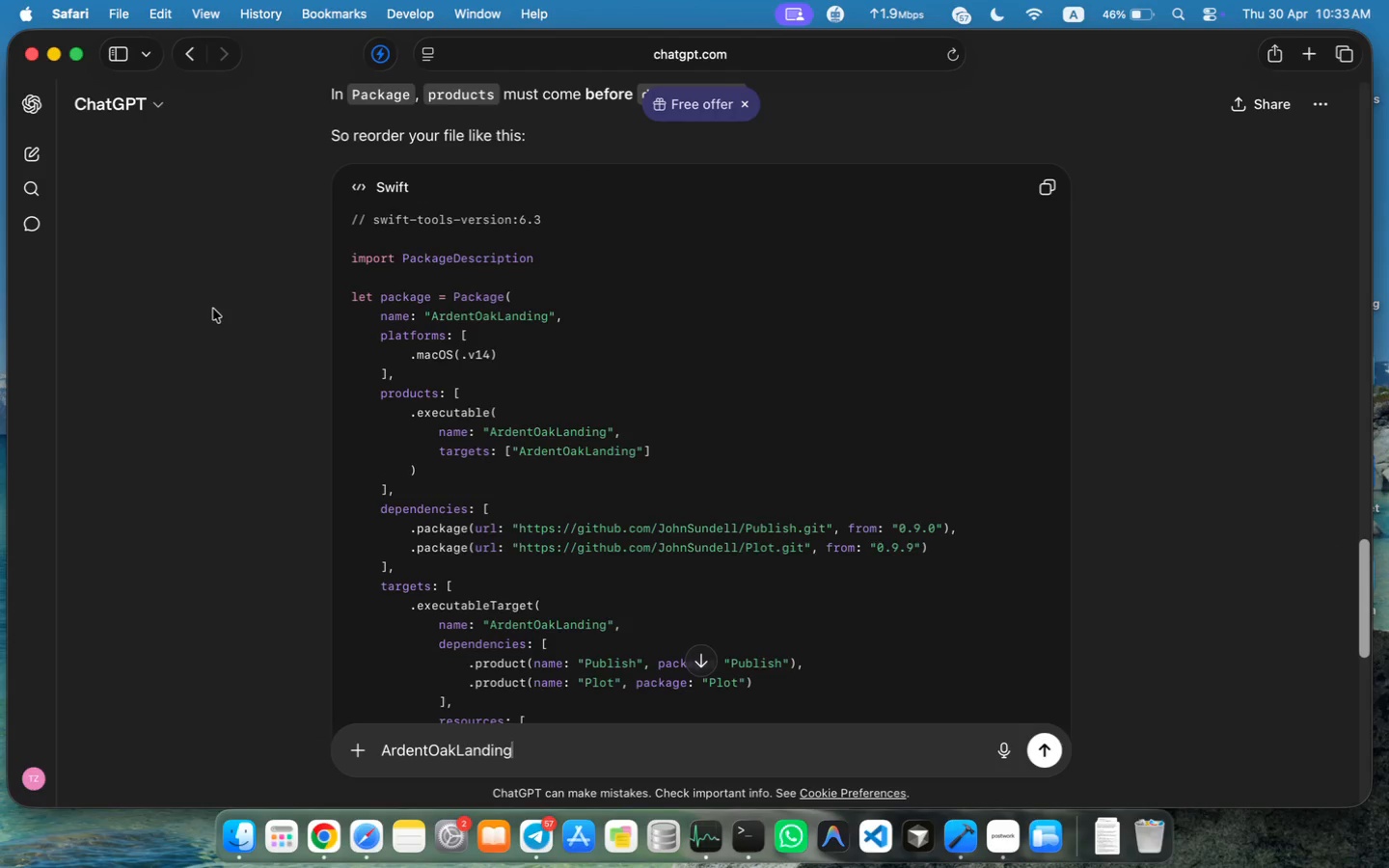 
key(Meta+Z)
 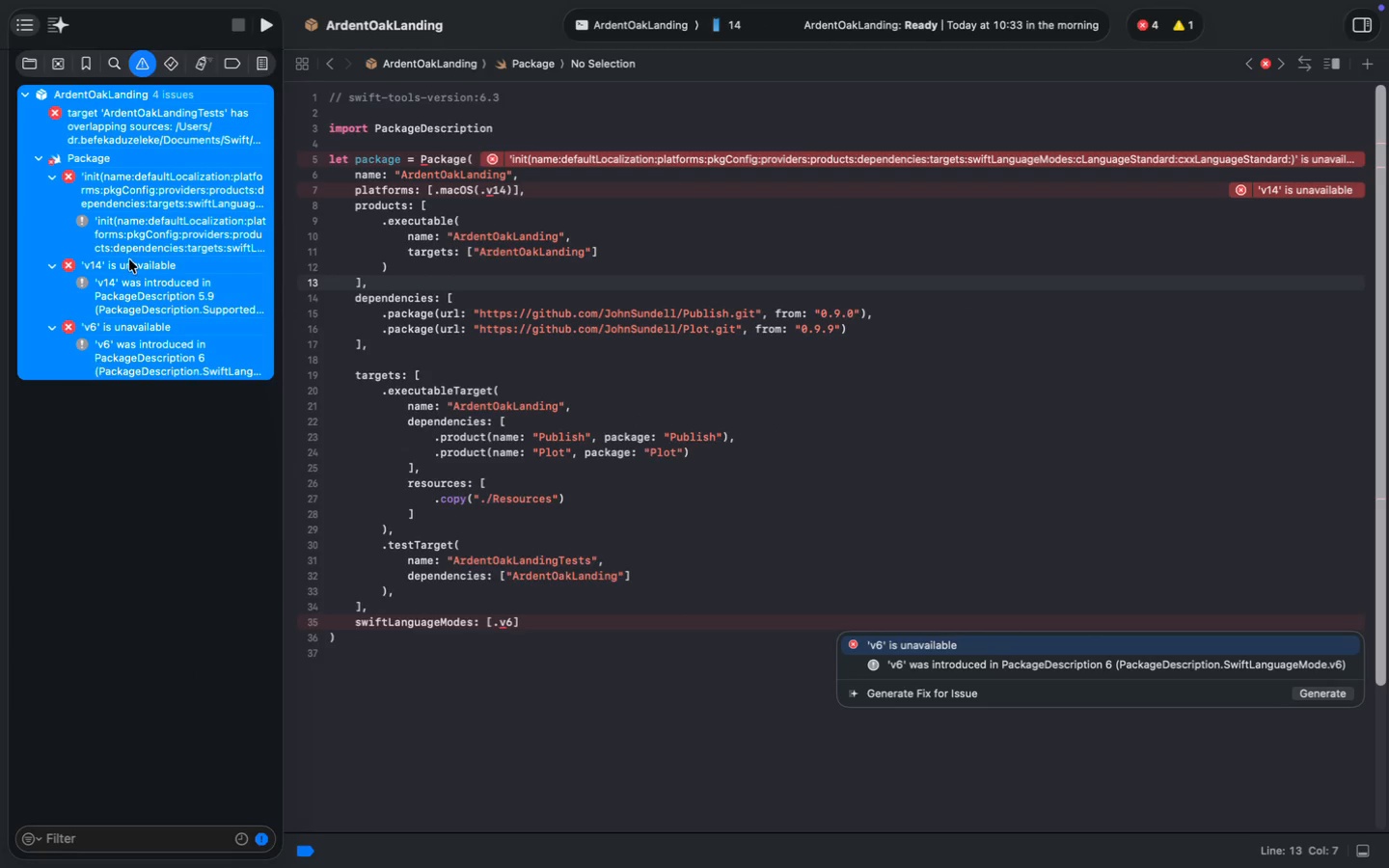 
right_click([129, 183])
 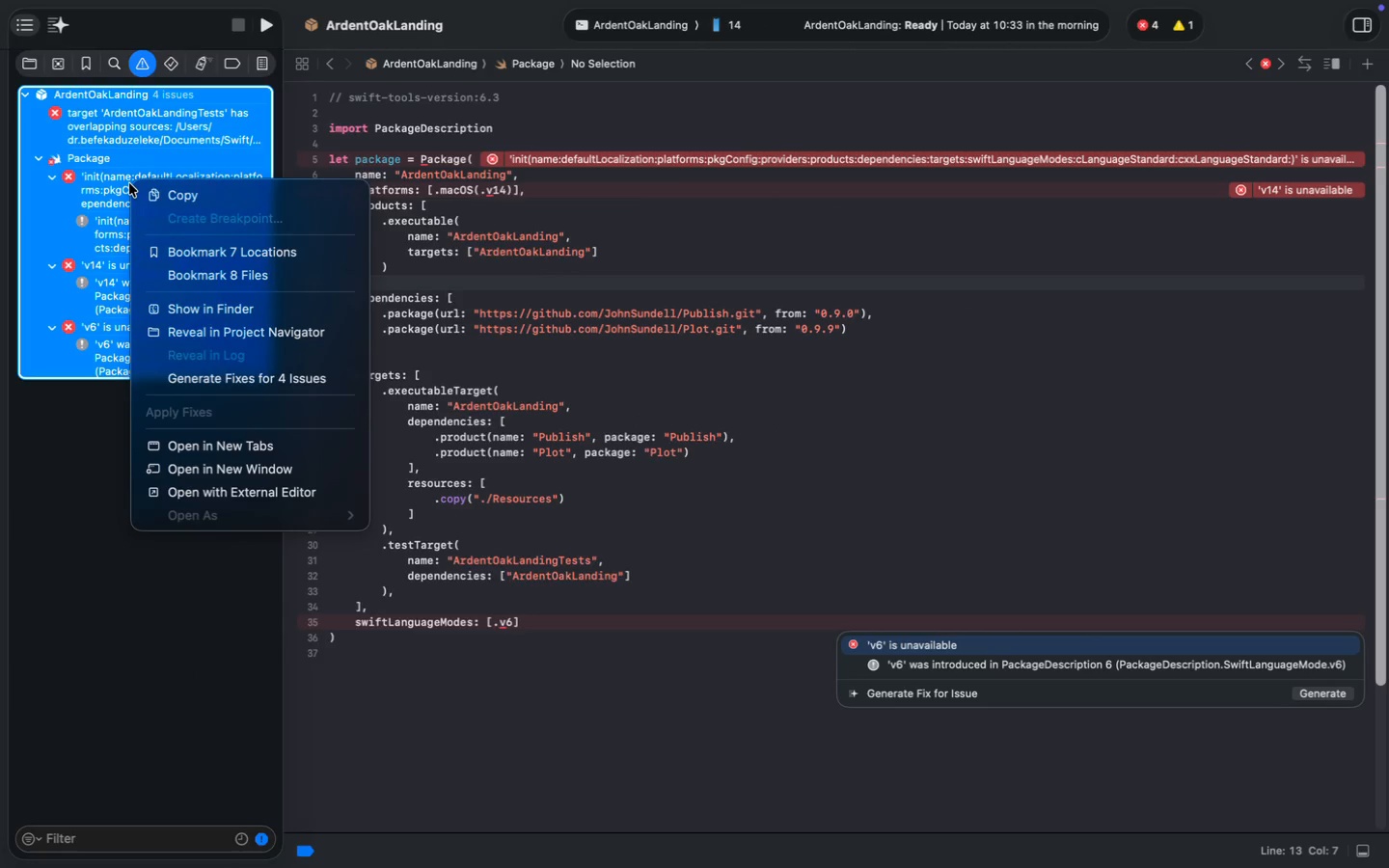 
left_click([148, 196])
 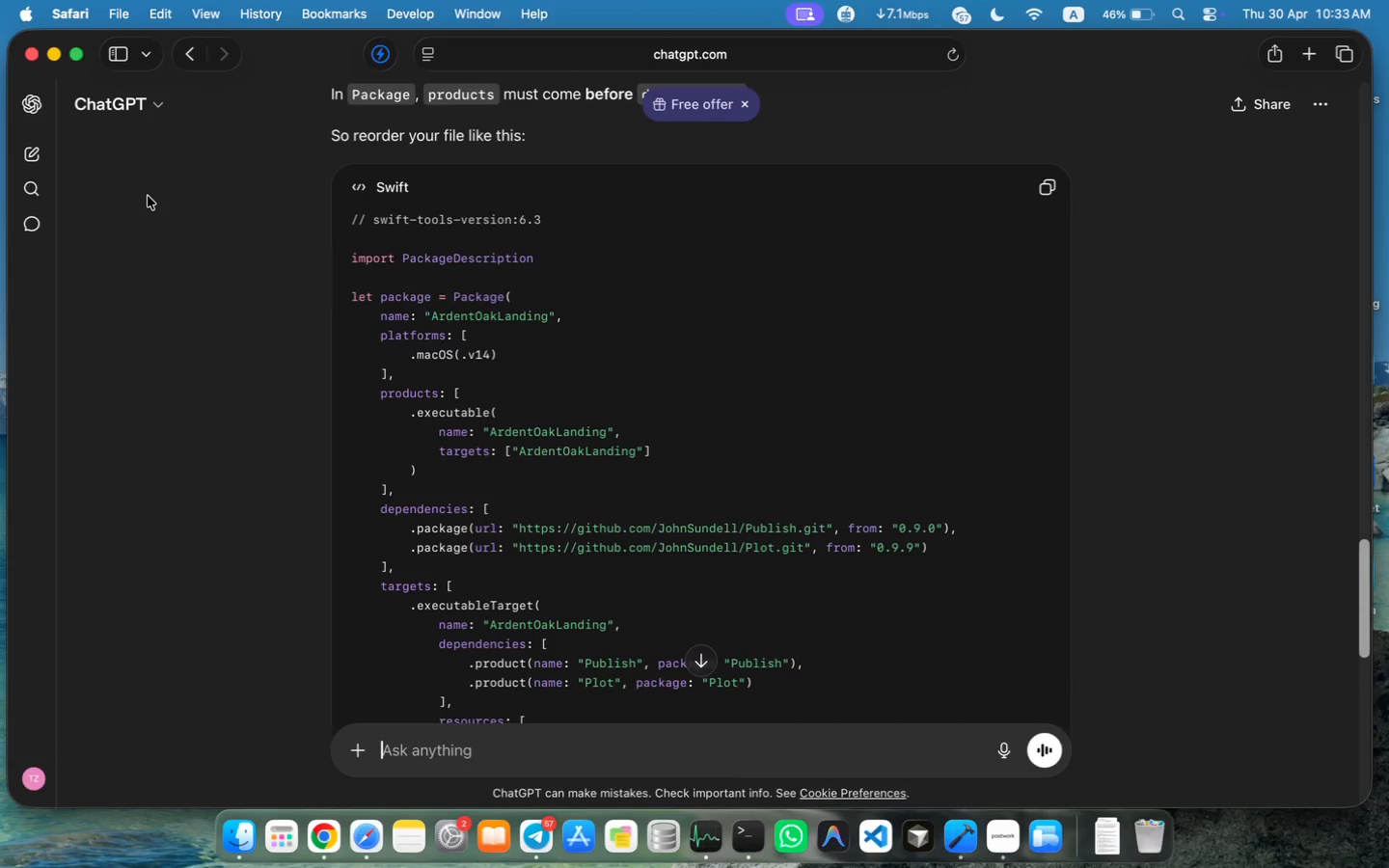 
key(Meta+V)
 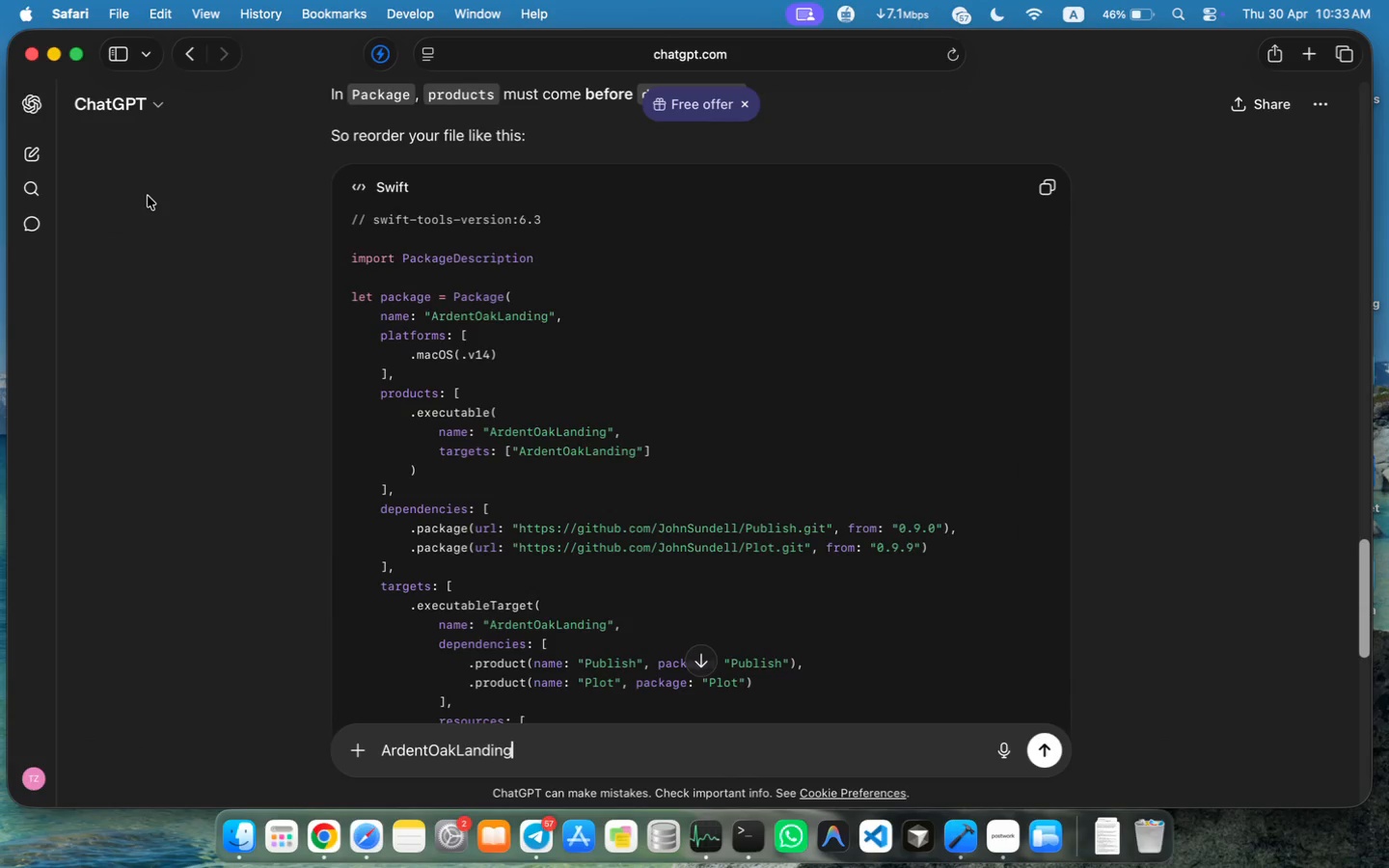 
key(Meta+Z)
 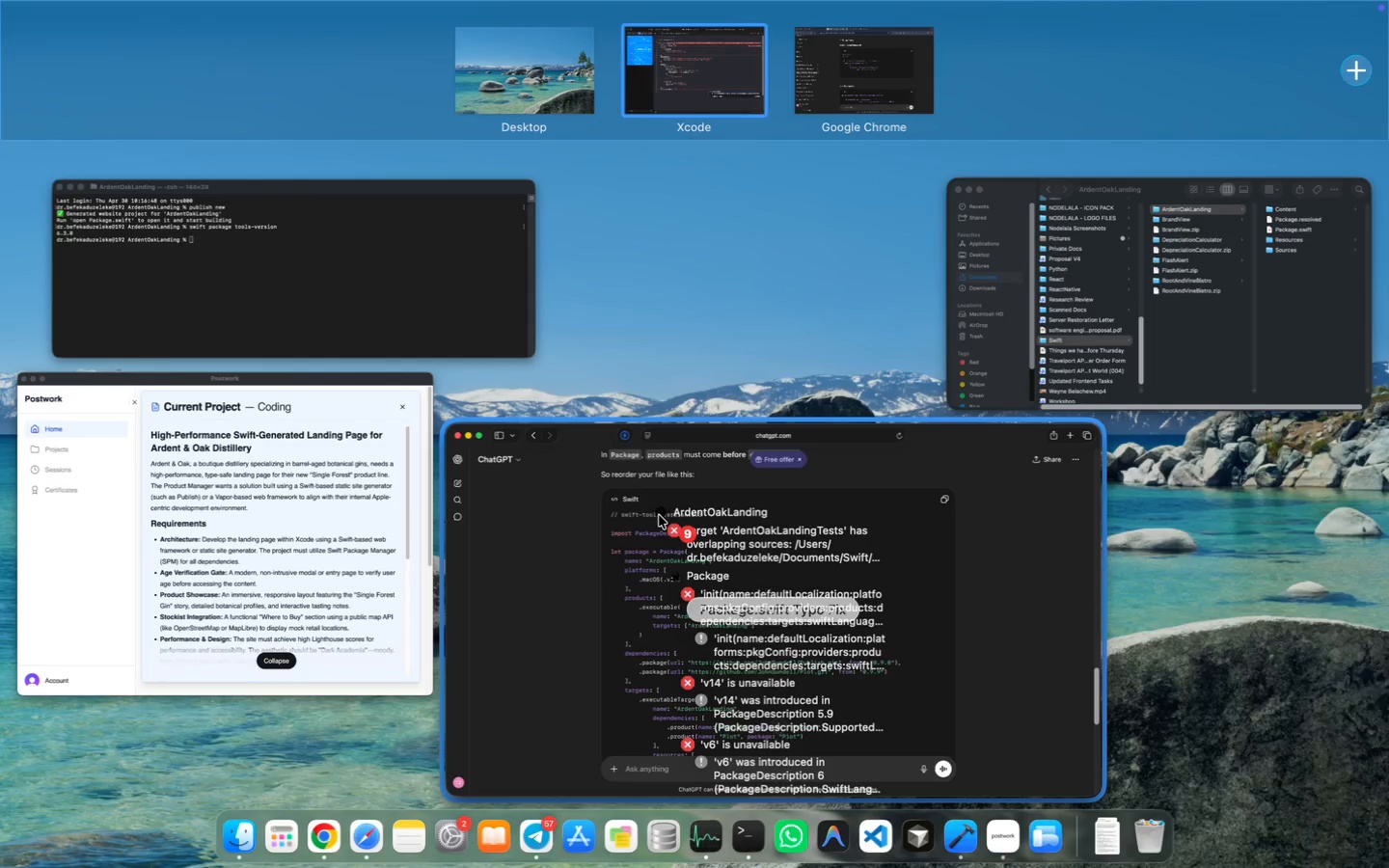 
left_click_drag(start_coordinate=[39, 97], to_coordinate=[423, 791])
 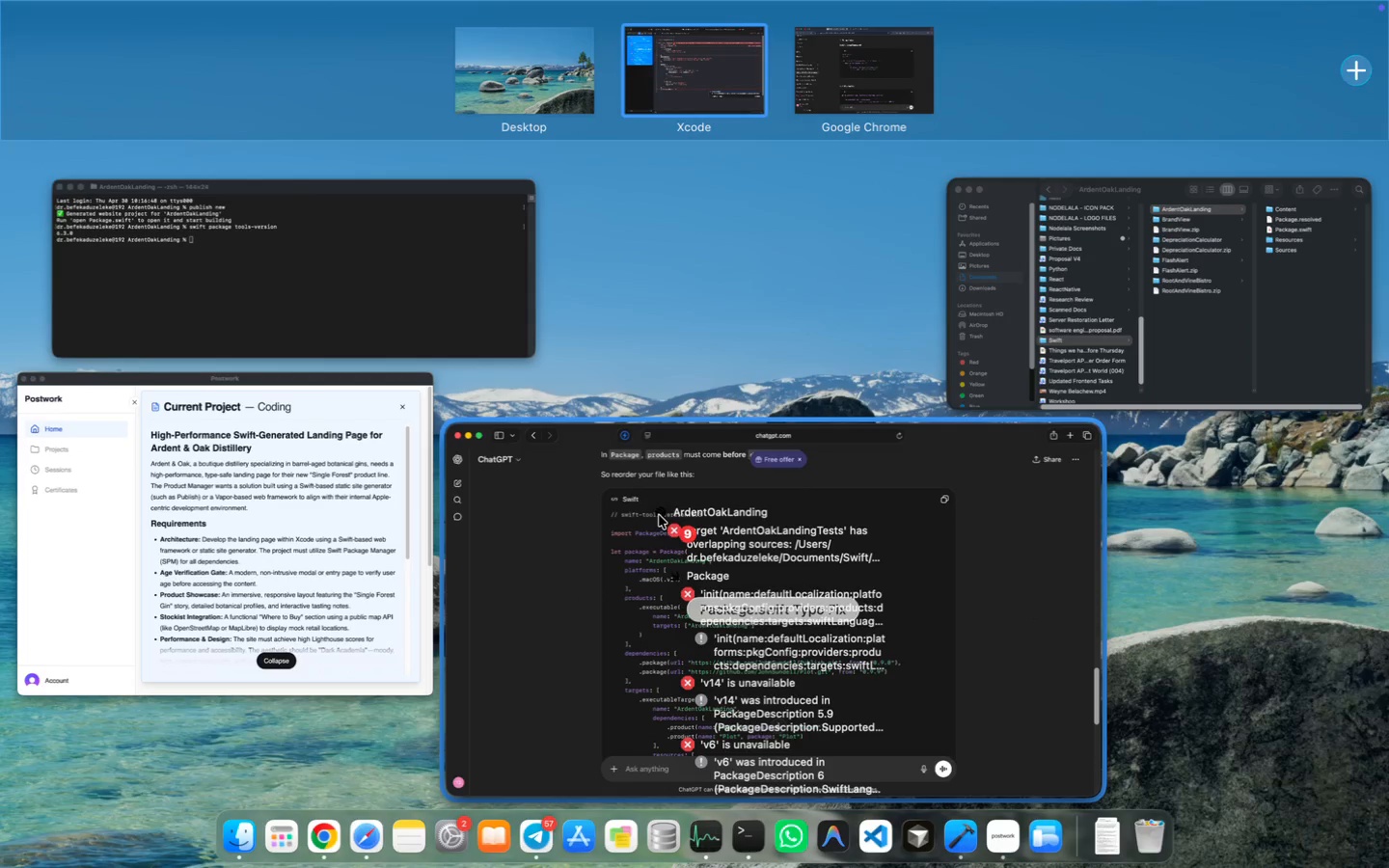 
left_click([221, 535])
 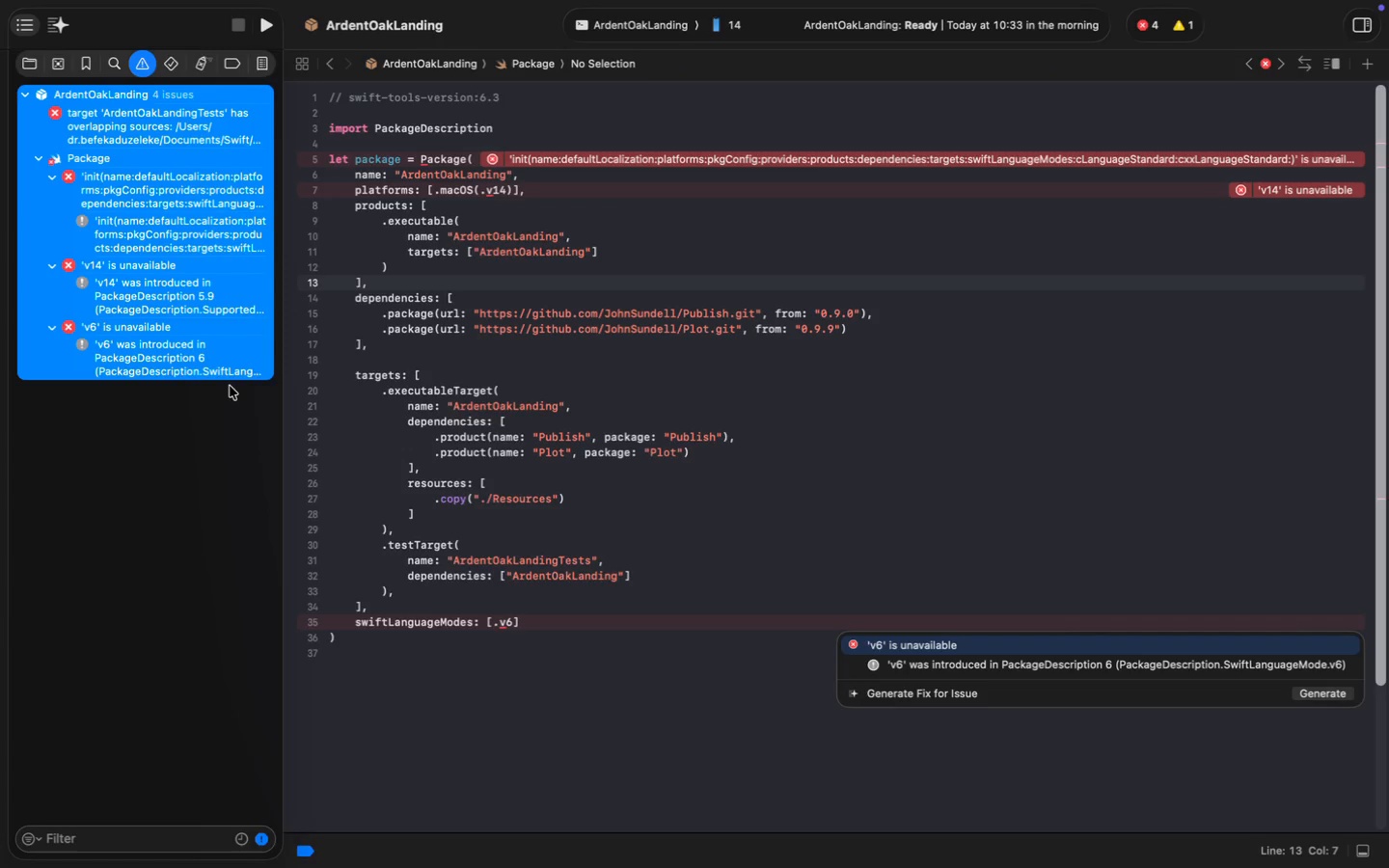 
double_click([224, 330])
 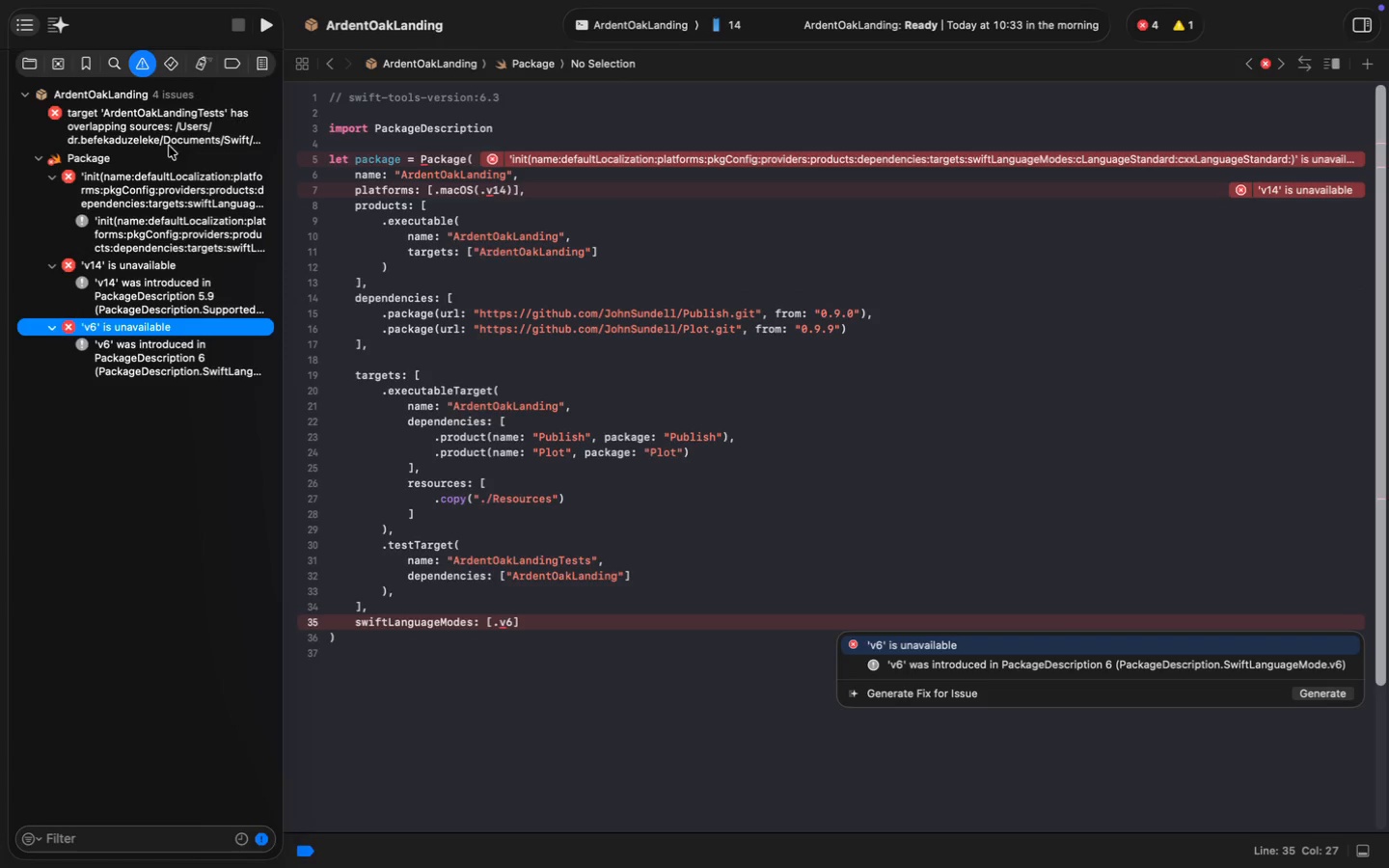 
left_click([161, 127])
 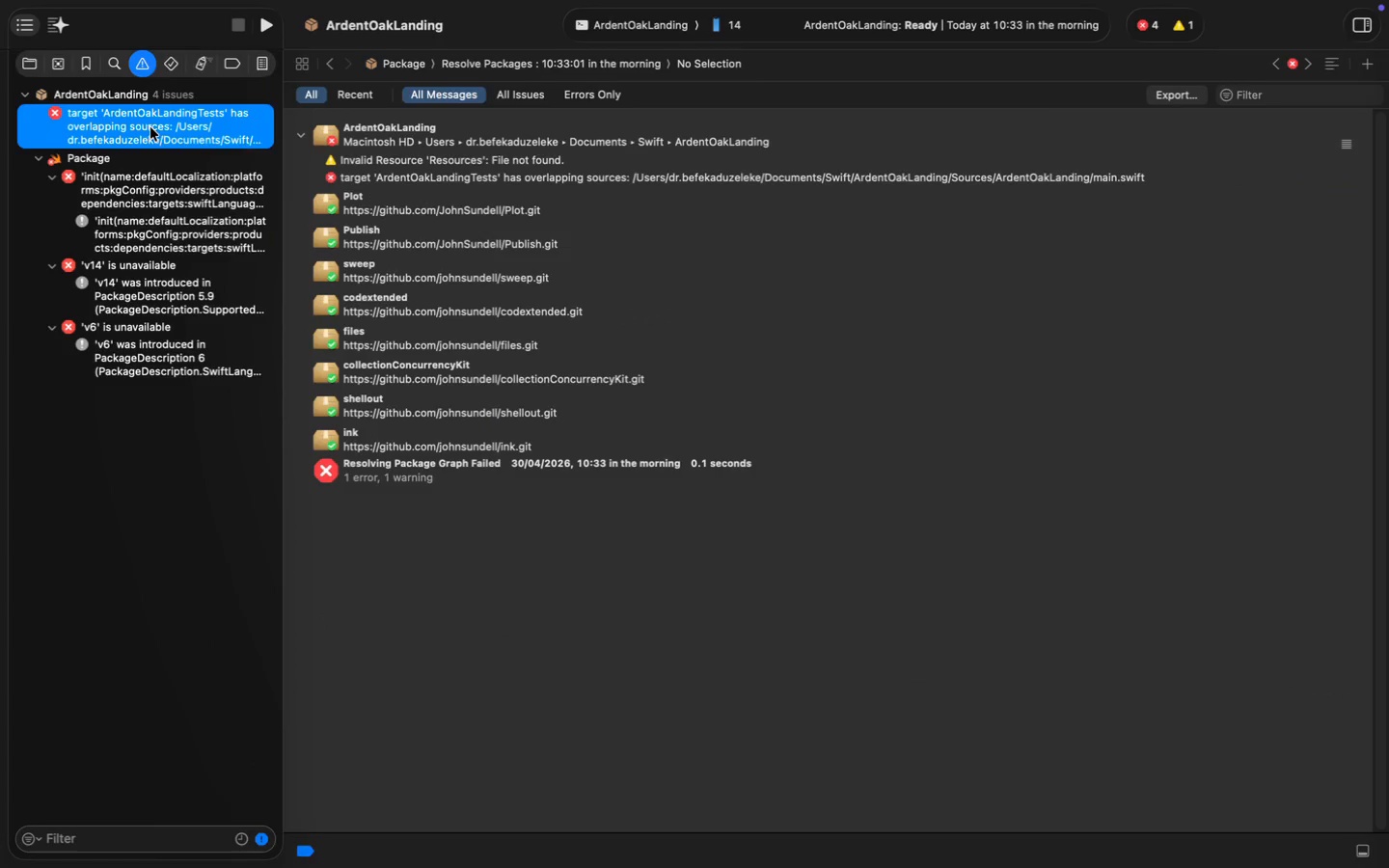 
right_click([146, 127])
 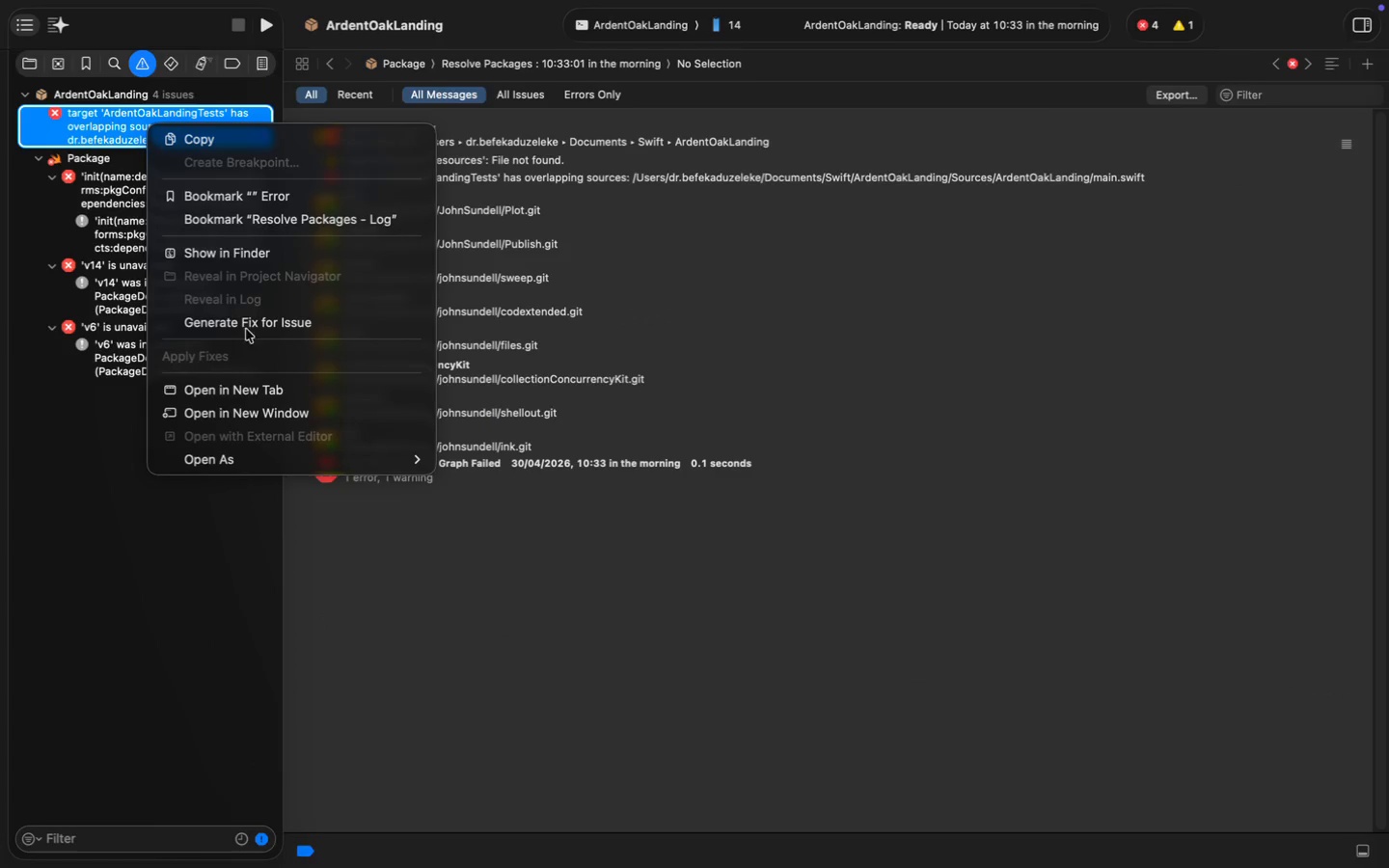 
left_click([370, 502])
 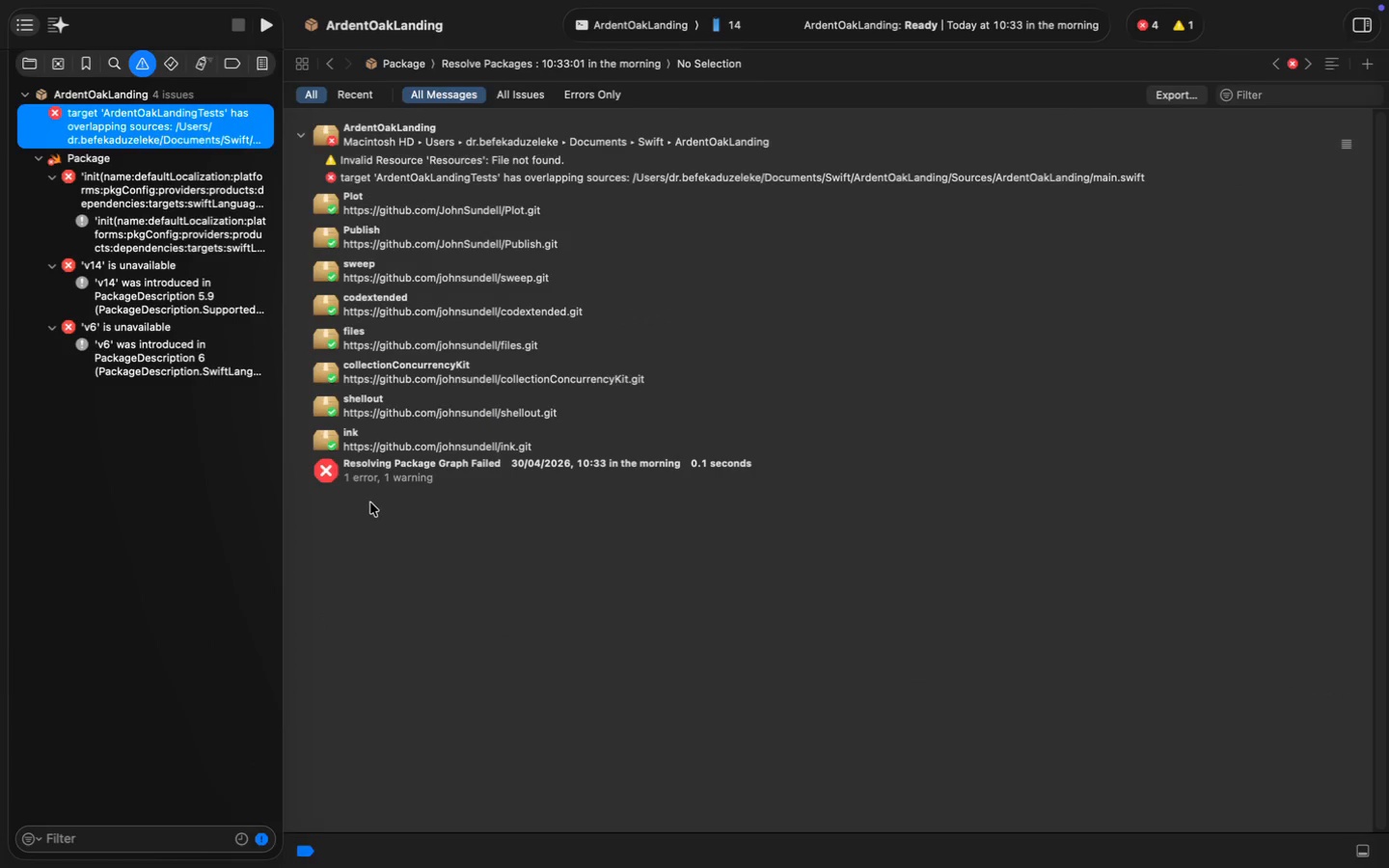 
right_click([123, 125])
 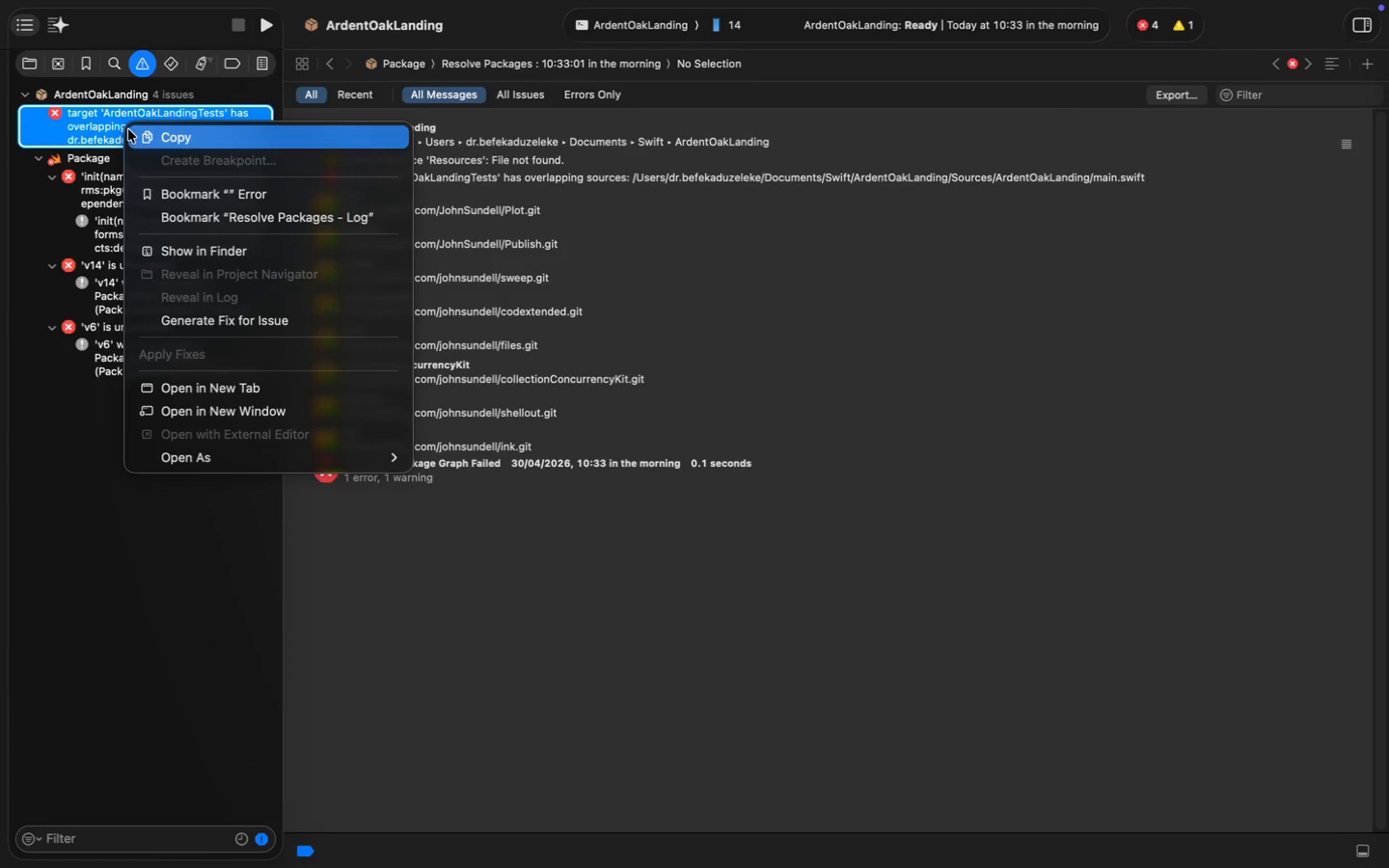 
left_click([129, 129])
 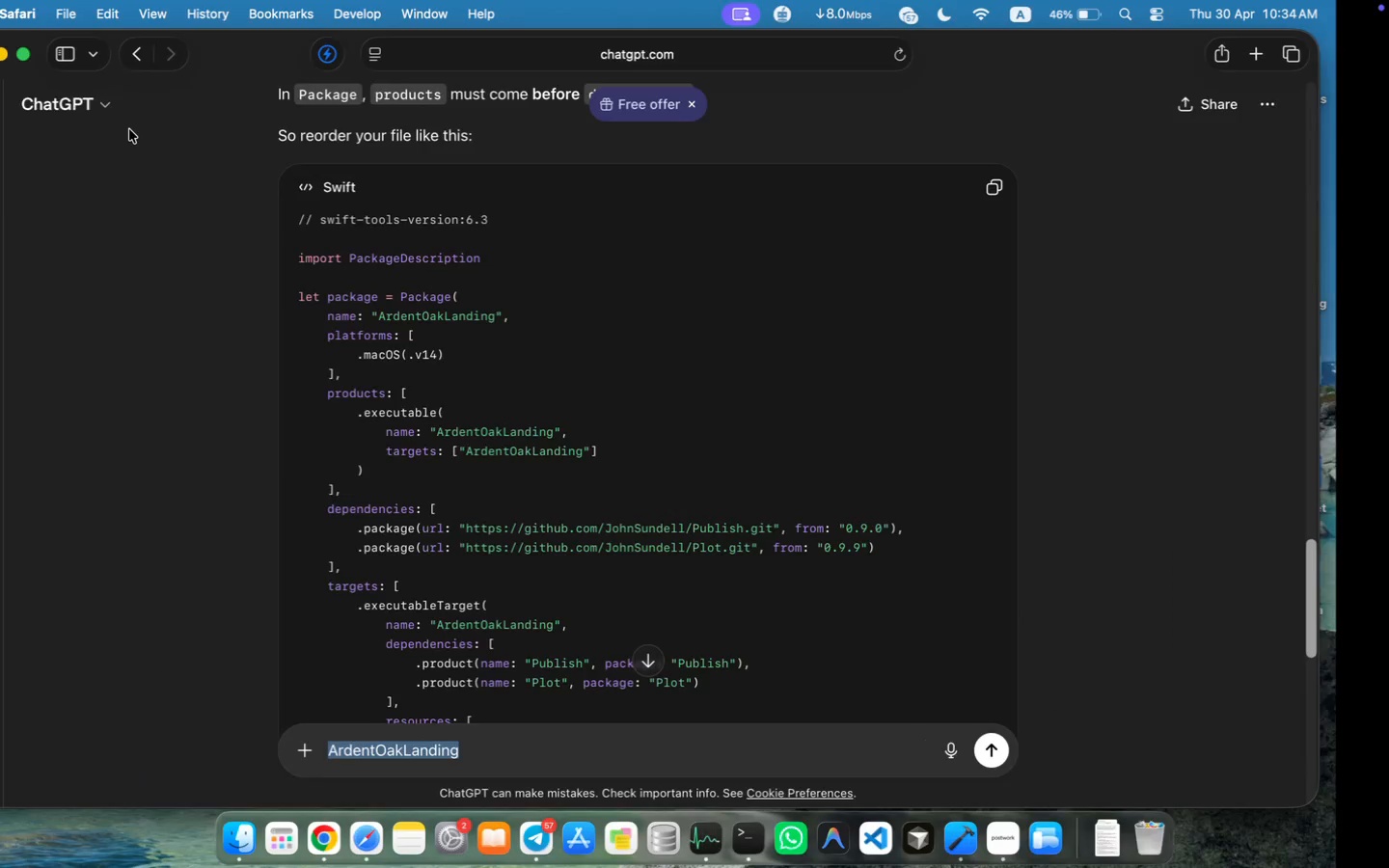 
key(Meta+V)
 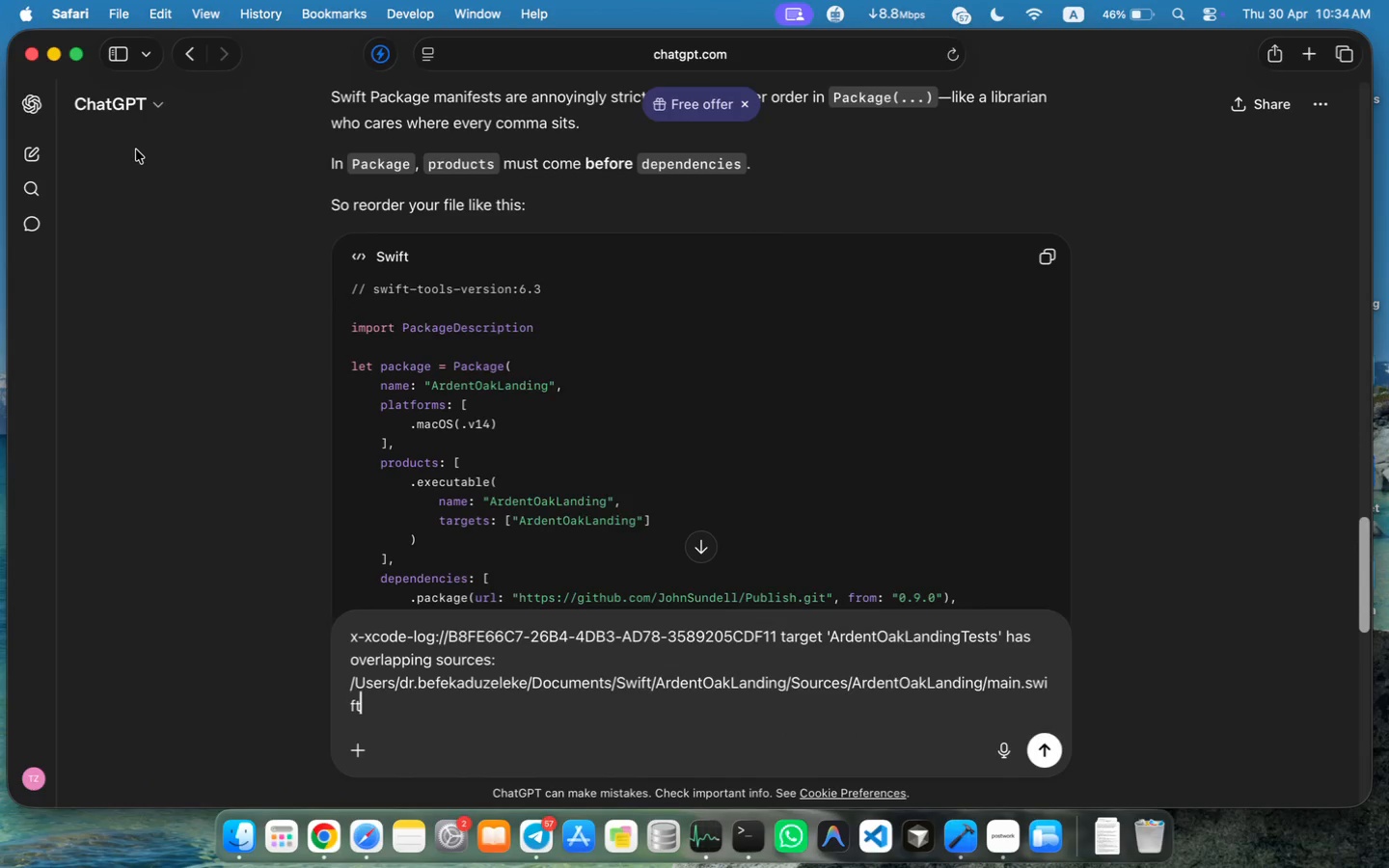 
right_click([143, 184])
 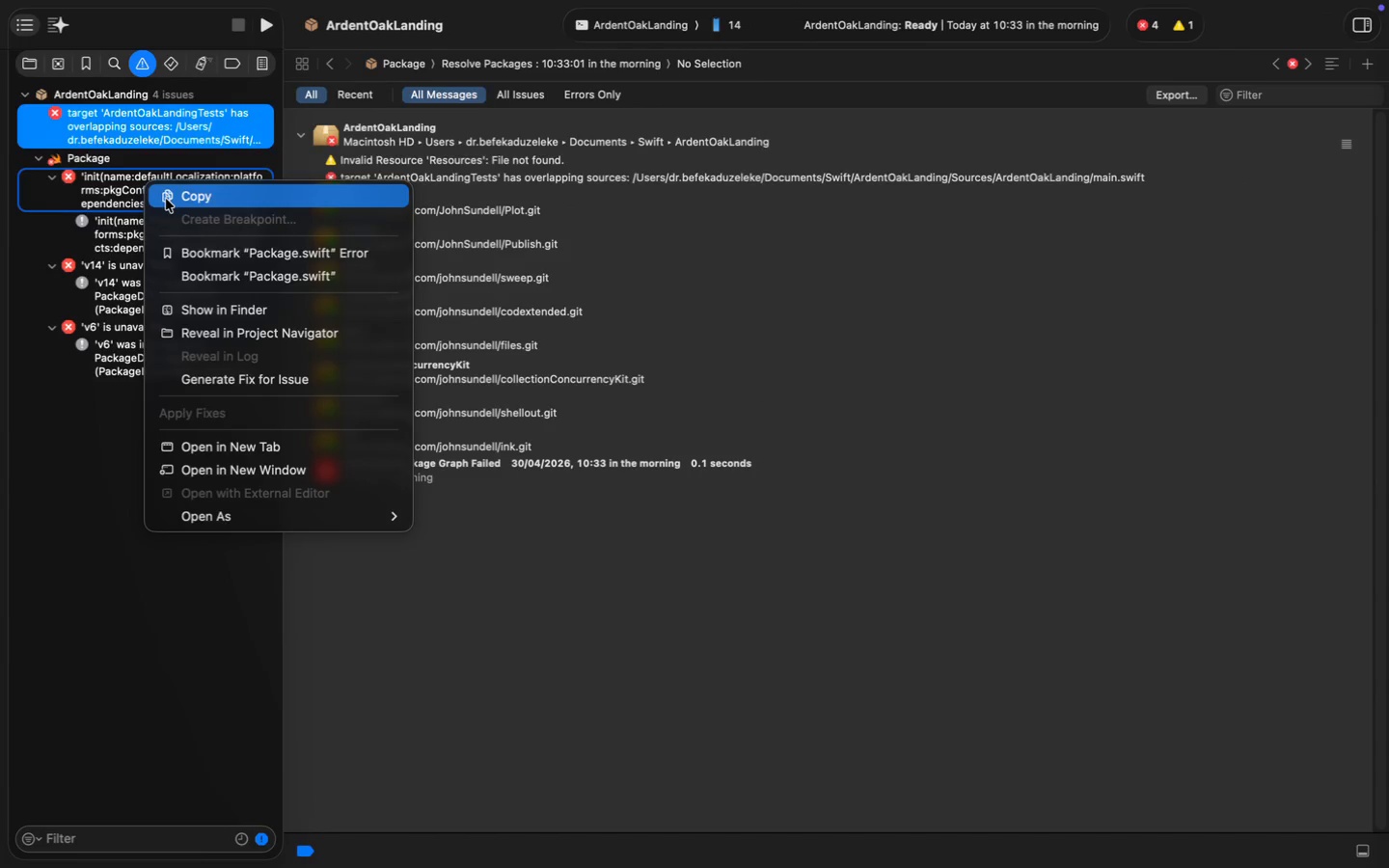 
left_click([166, 199])
 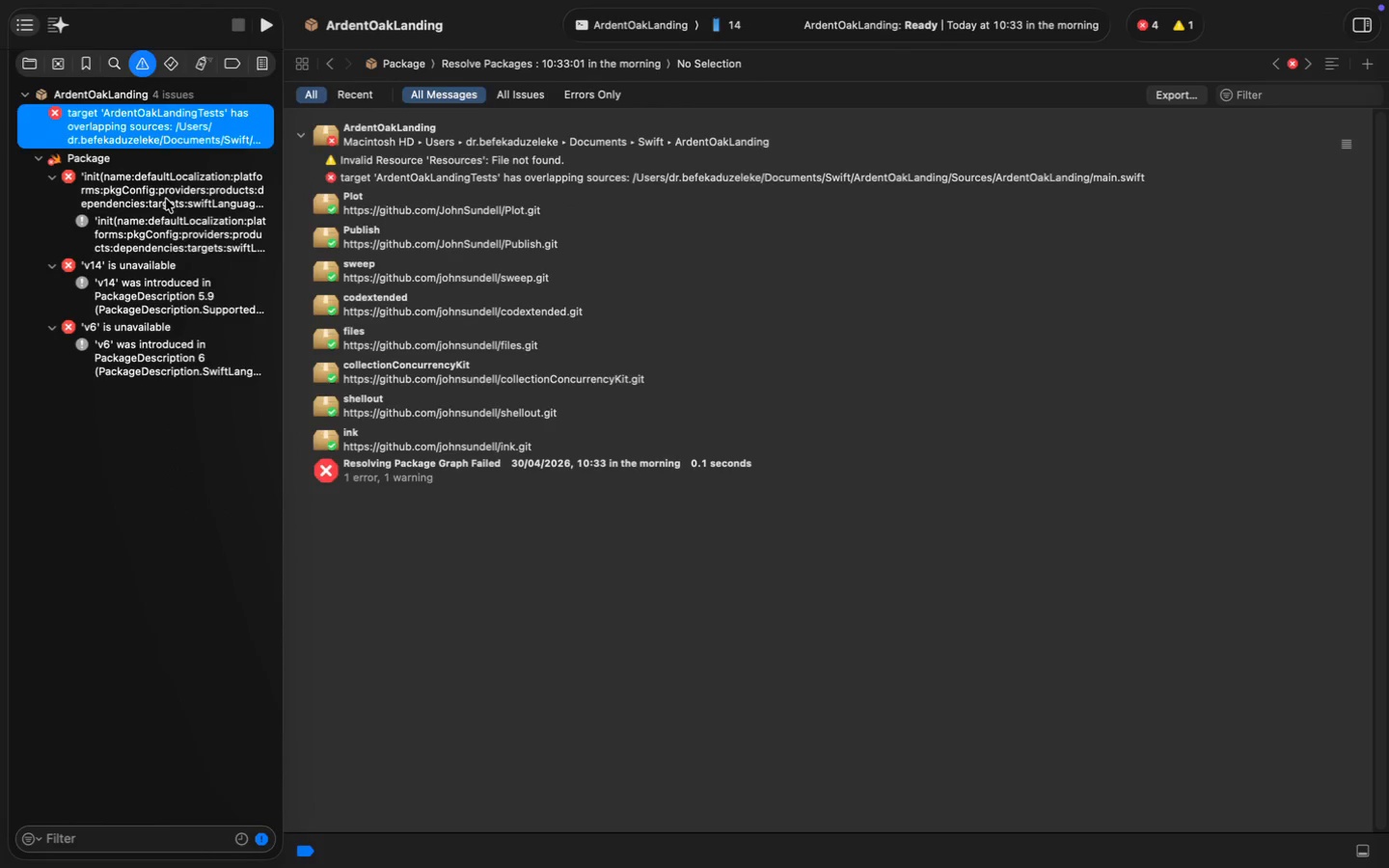 
key(Meta+V)
 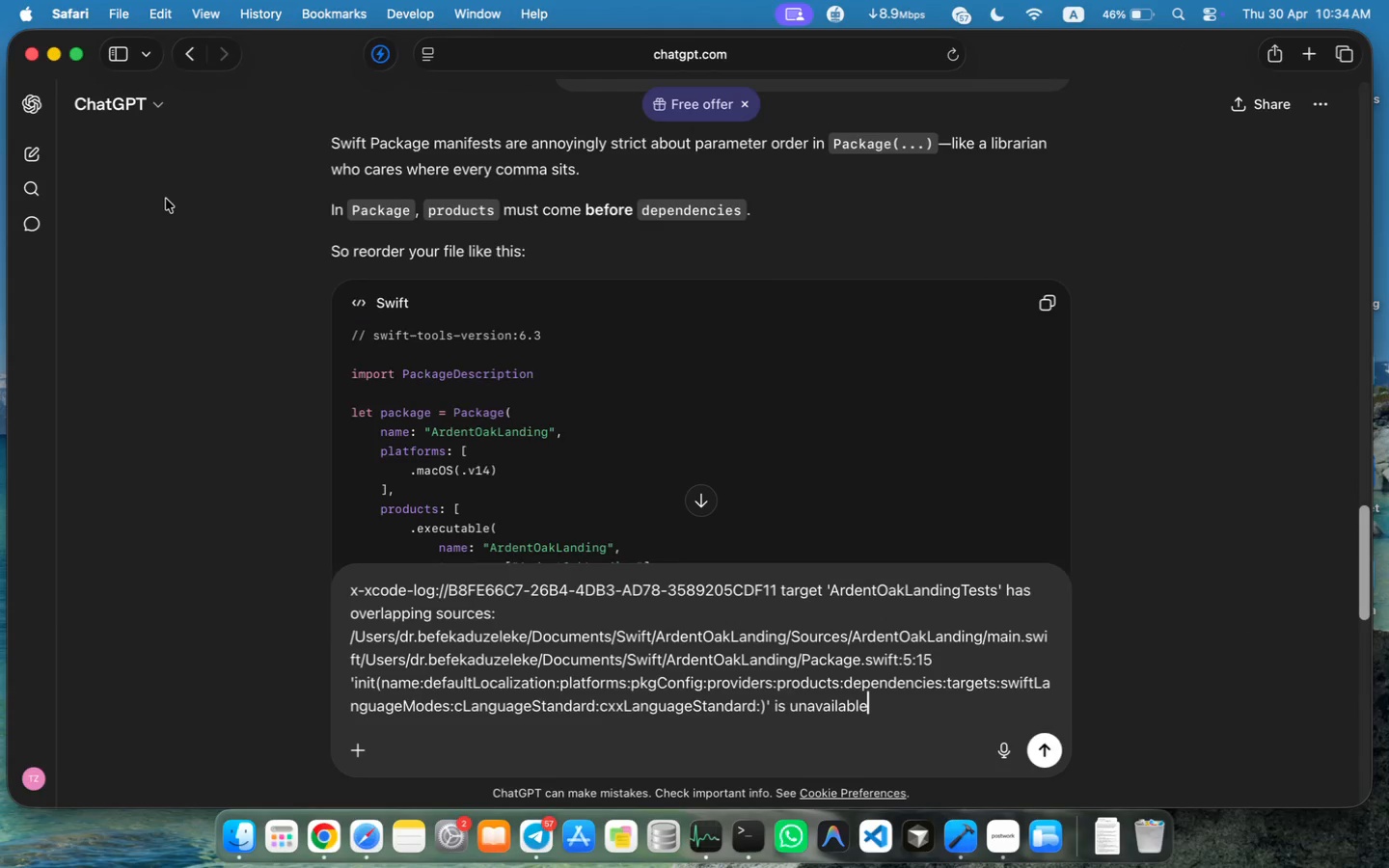 
key(Meta+Z)
 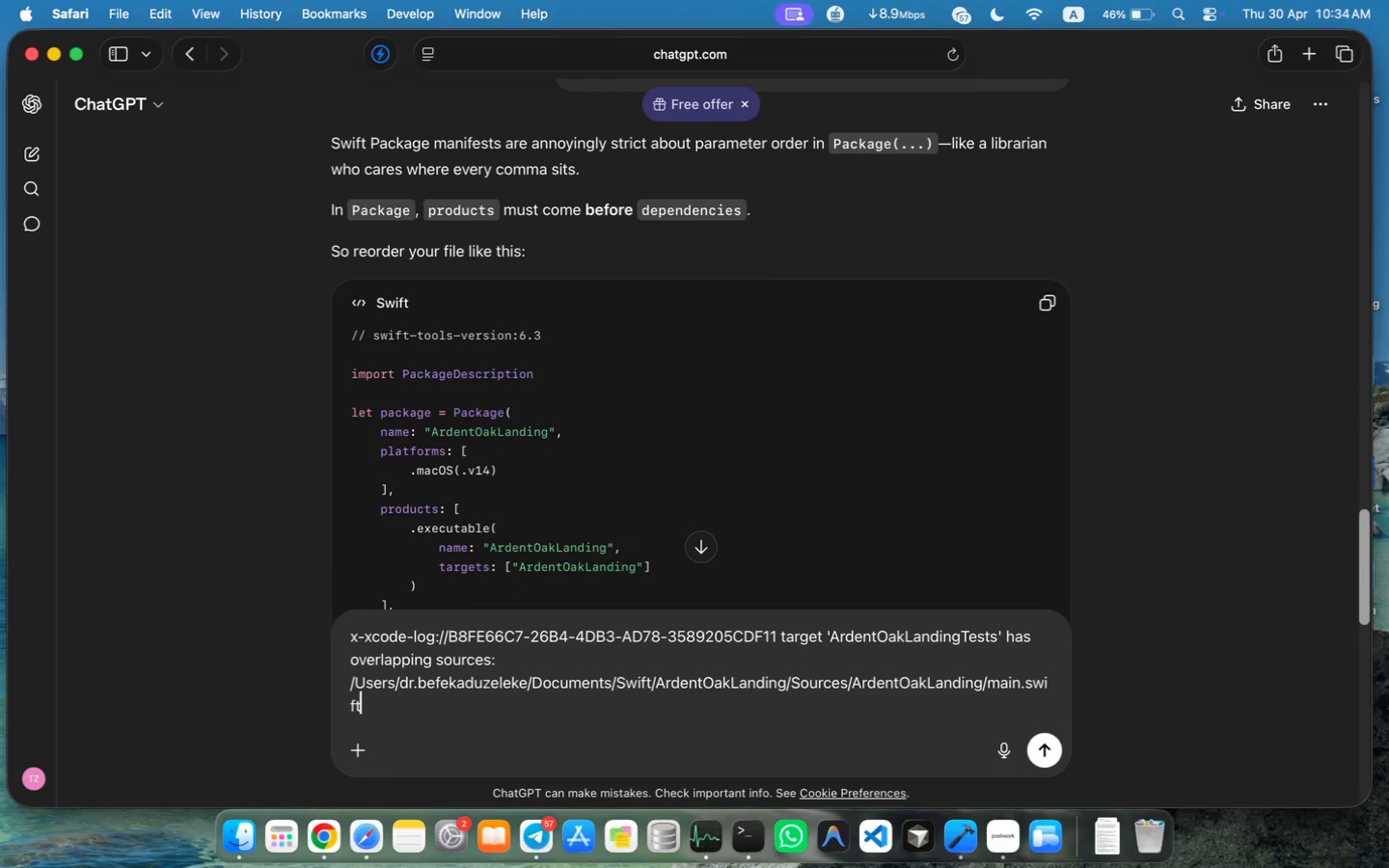 
key(Shift+Enter)
 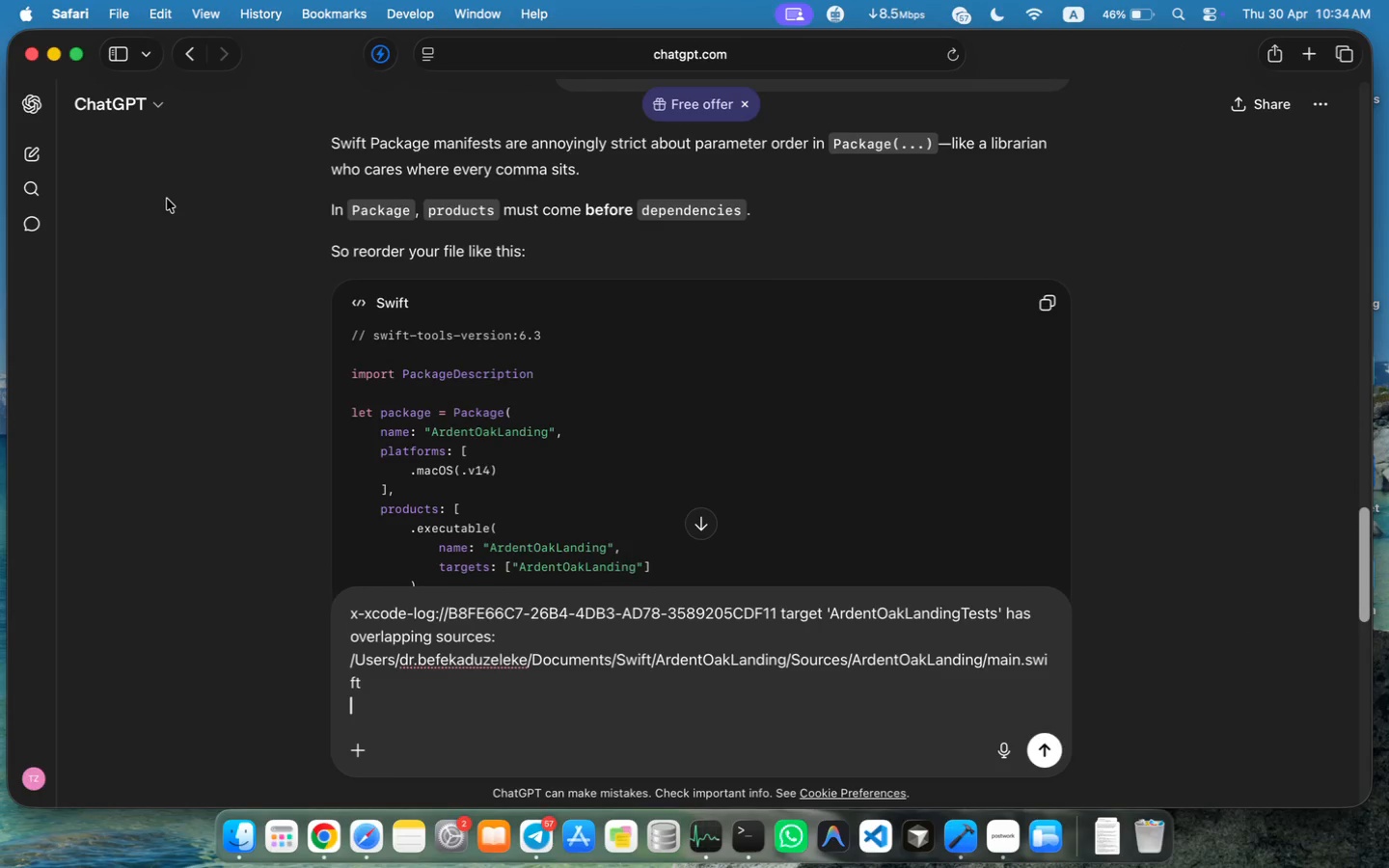 
key(Shift+Enter)
 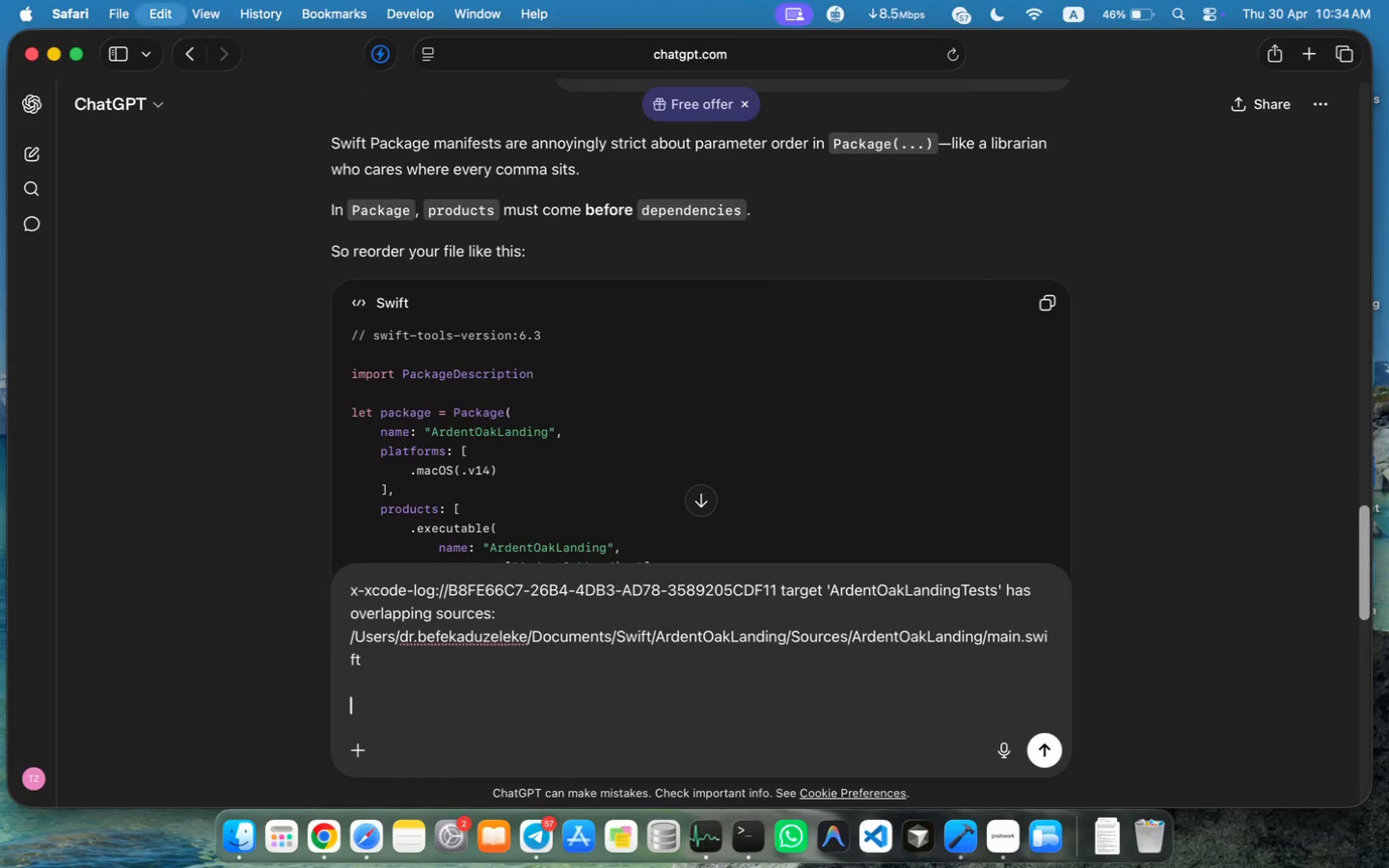 
key(Meta+V)
 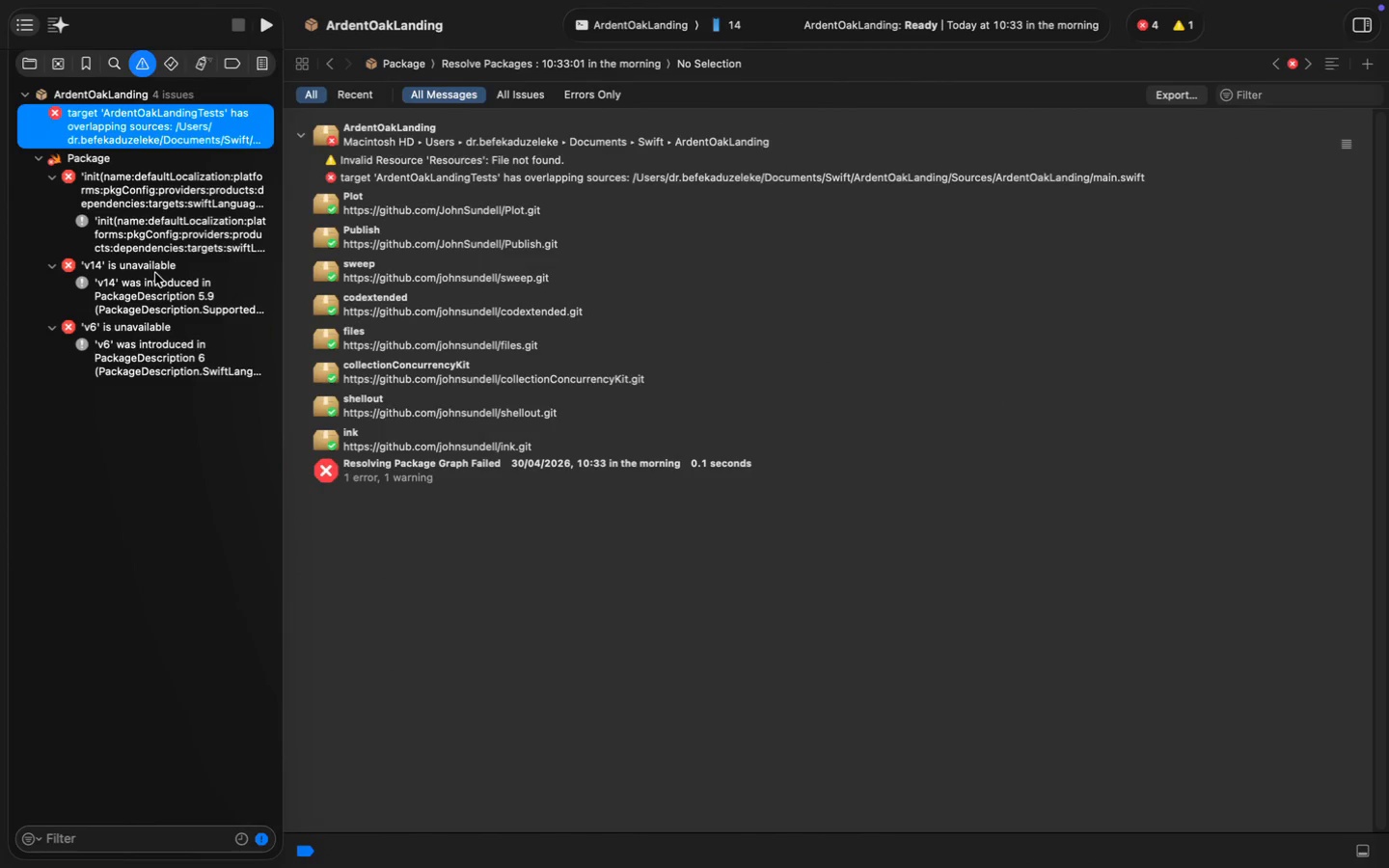 
scroll: coordinate [231, 202], scroll_direction: down, amount: 162.0
 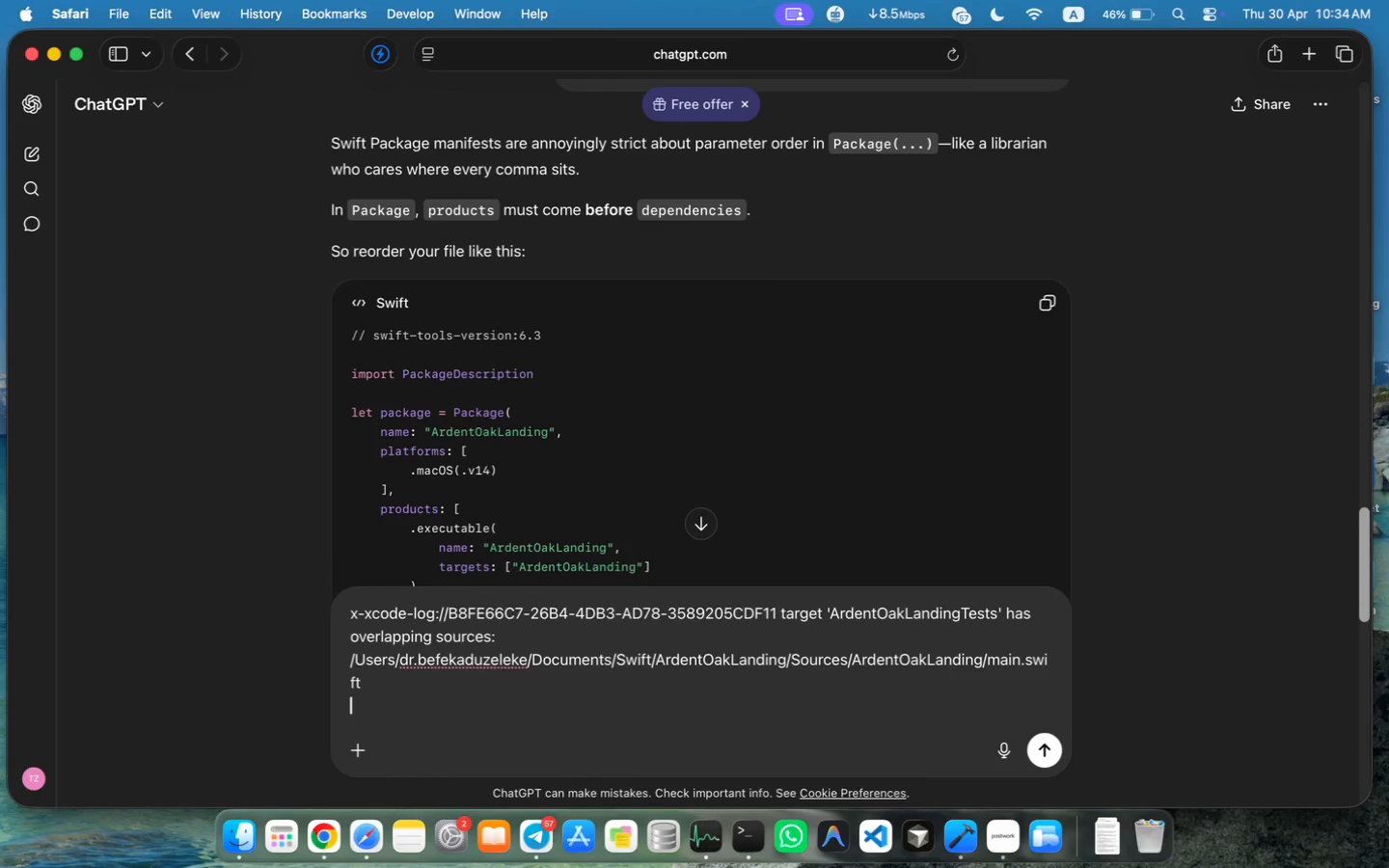 
right_click([134, 269])
 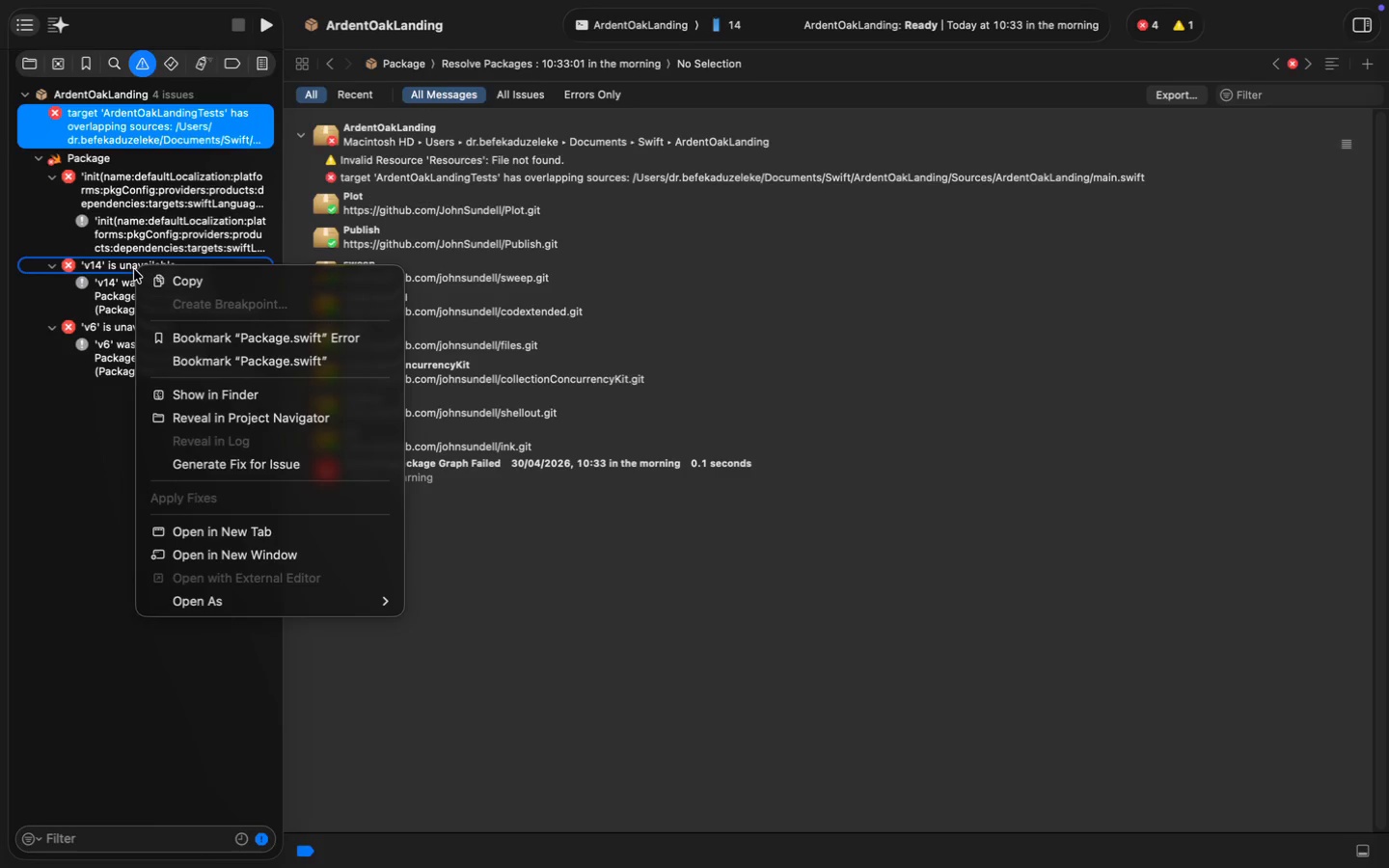 
left_click([149, 272])
 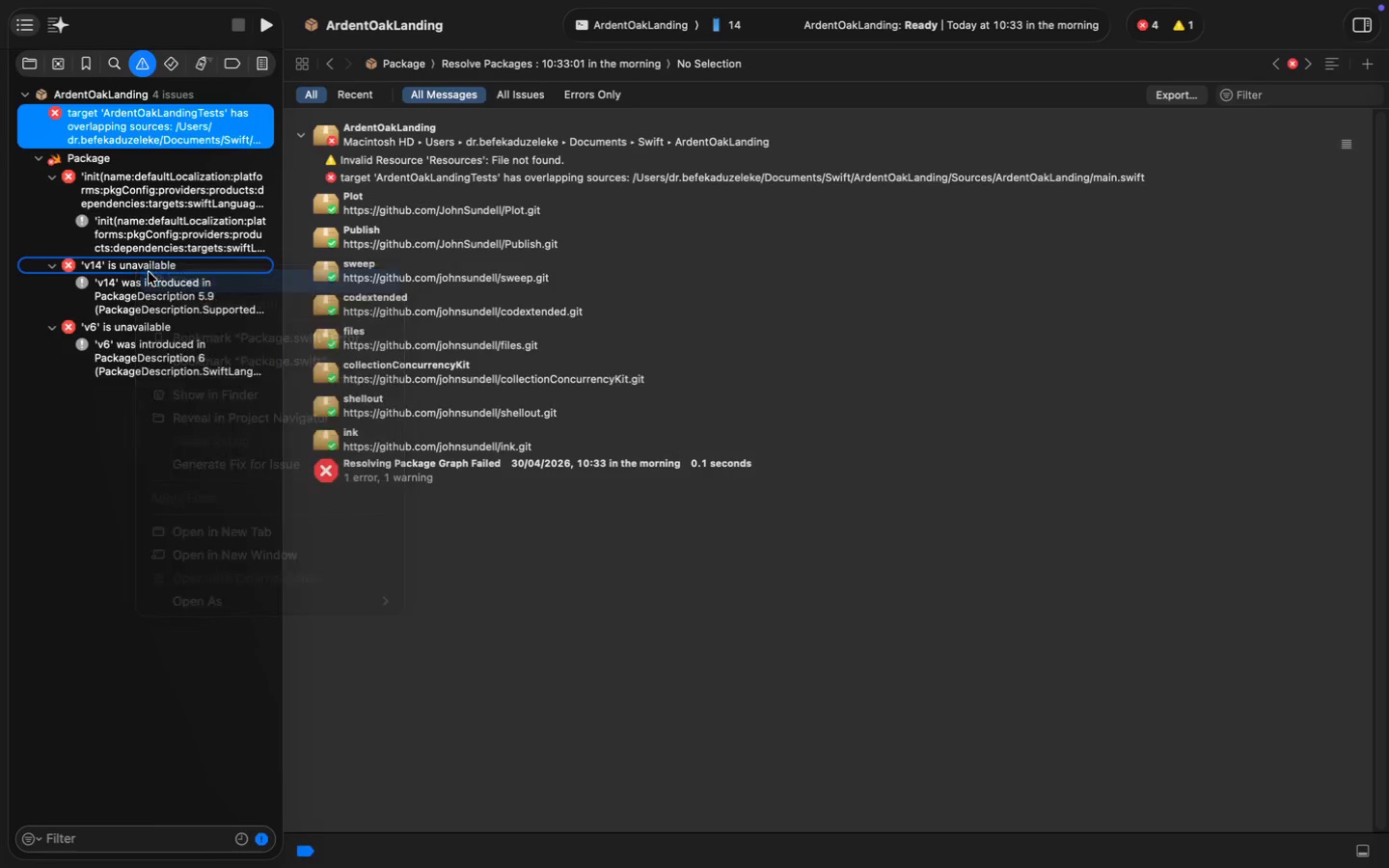 
key(Meta+CommandLeft)
 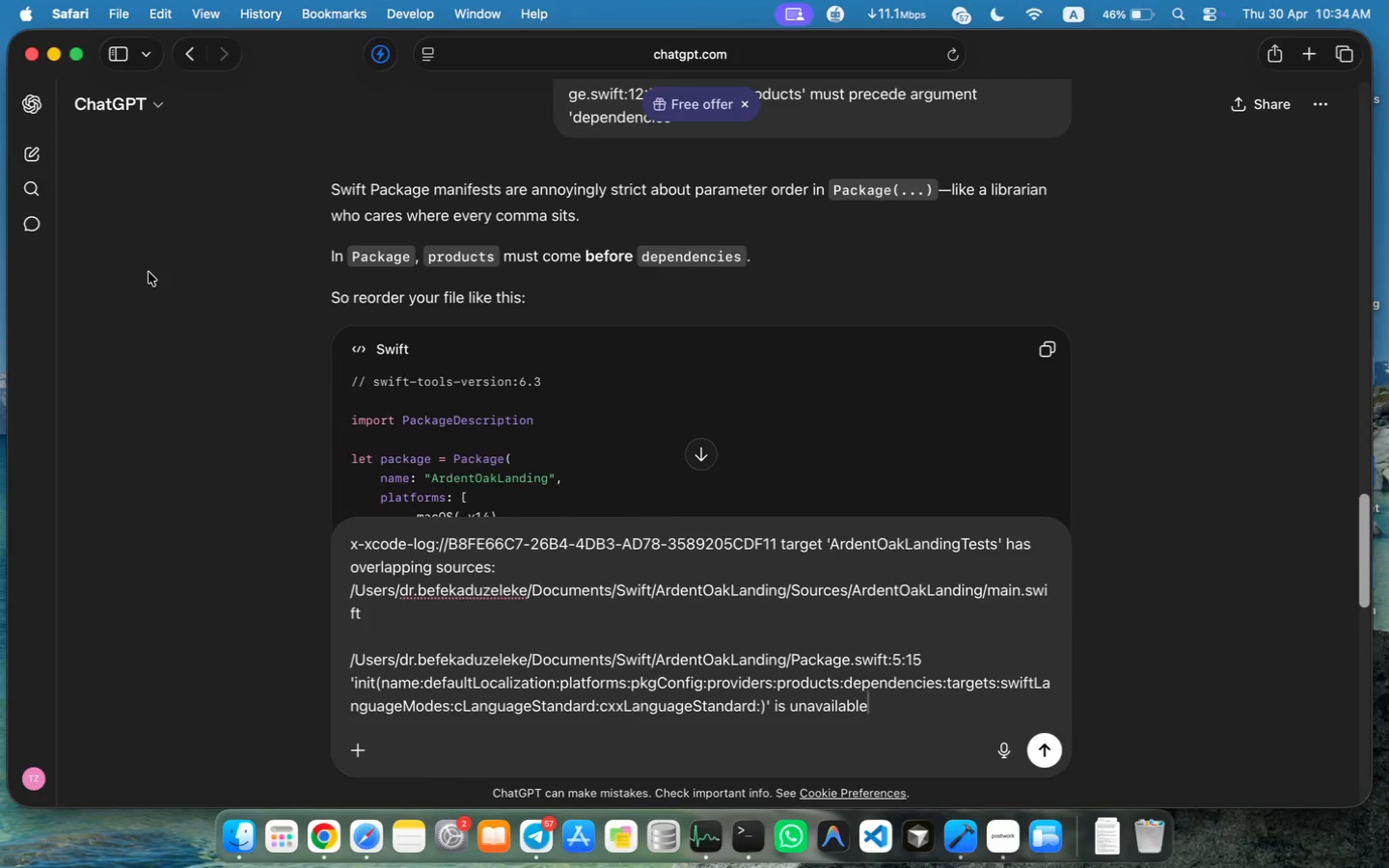 
key(Shift+Enter)
 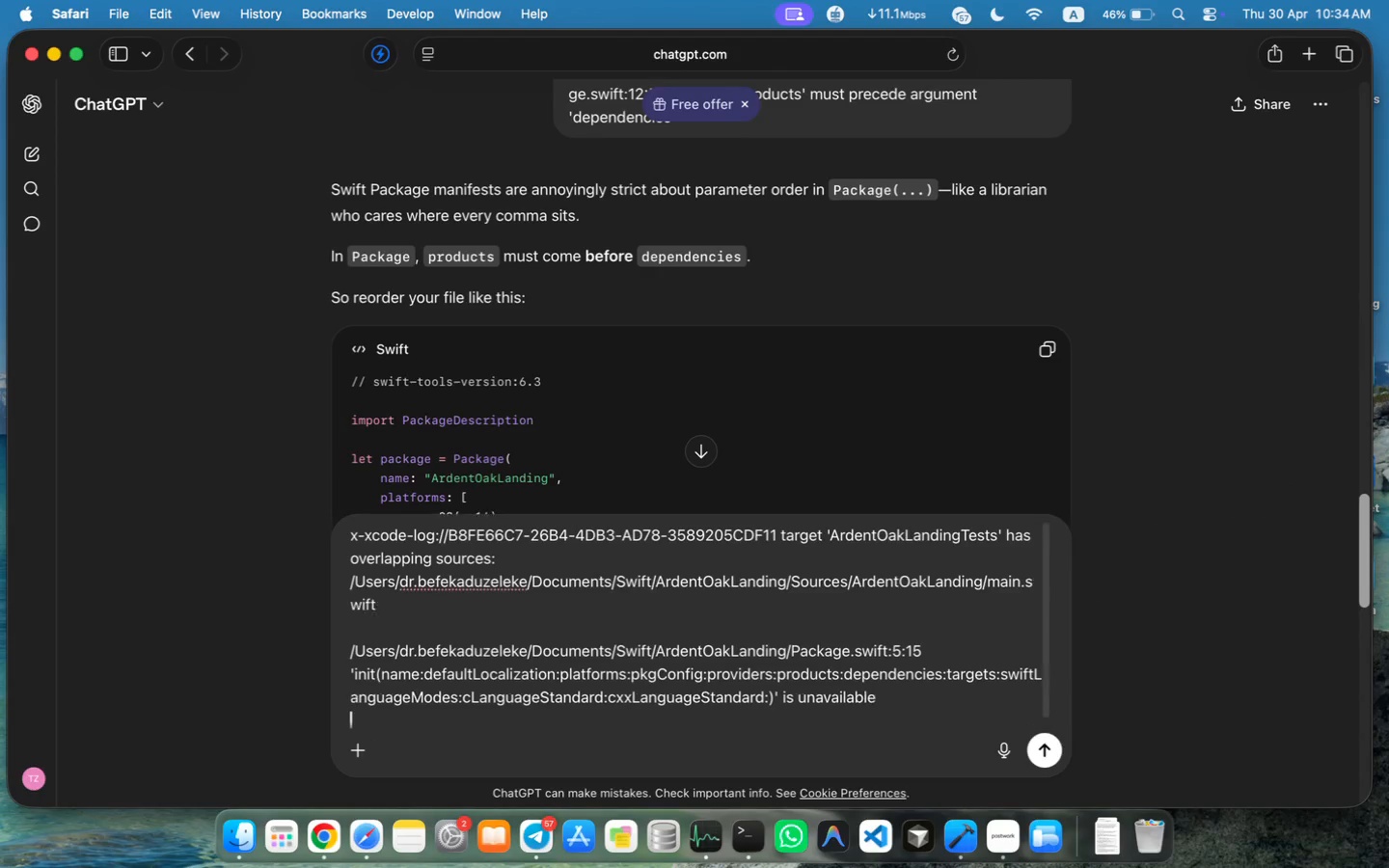 
key(Shift+Enter)
 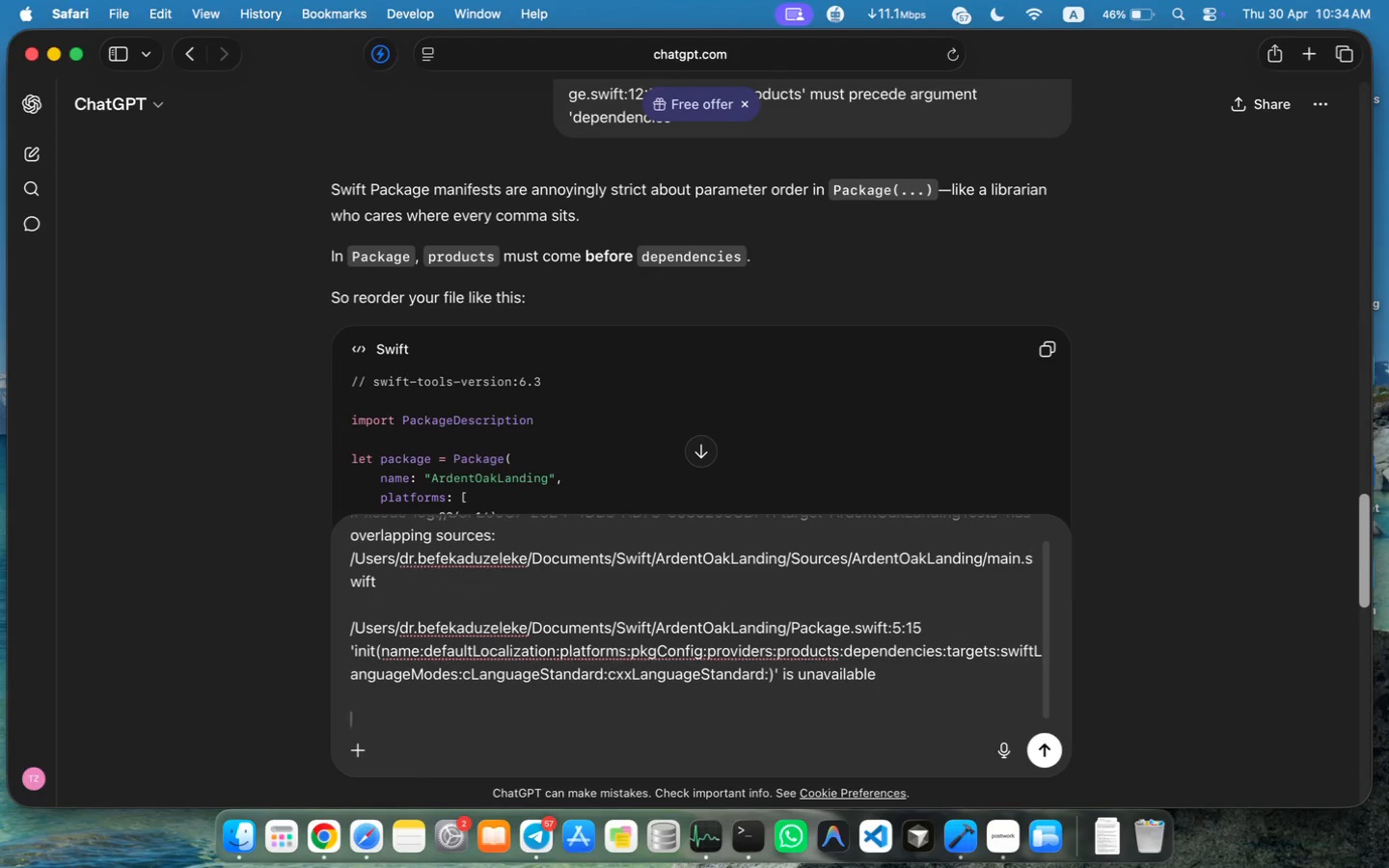 
key(Meta+V)
 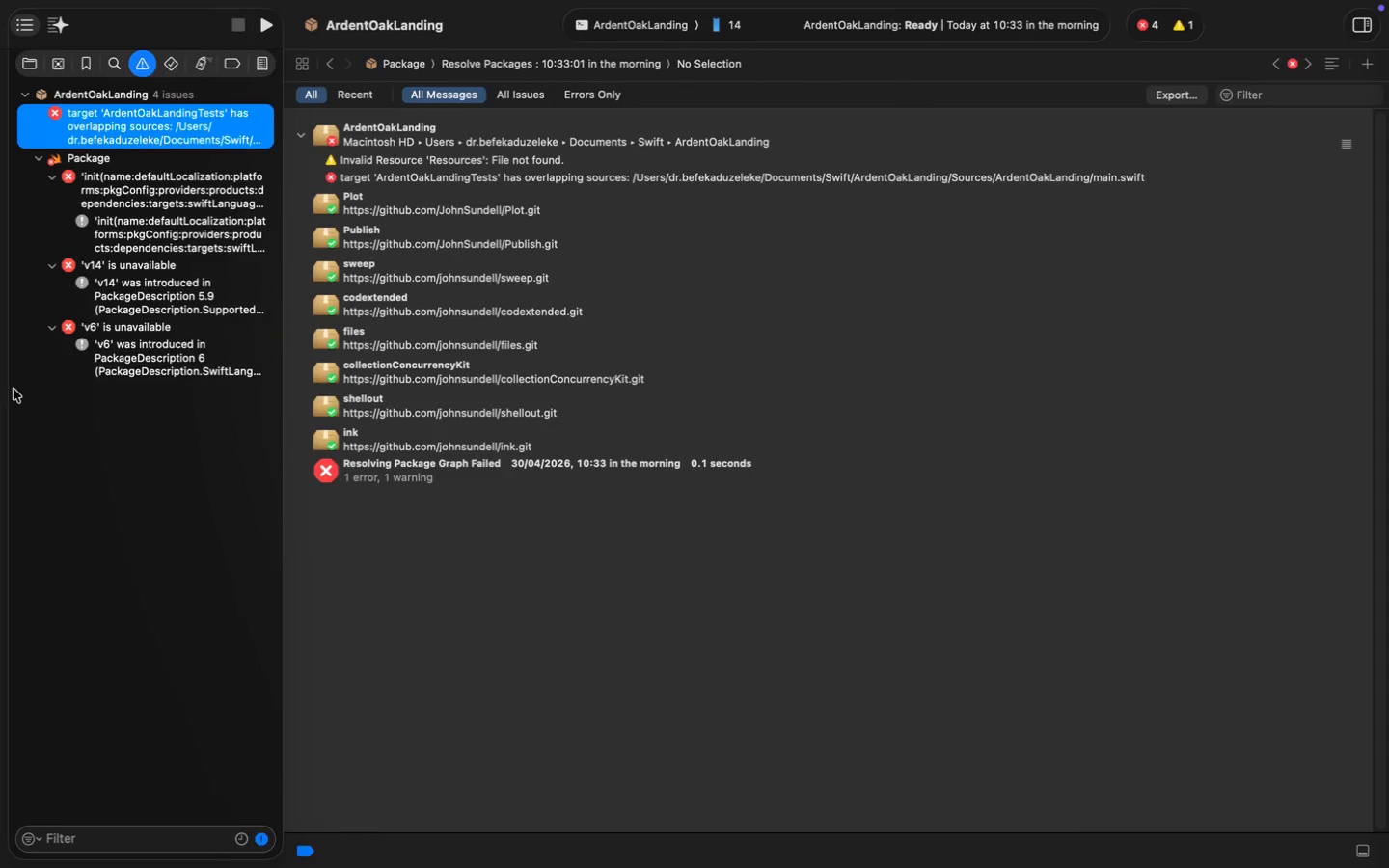 
left_click([120, 331])
 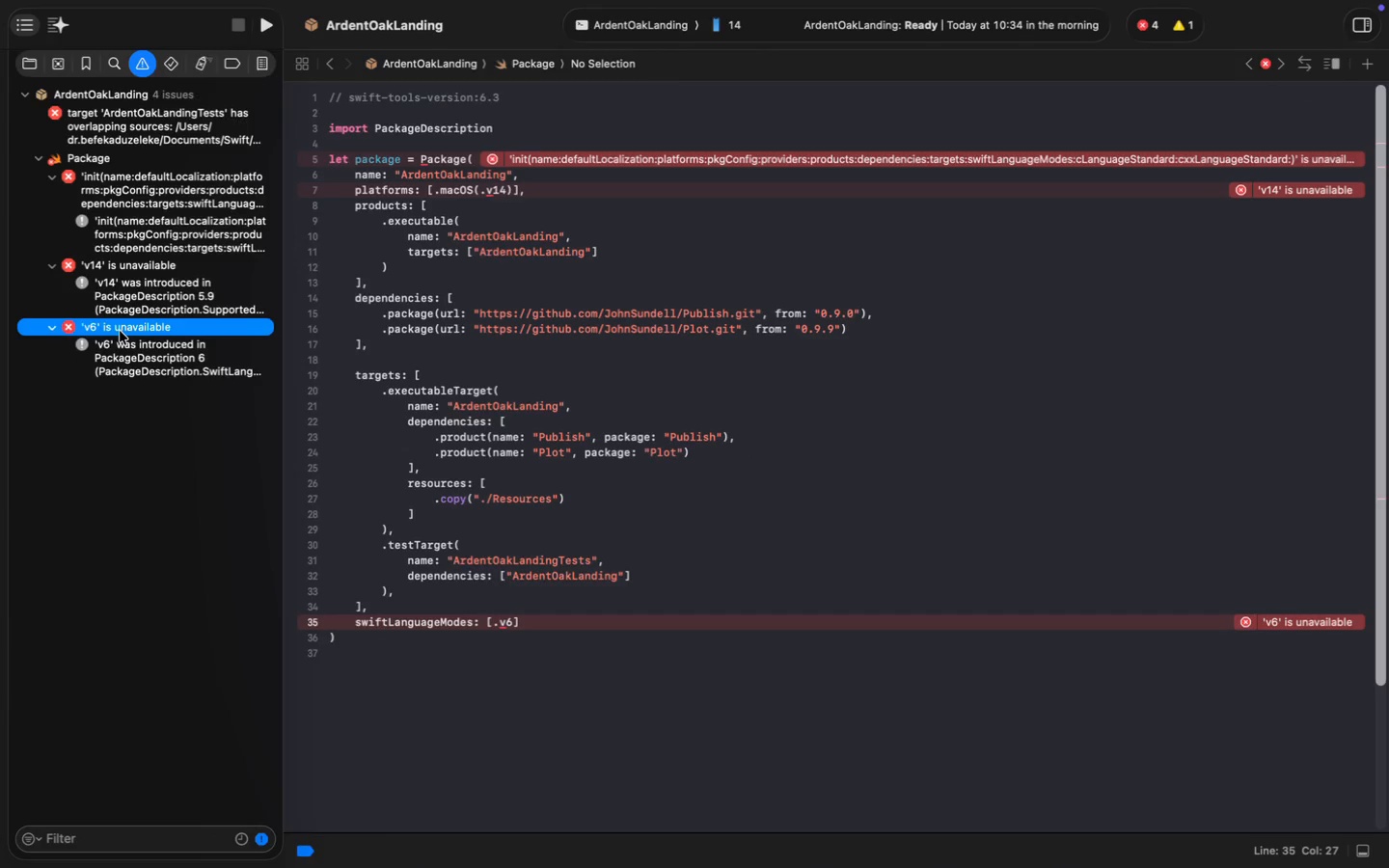 
right_click([120, 331])
 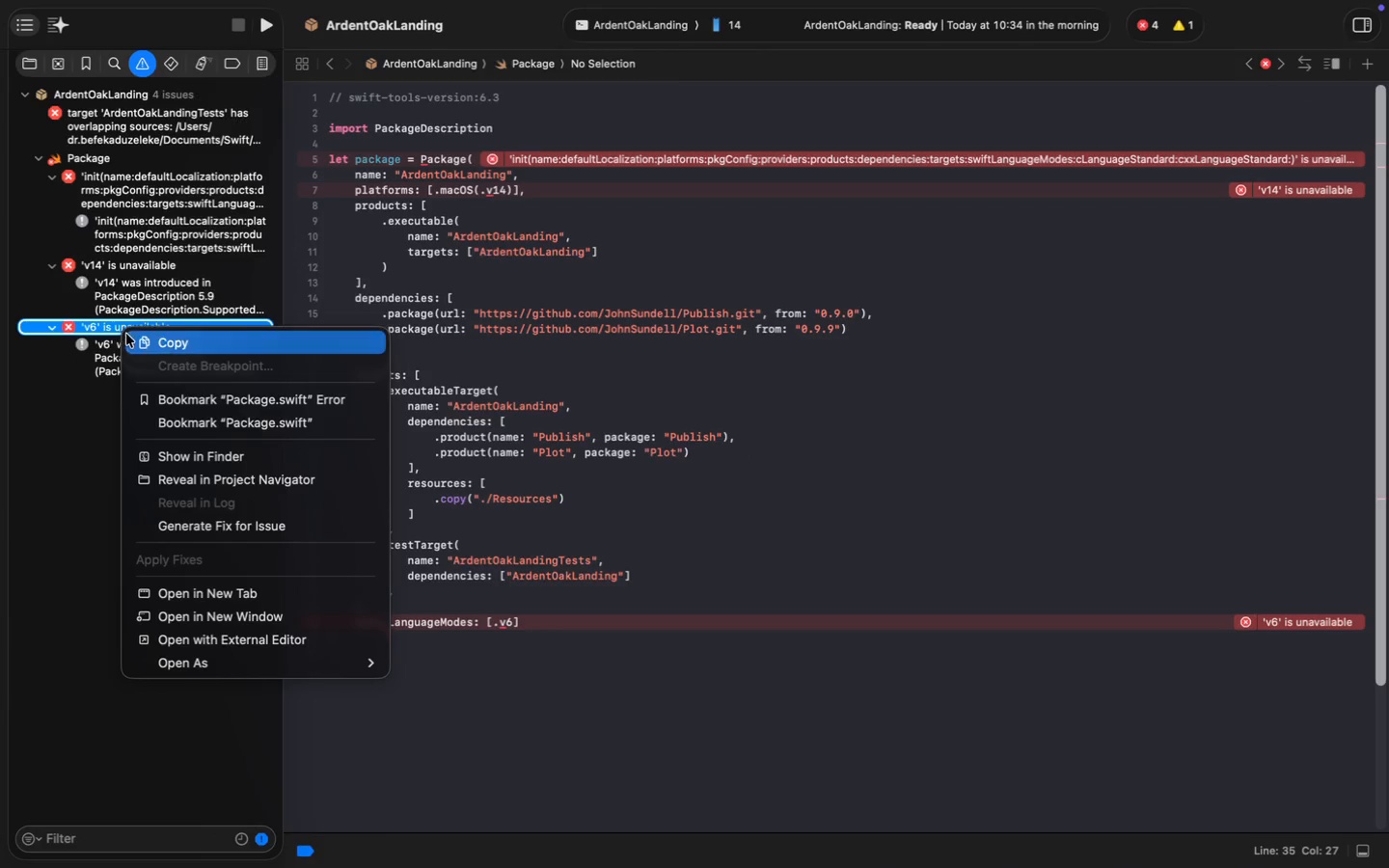 
left_click([138, 341])
 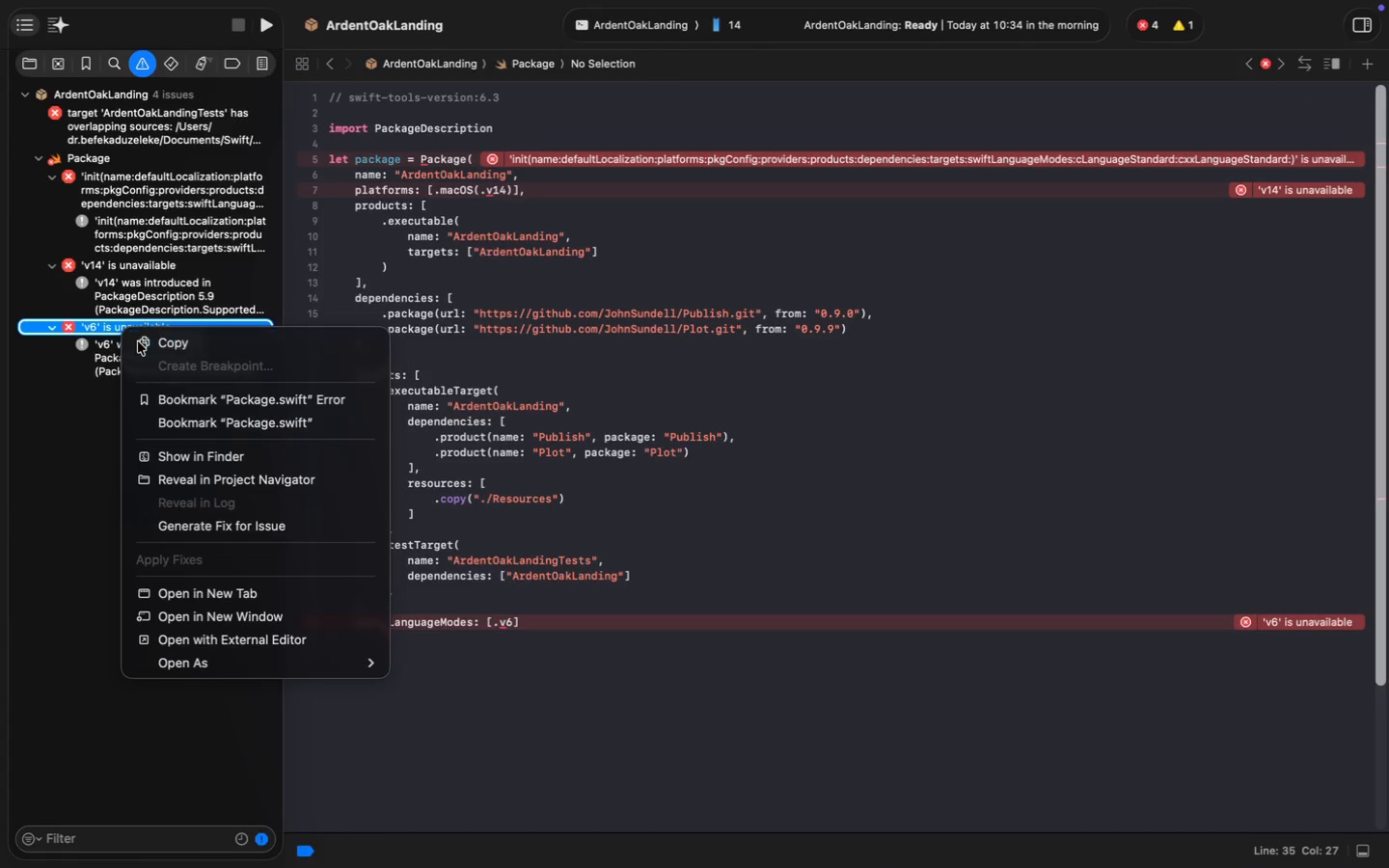 
key(Shift+Enter)
 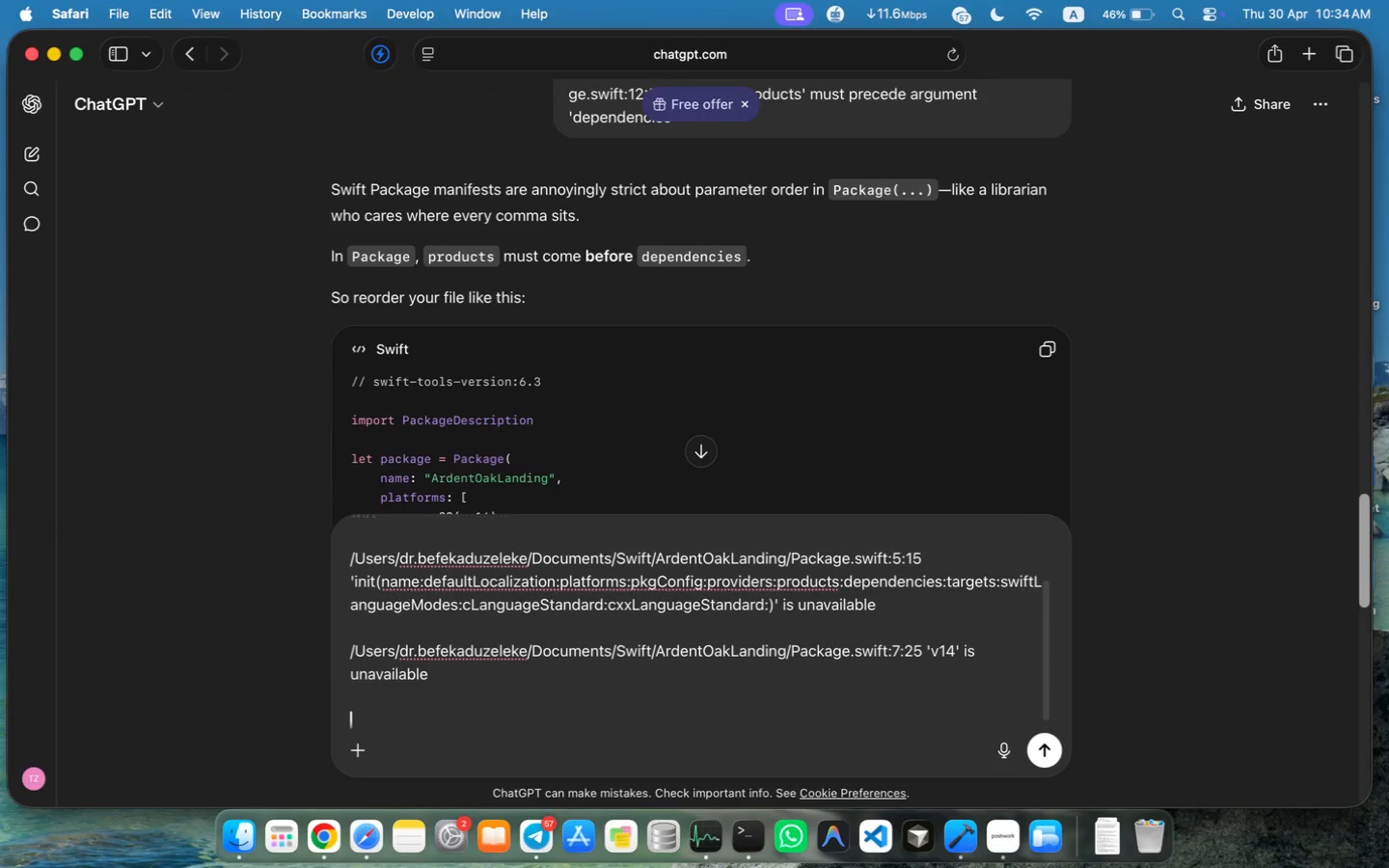 
key(Shift+Enter)
 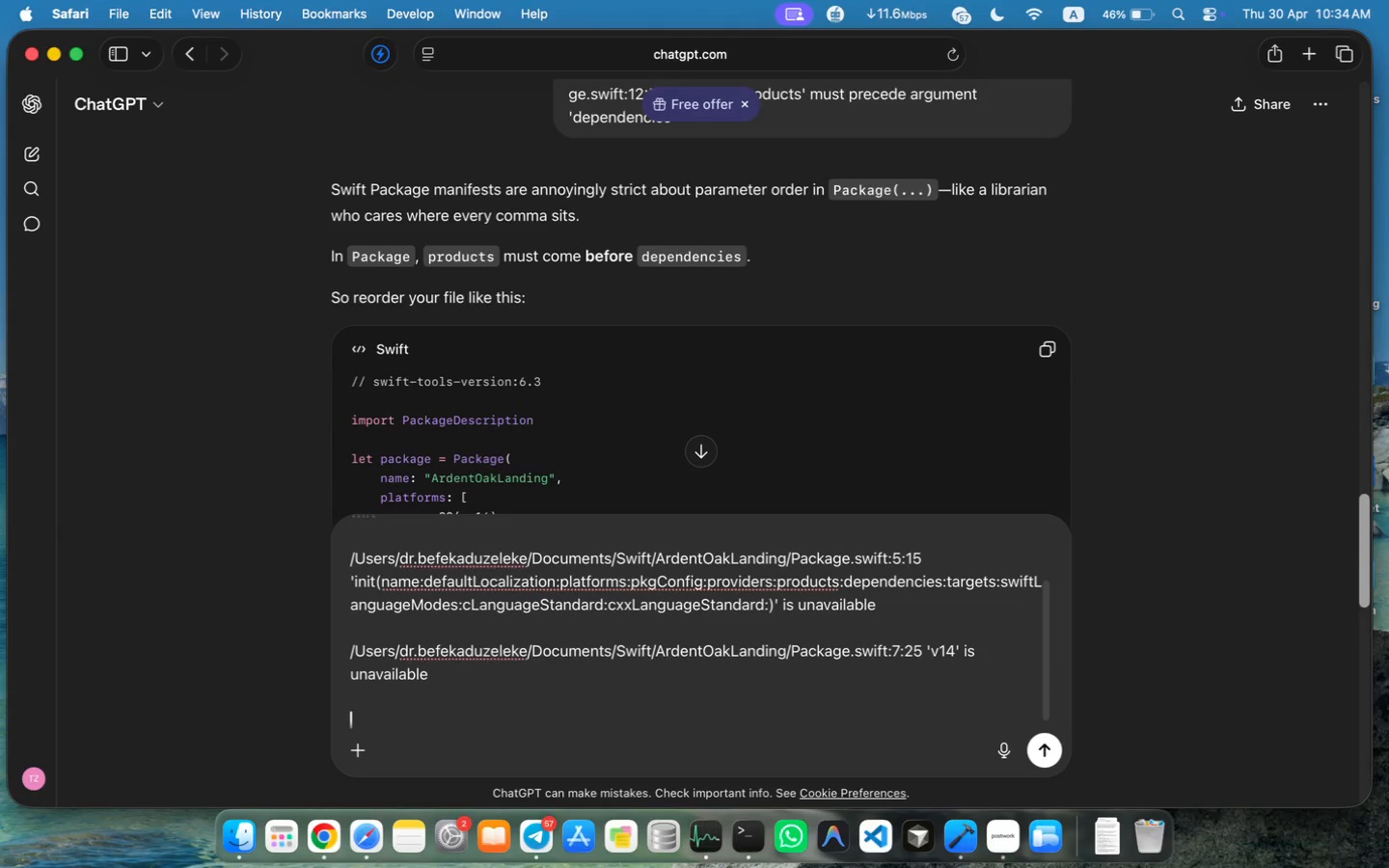 
key(Meta+V)
 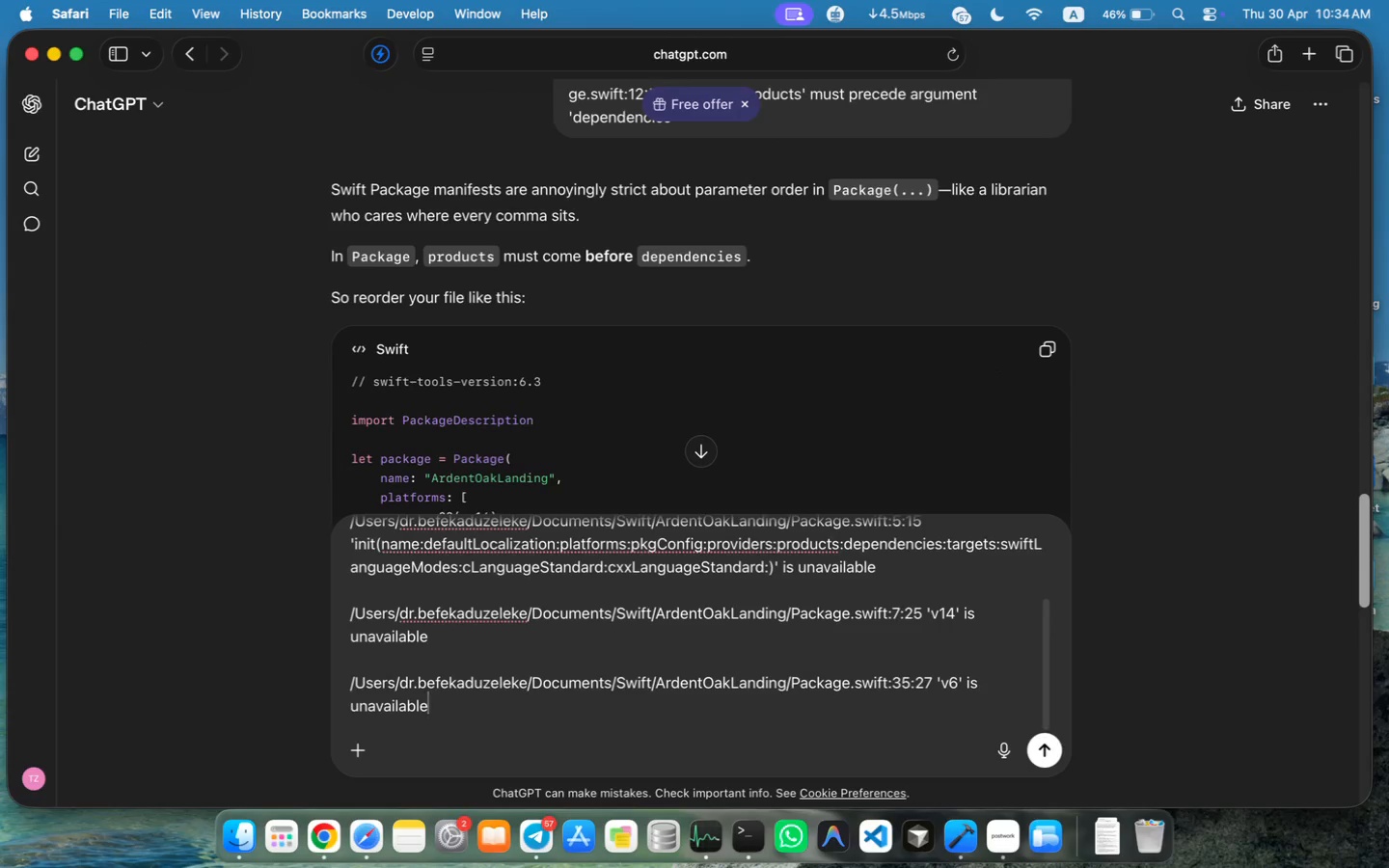 
key(Enter)
 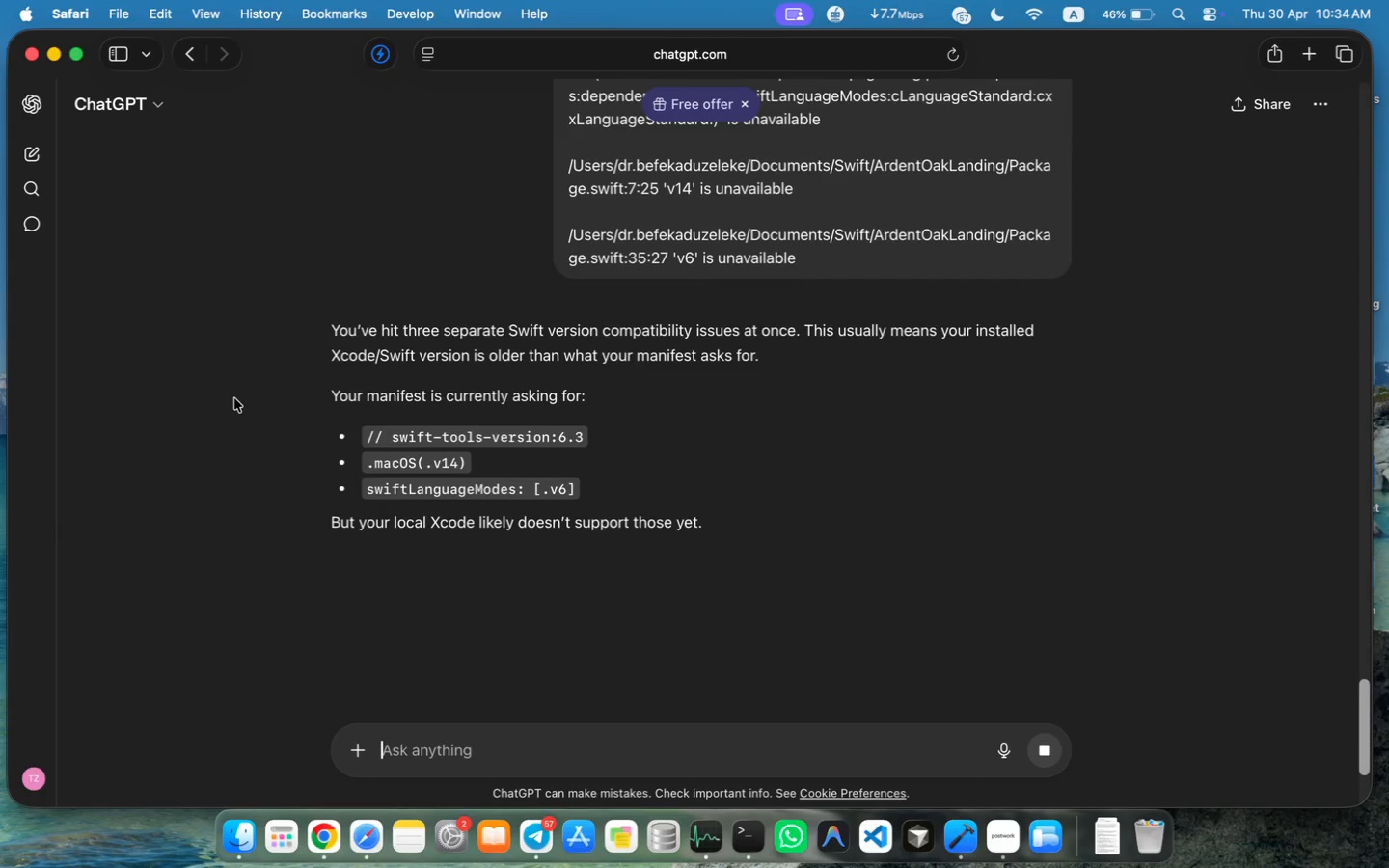 
wait(8.42)
 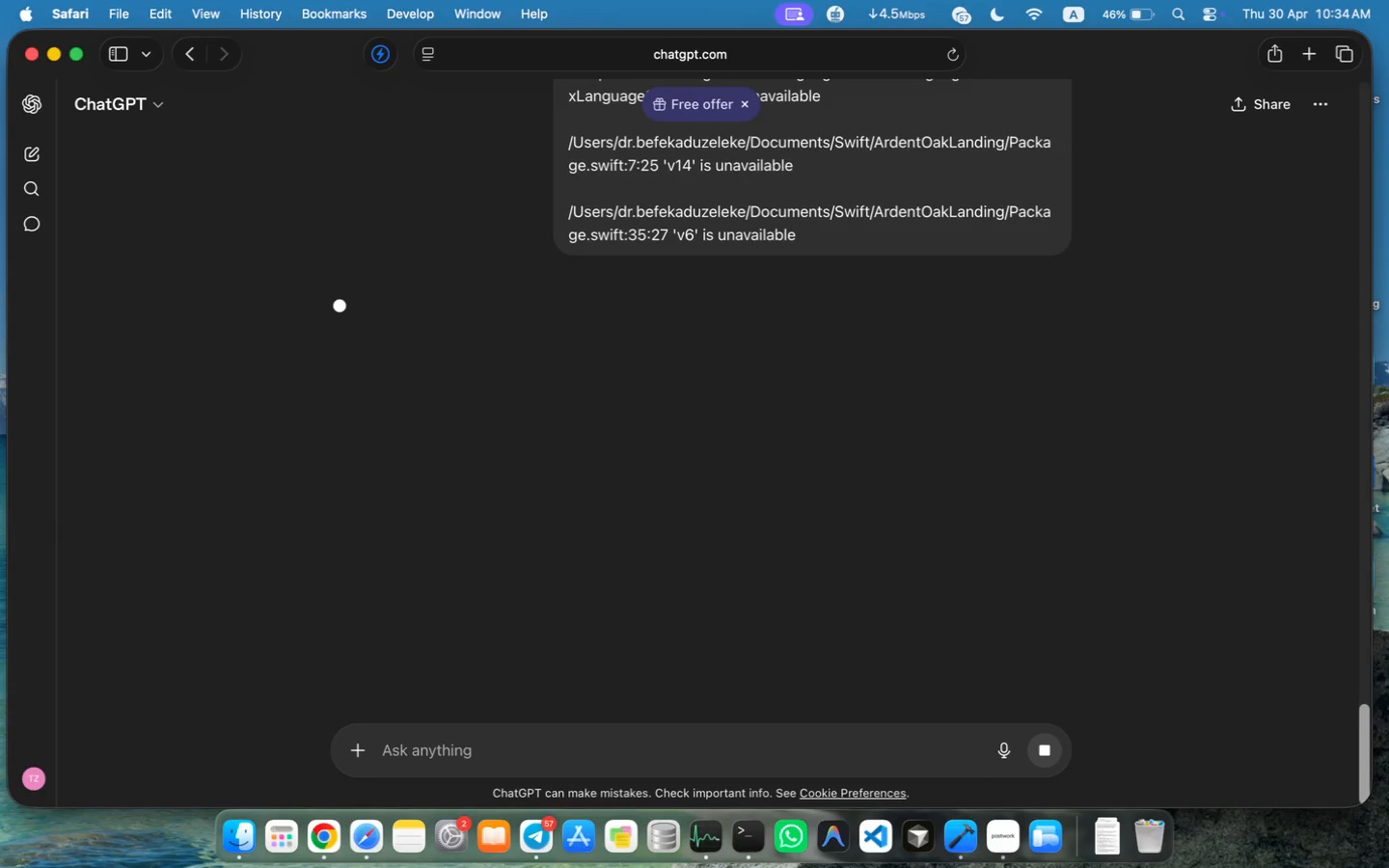 
scroll: coordinate [432, 516], scroll_direction: down, amount: 71.0
 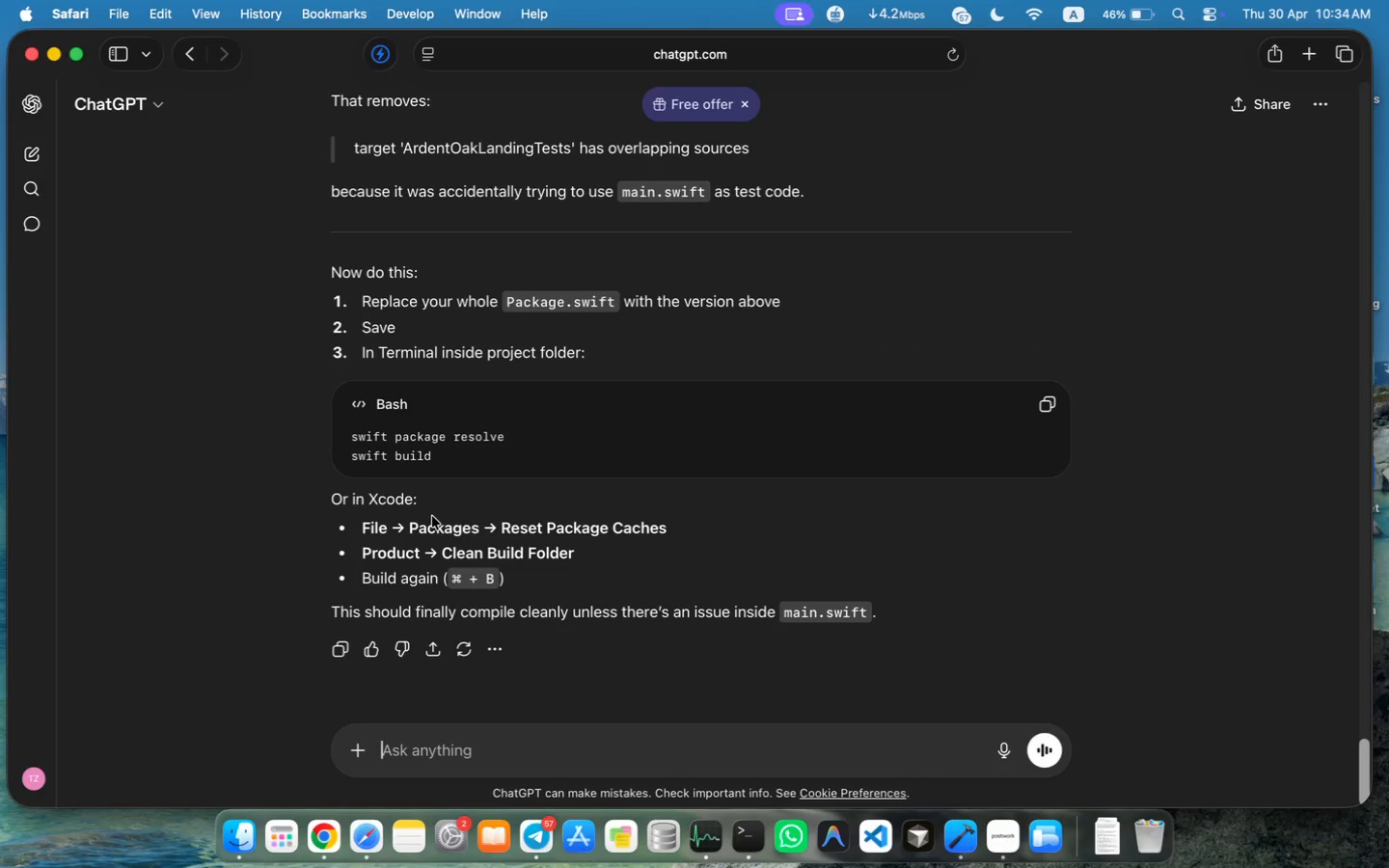 
wait(7.2)
 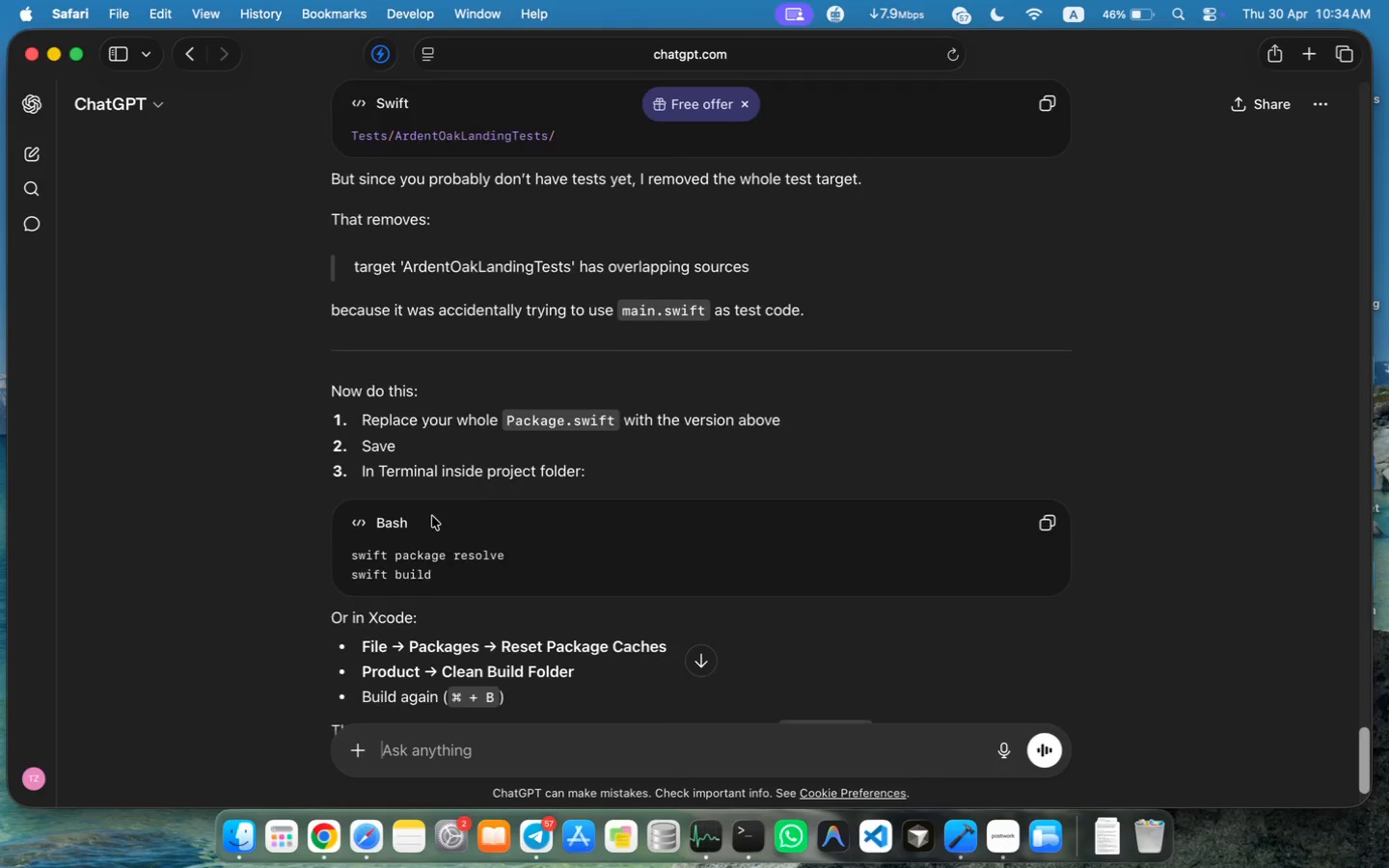 
scroll: coordinate [432, 516], scroll_direction: up, amount: 43.0
 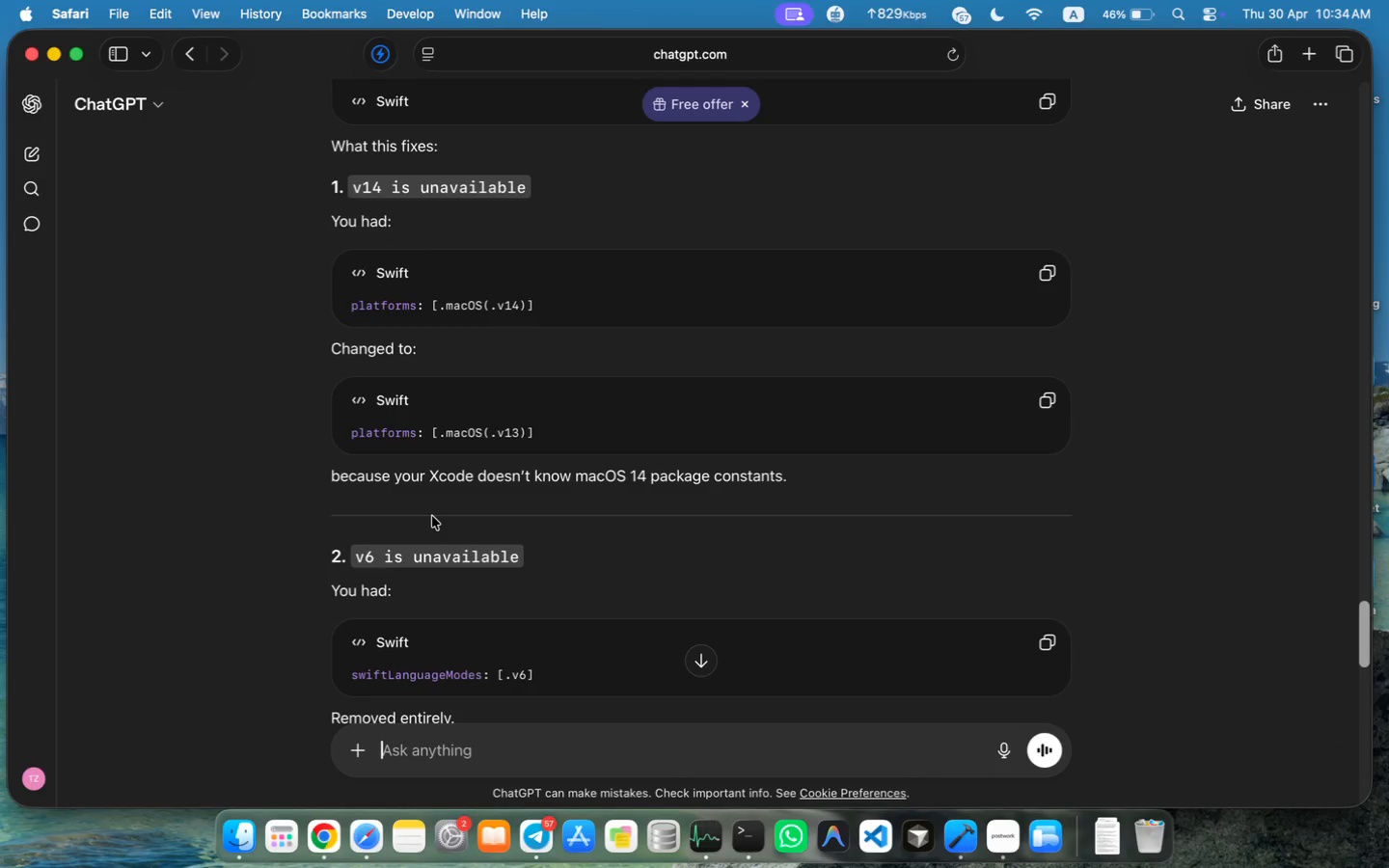 
scroll: coordinate [432, 516], scroll_direction: down, amount: 17.0
 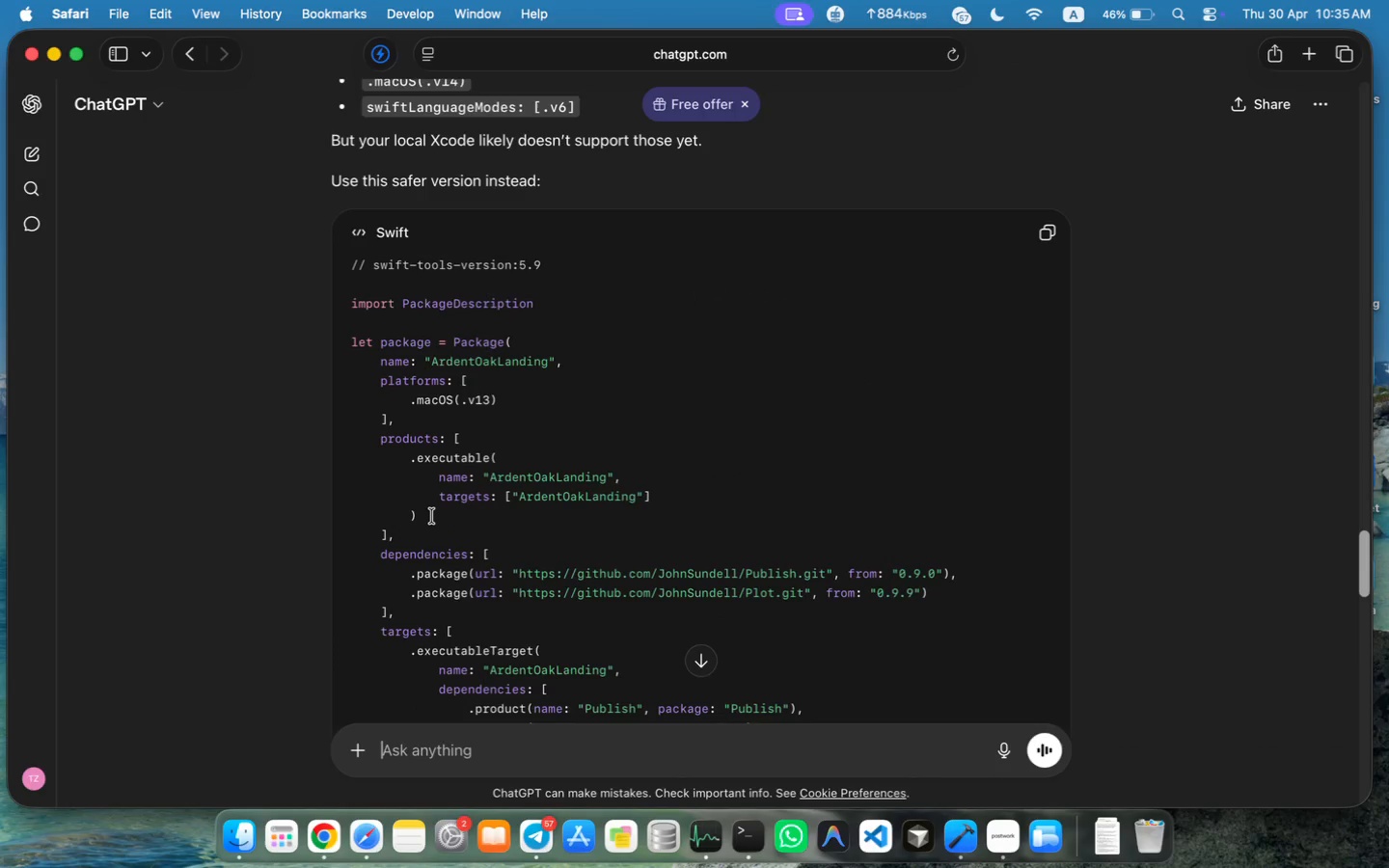 
scroll: coordinate [432, 516], scroll_direction: up, amount: 13.0
 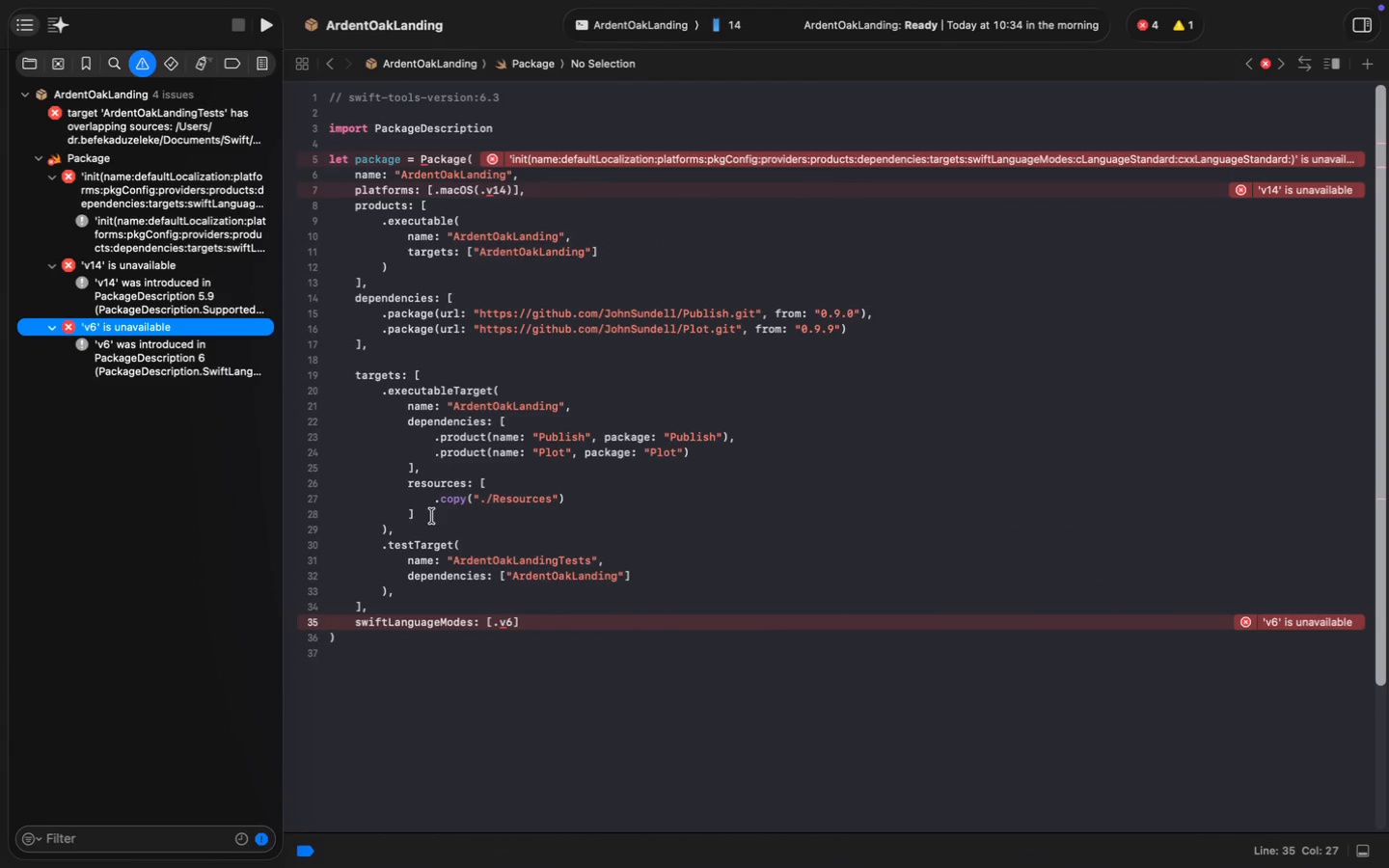 
wait(6.22)
 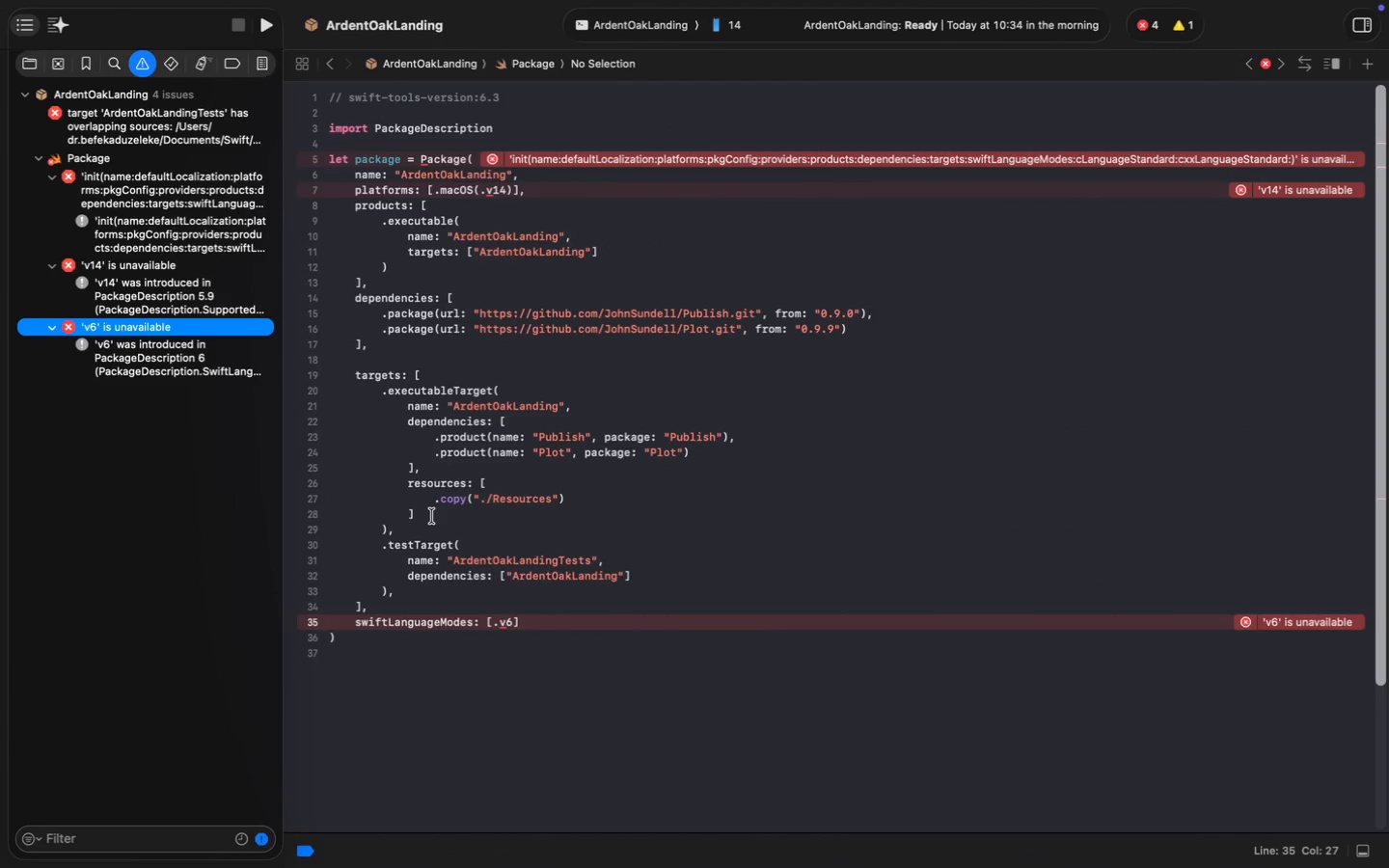 
left_click([506, 192])
 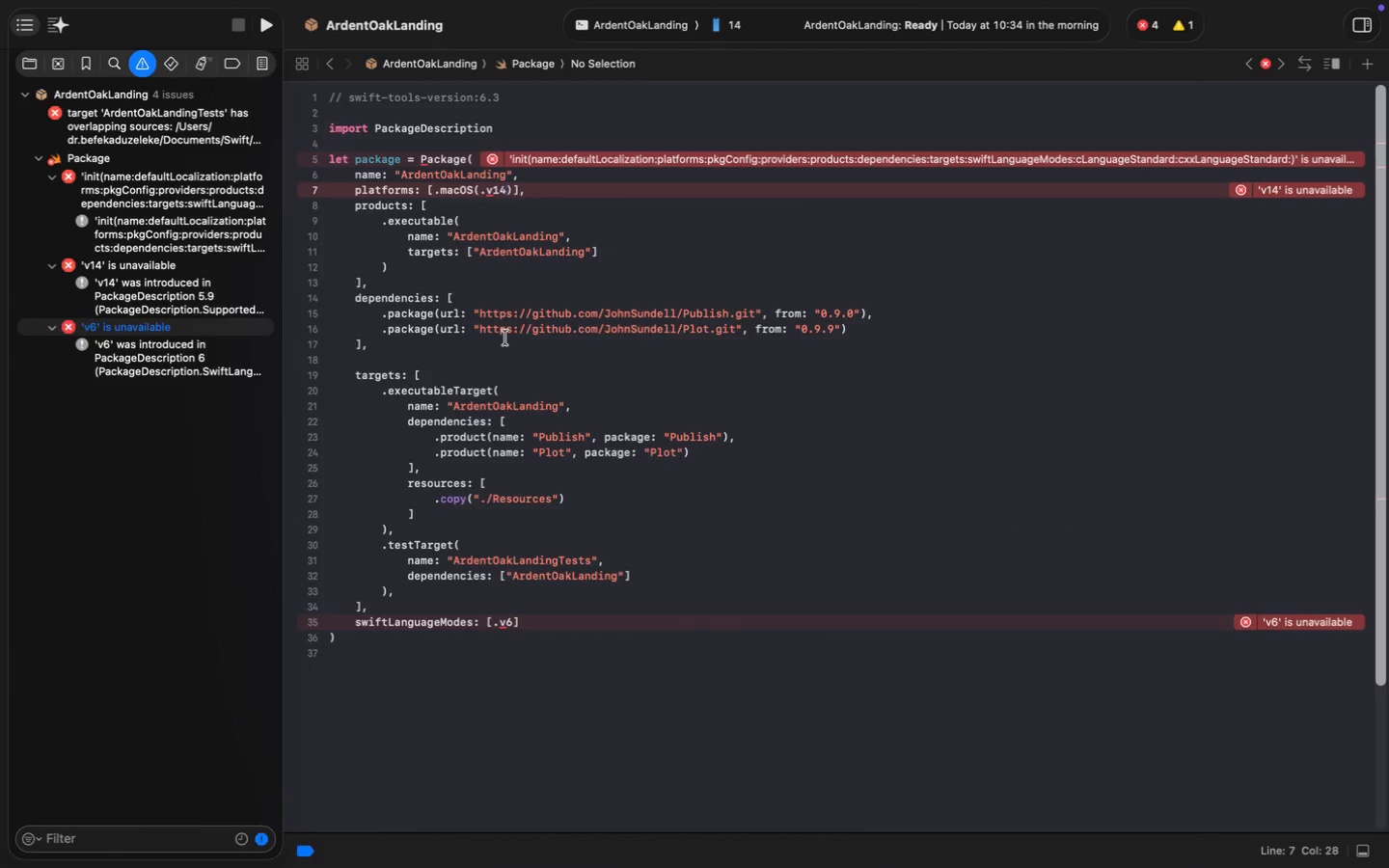 
key(Backspace)
 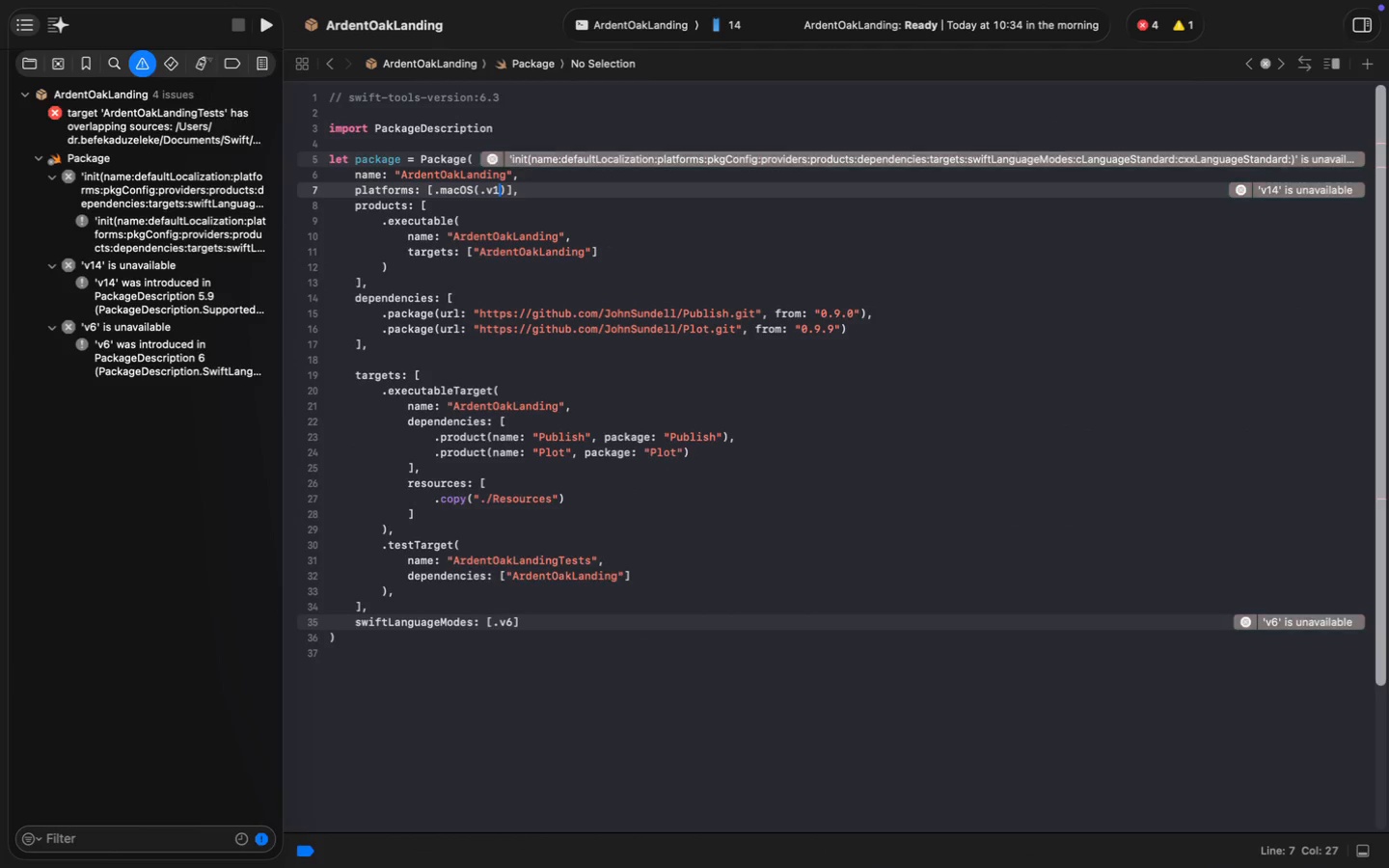 
key(2)
 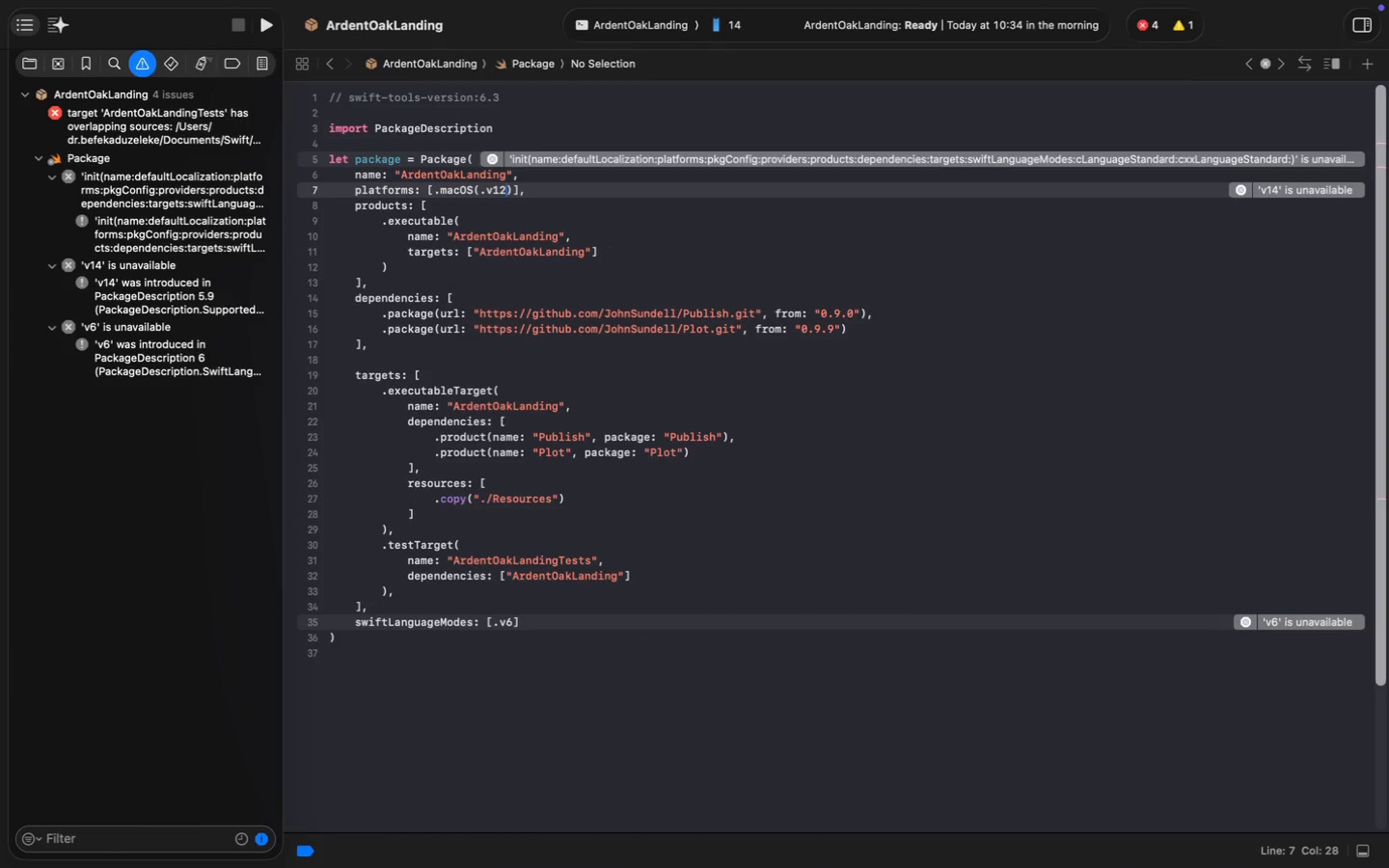 
left_click([566, 524])
 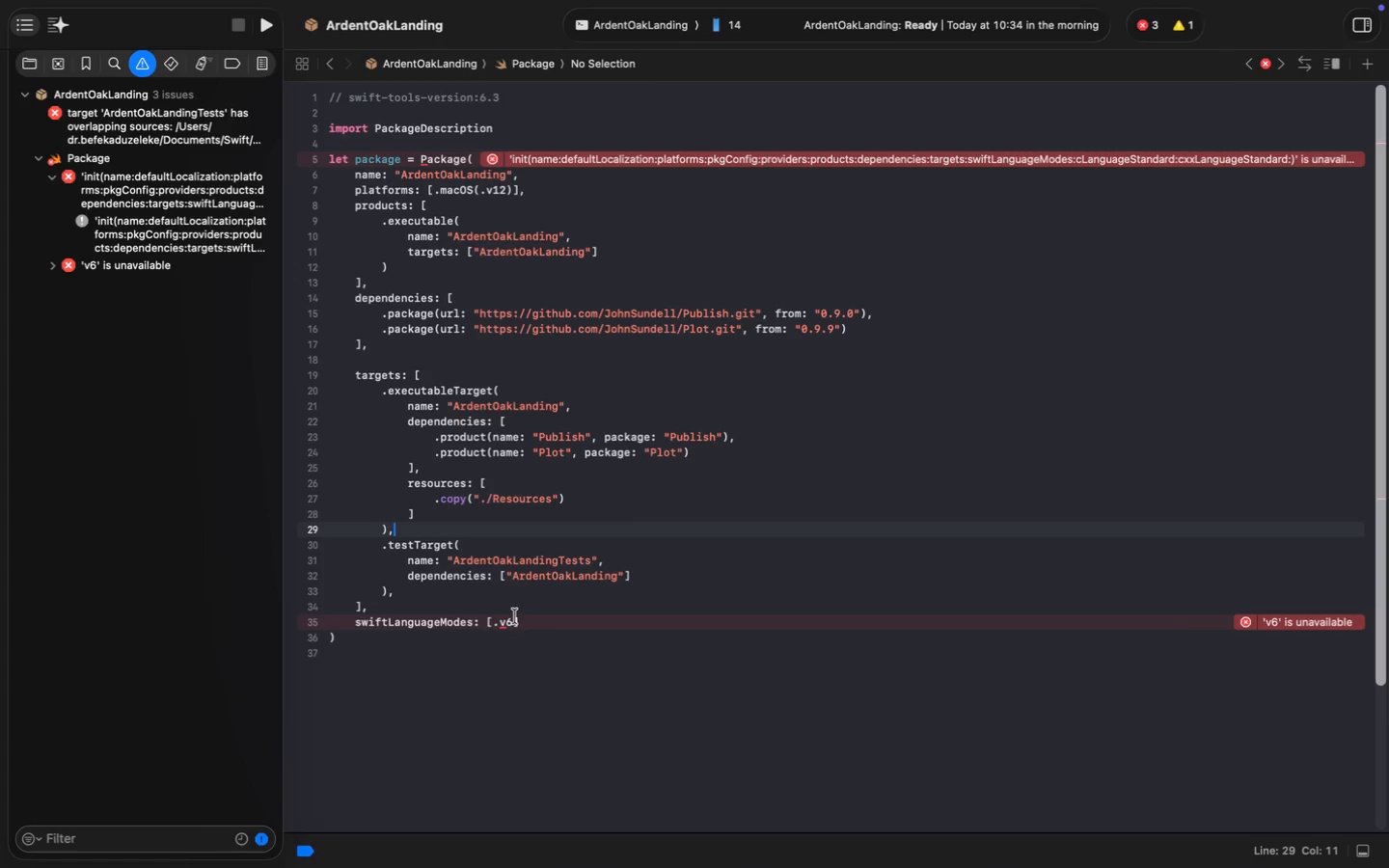 
wait(8.0)
 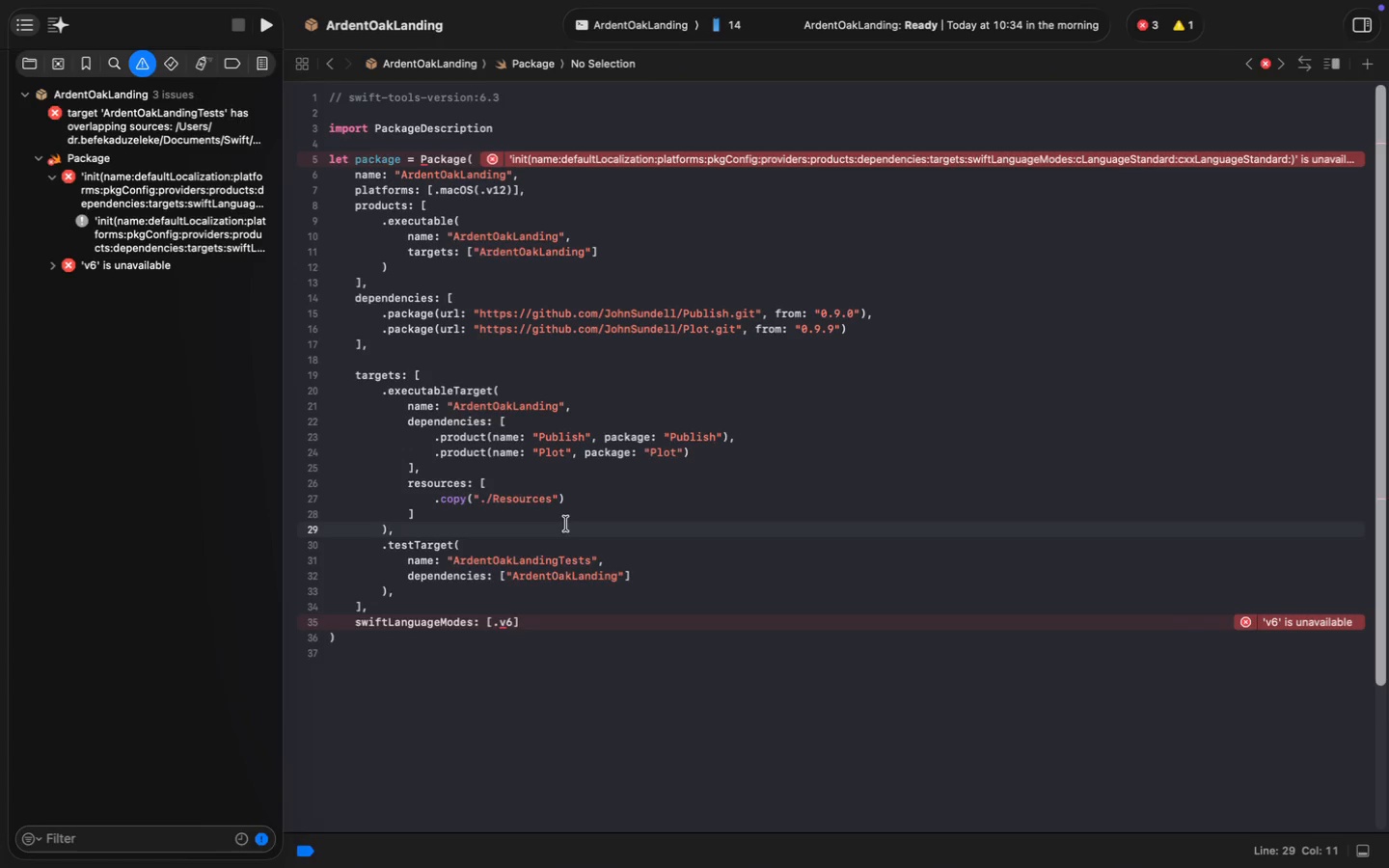 
scroll: coordinate [503, 626], scroll_direction: down, amount: 19.0
 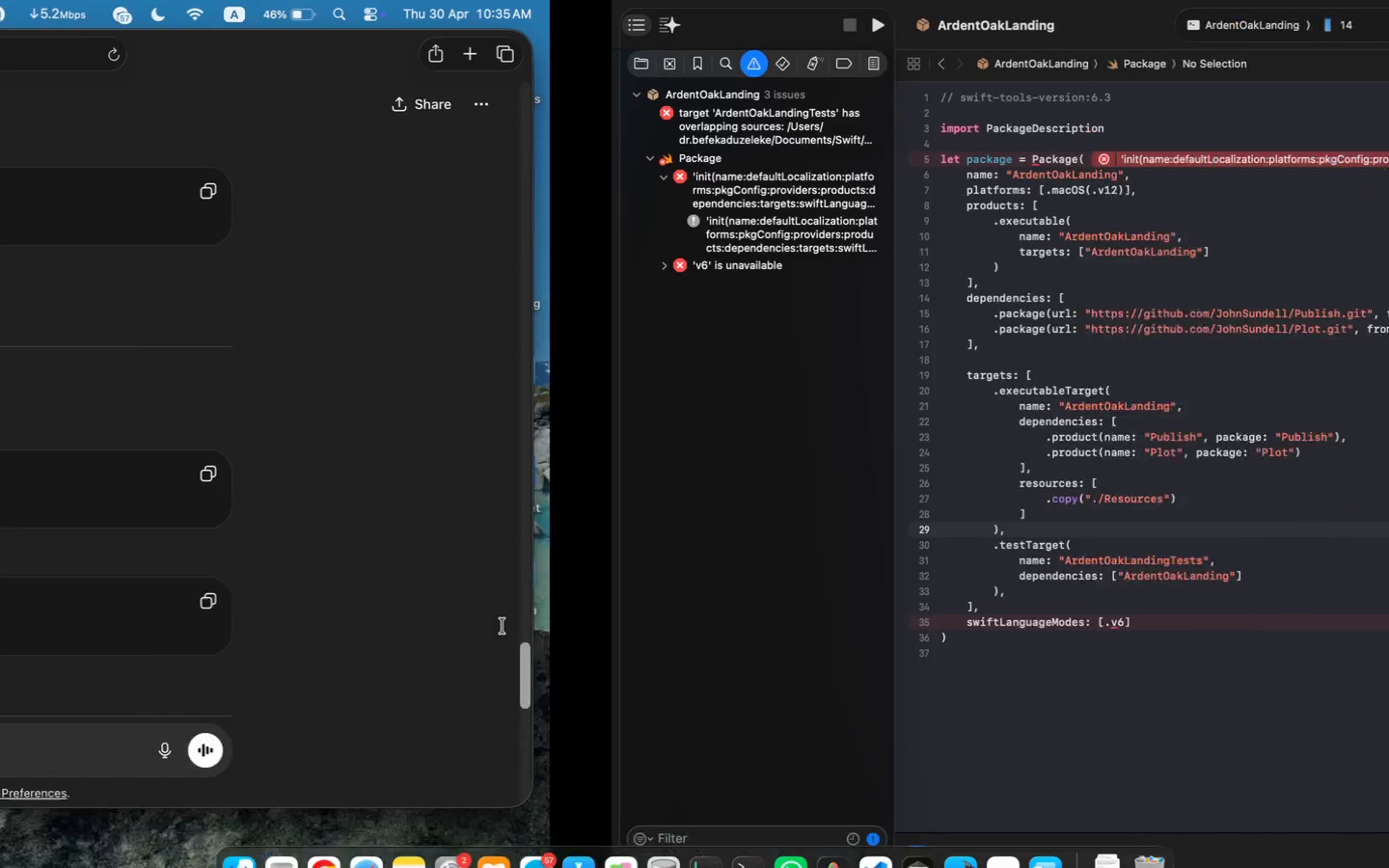 
left_click([513, 623])
 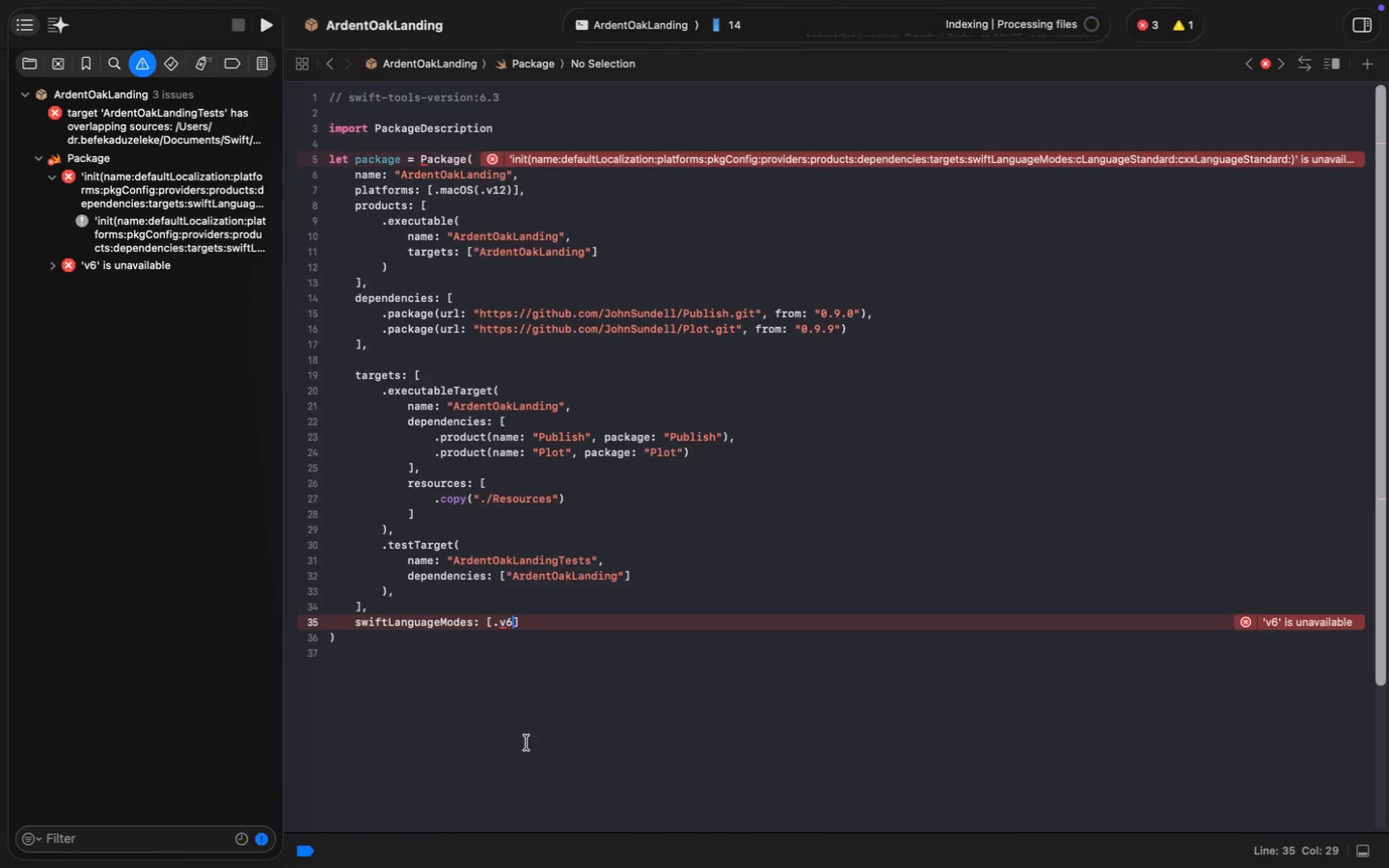 
key(Backspace)
 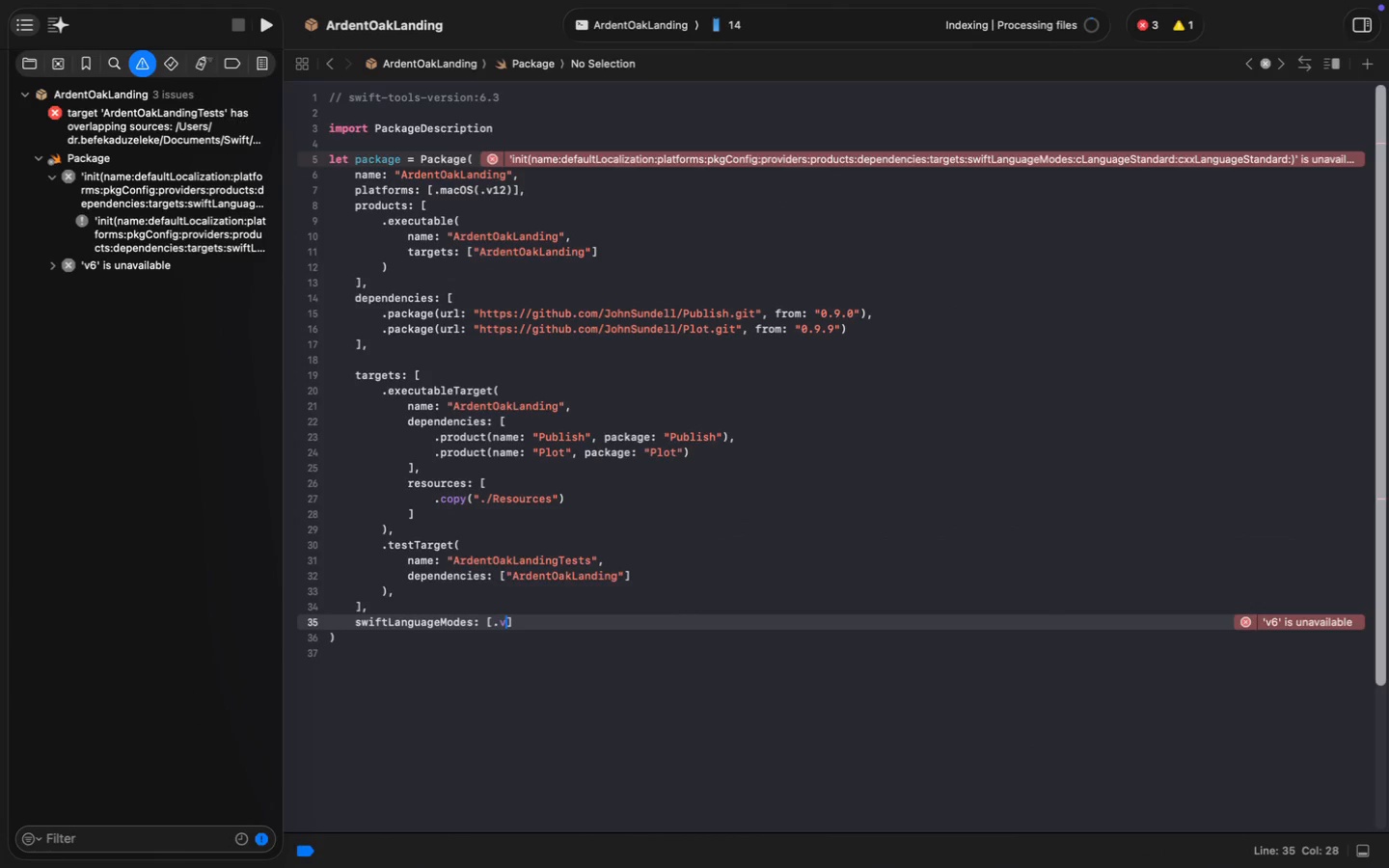 
key(5)
 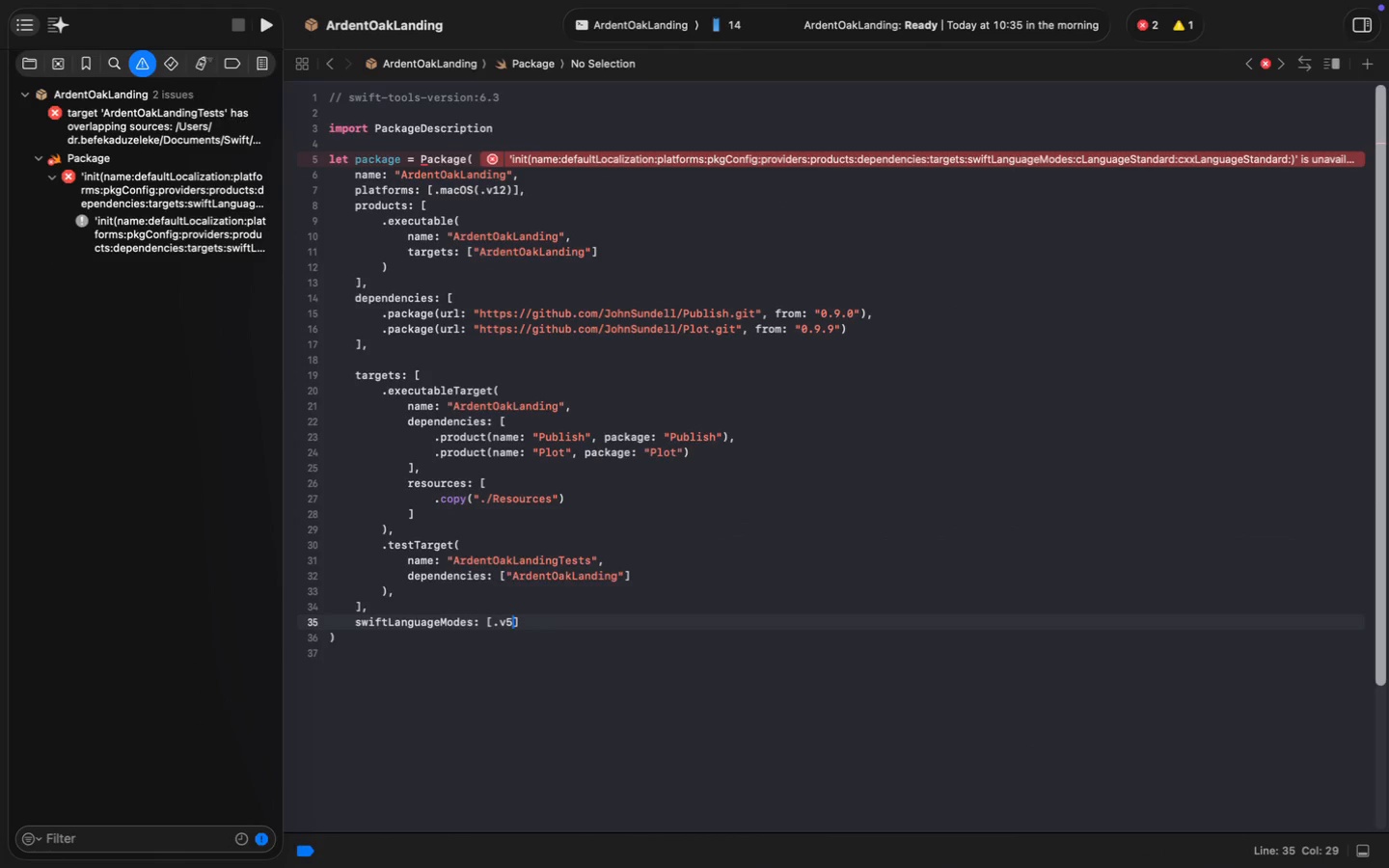 
wait(8.02)
 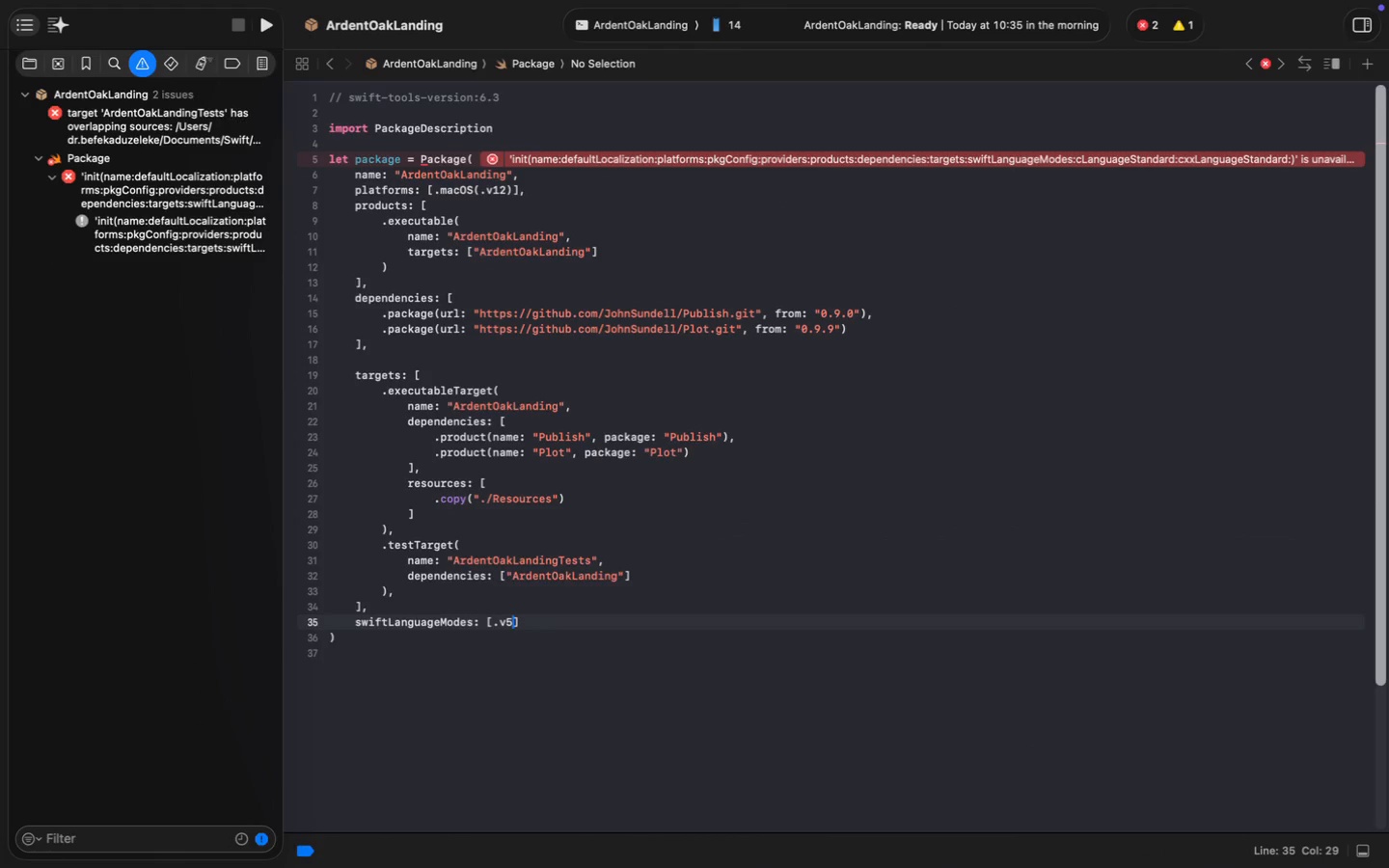 
right_click([183, 130])
 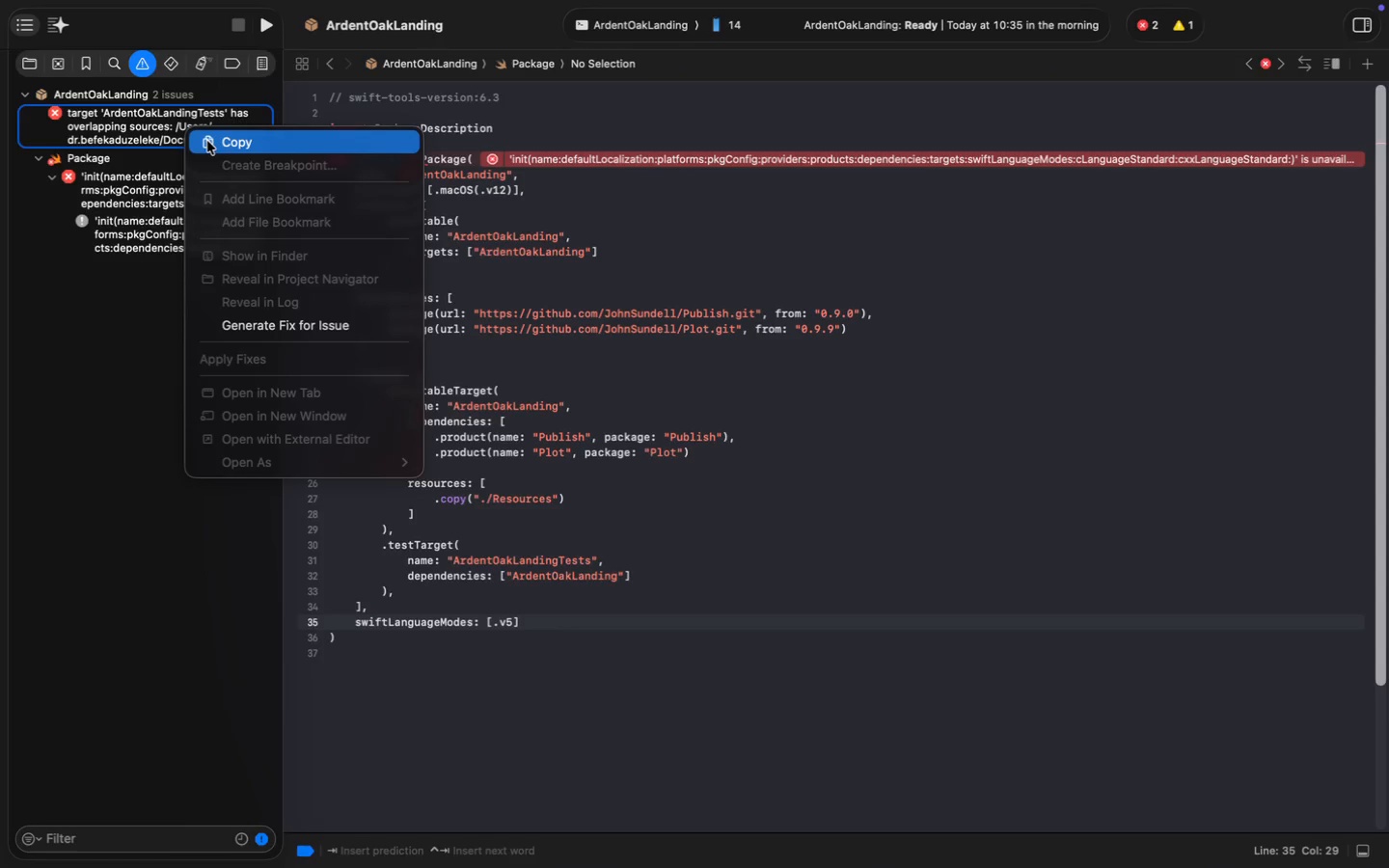 
left_click([207, 141])
 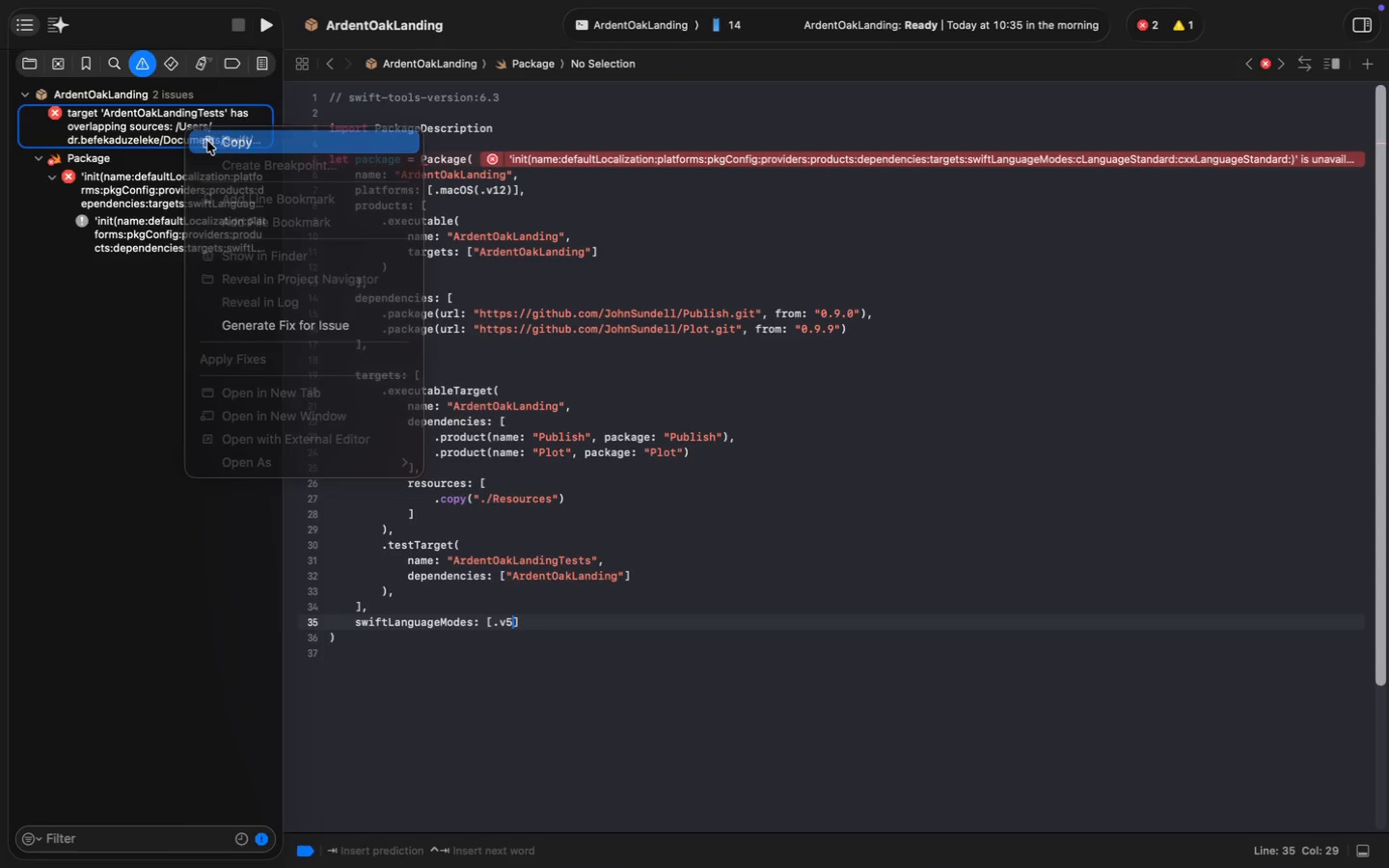 
key(Meta+V)
 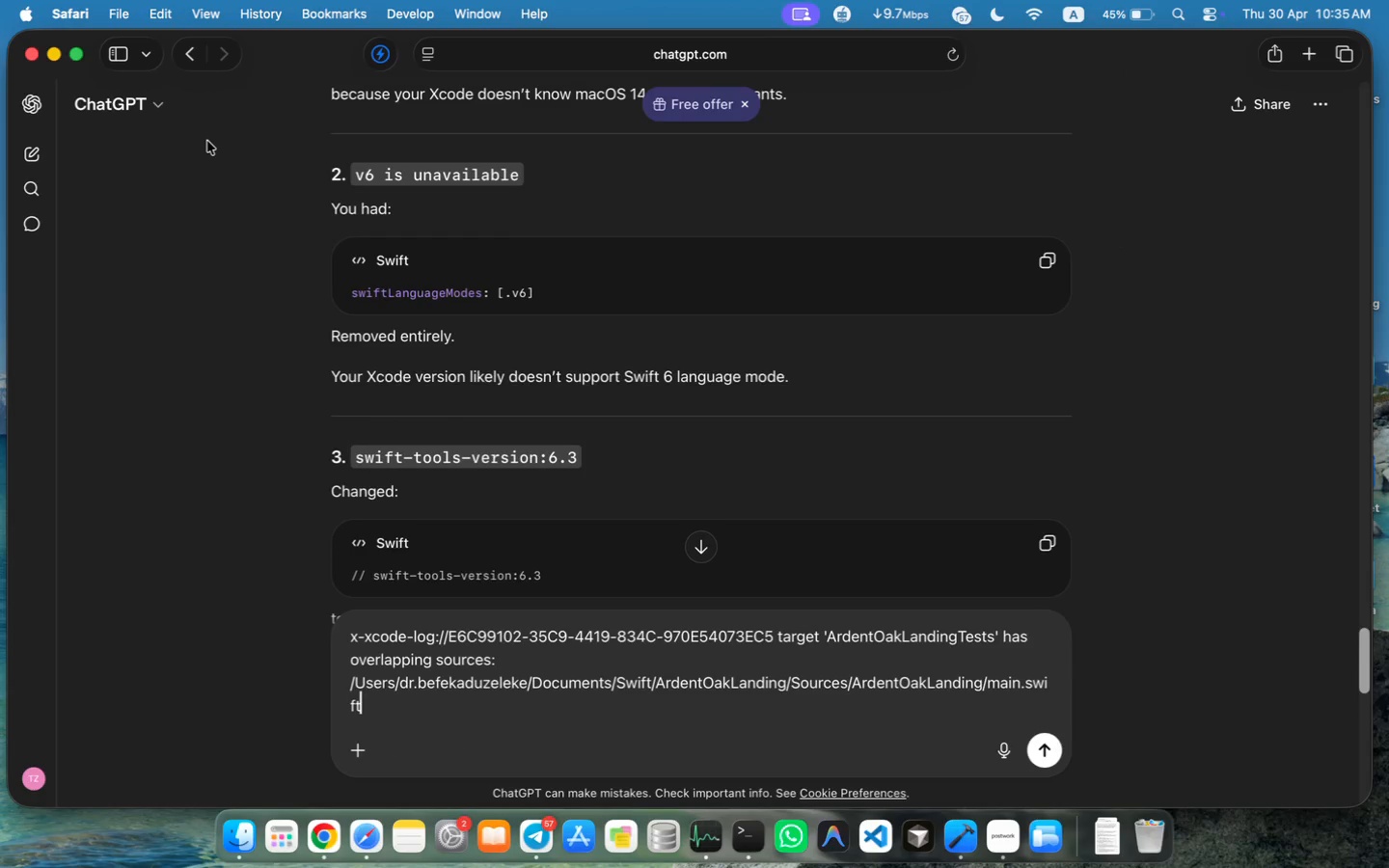 
key(Shift+Enter)
 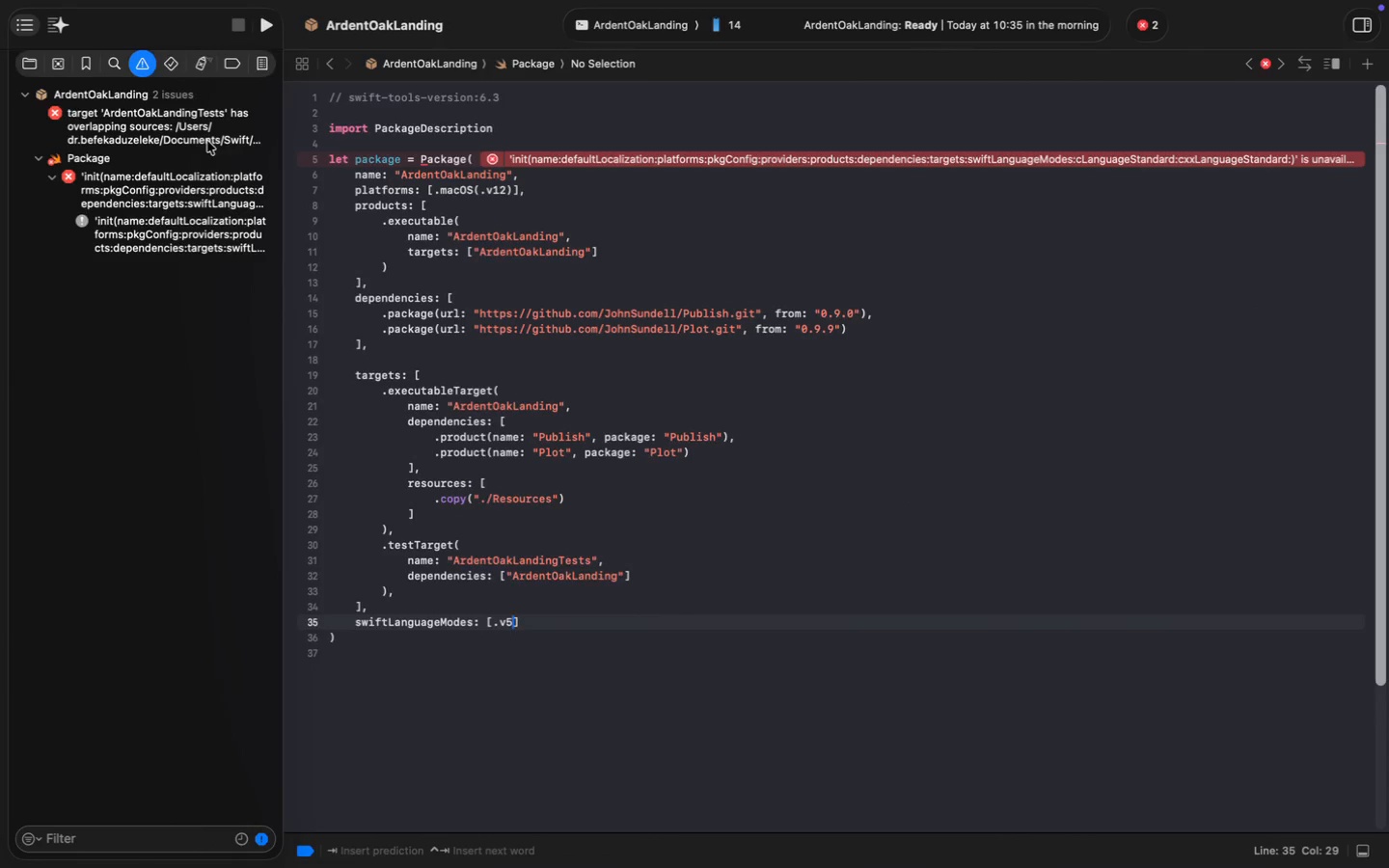 
left_click([37, 68])
 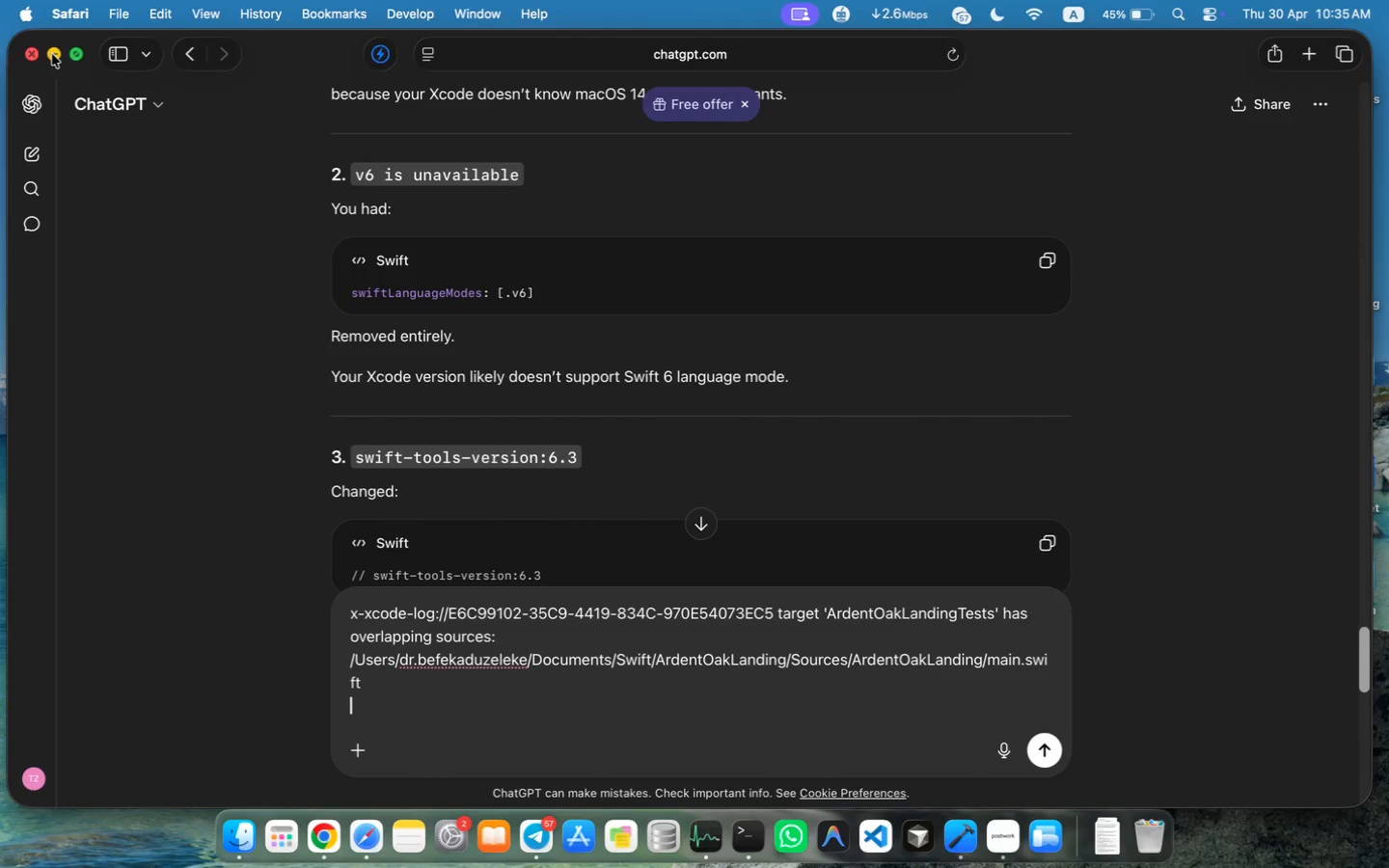 
left_click([30, 54])
 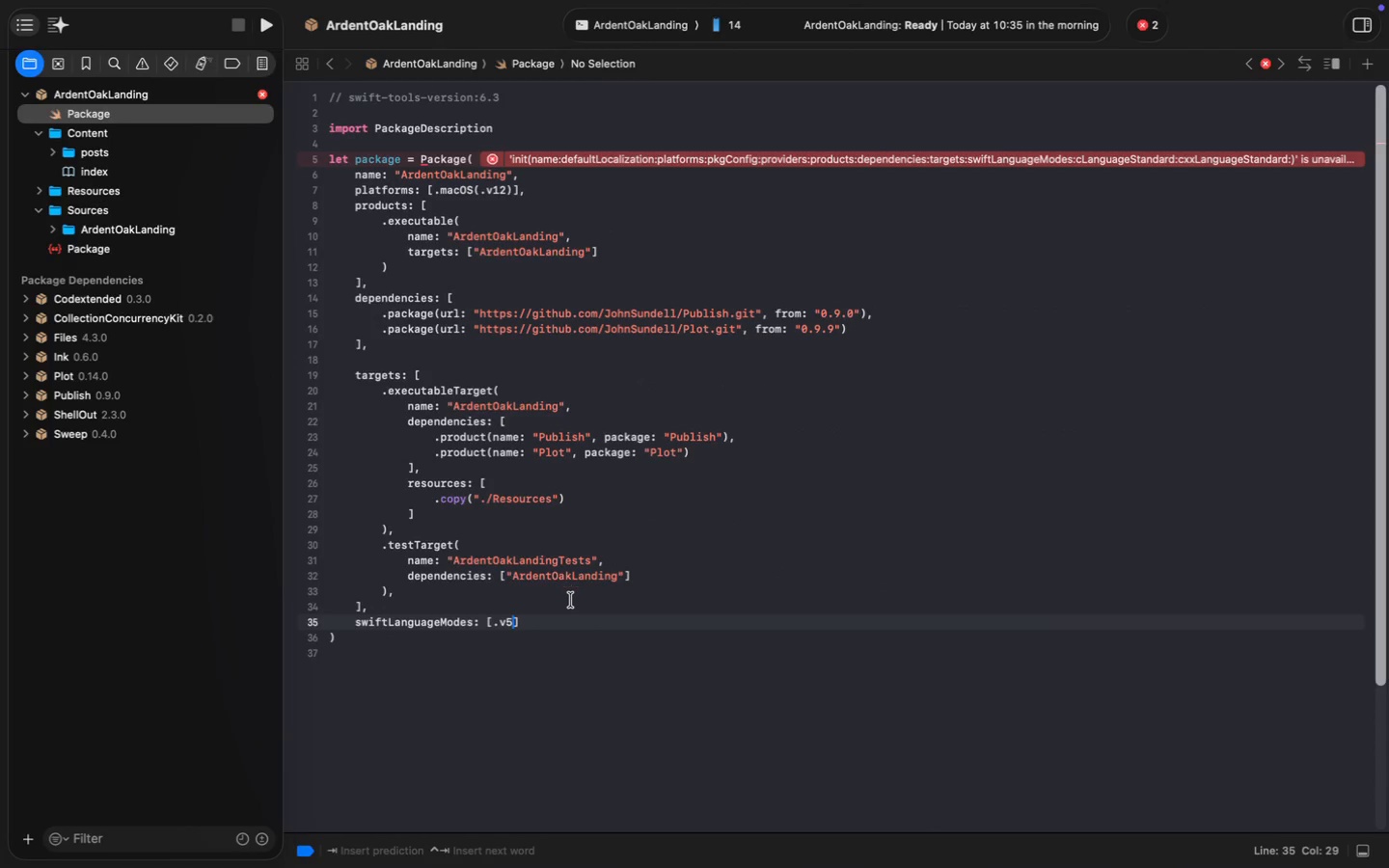 
wait(8.62)
 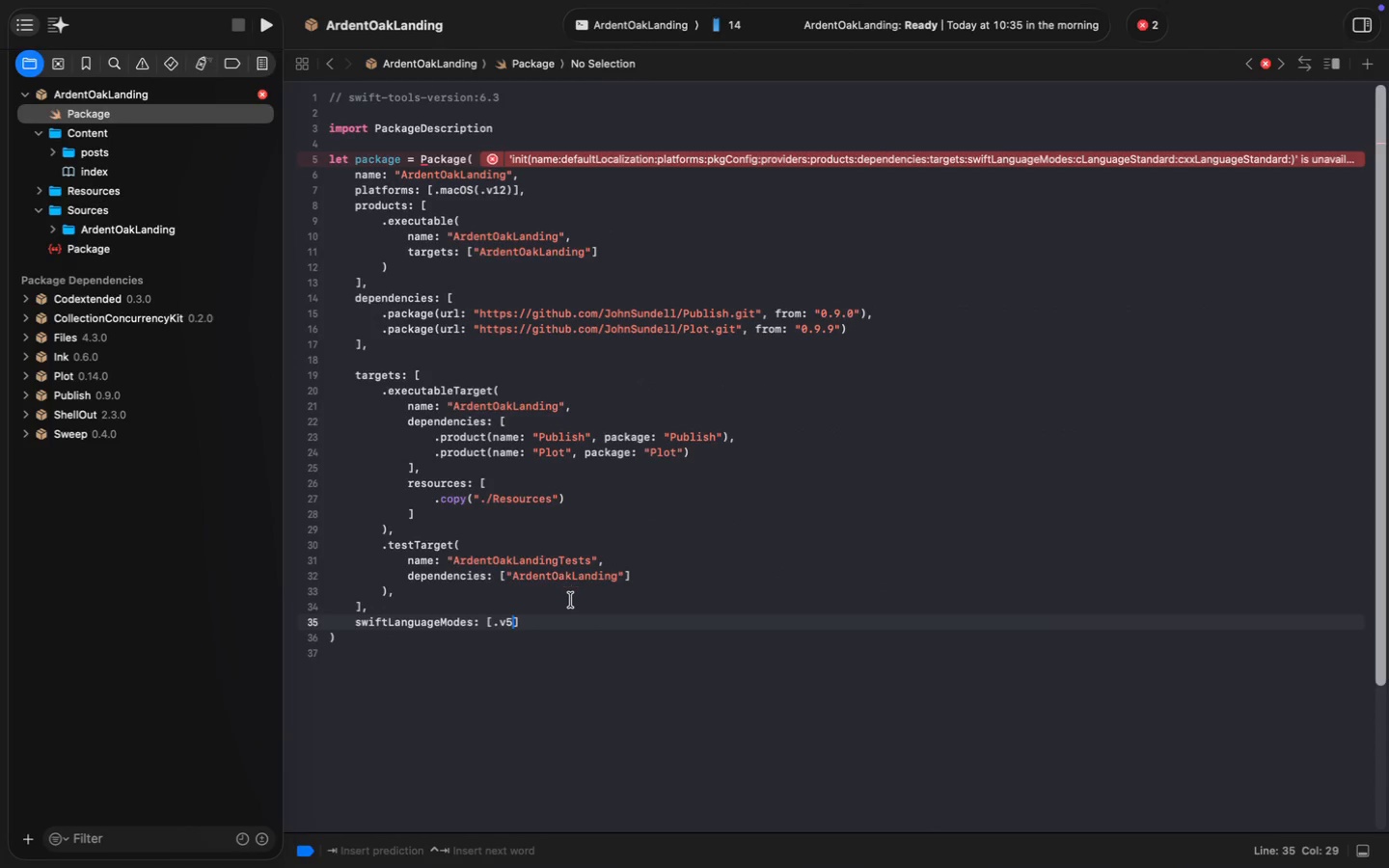 
left_click([56, 149])
 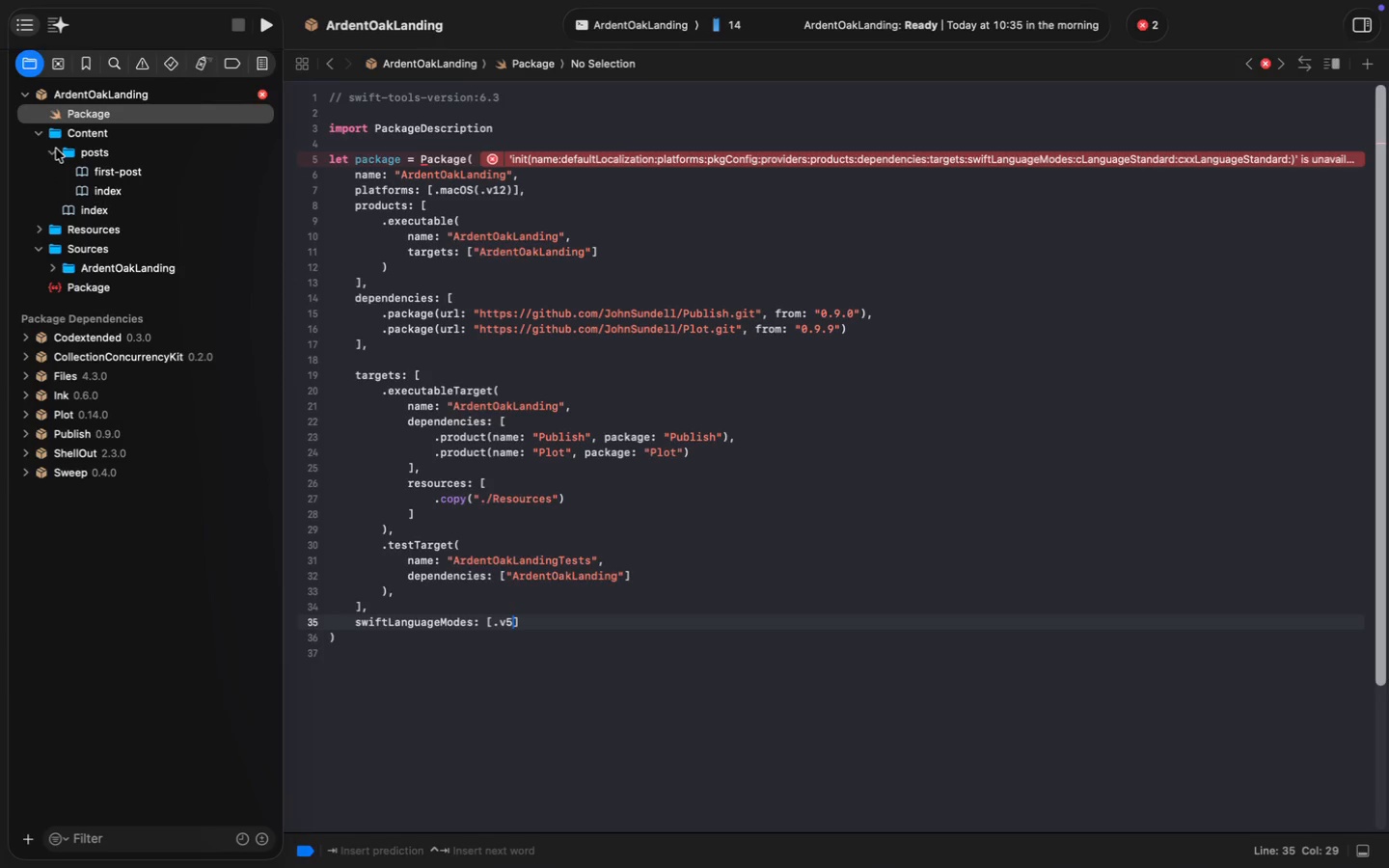 
left_click([56, 149])
 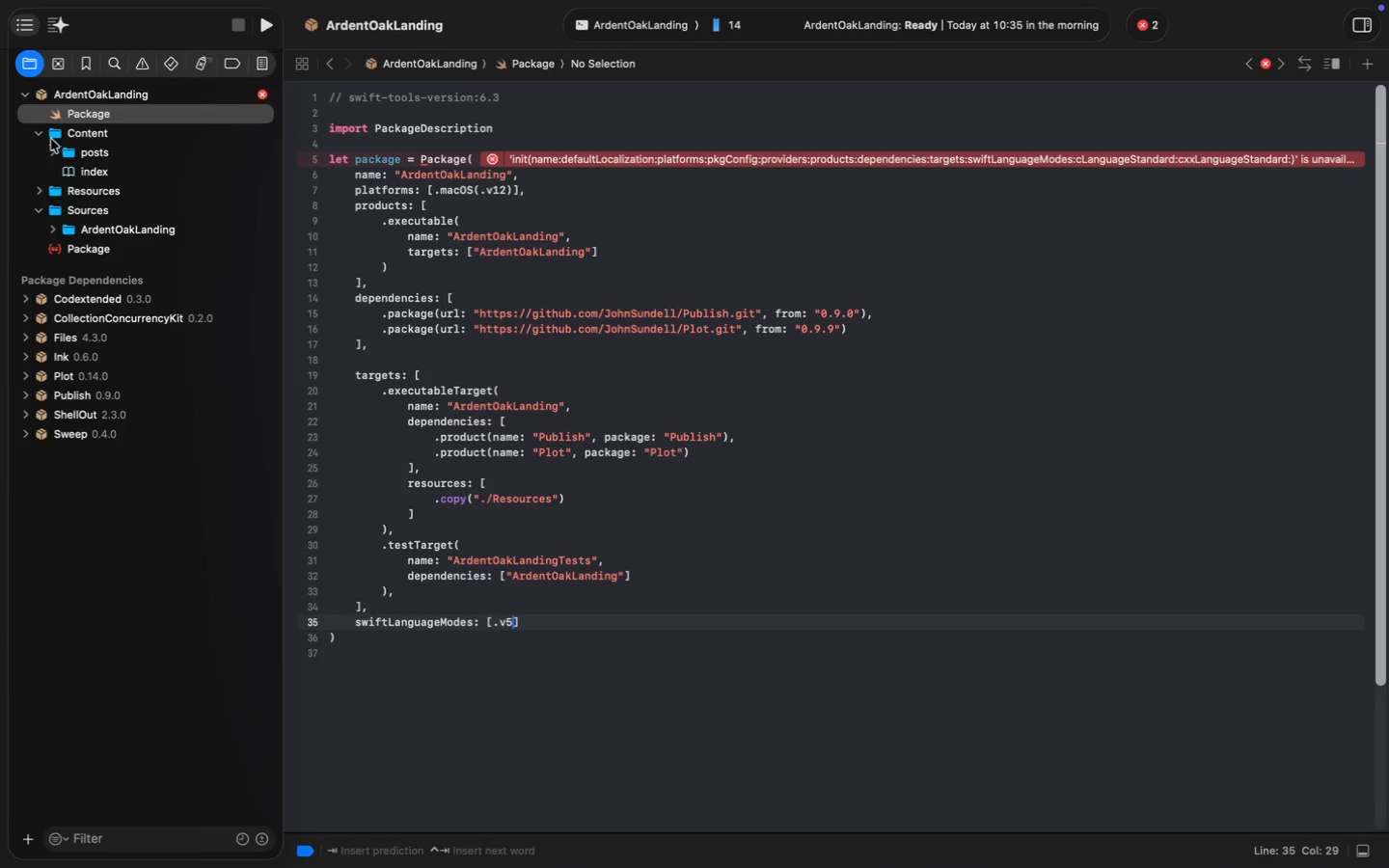 
left_click([44, 135])
 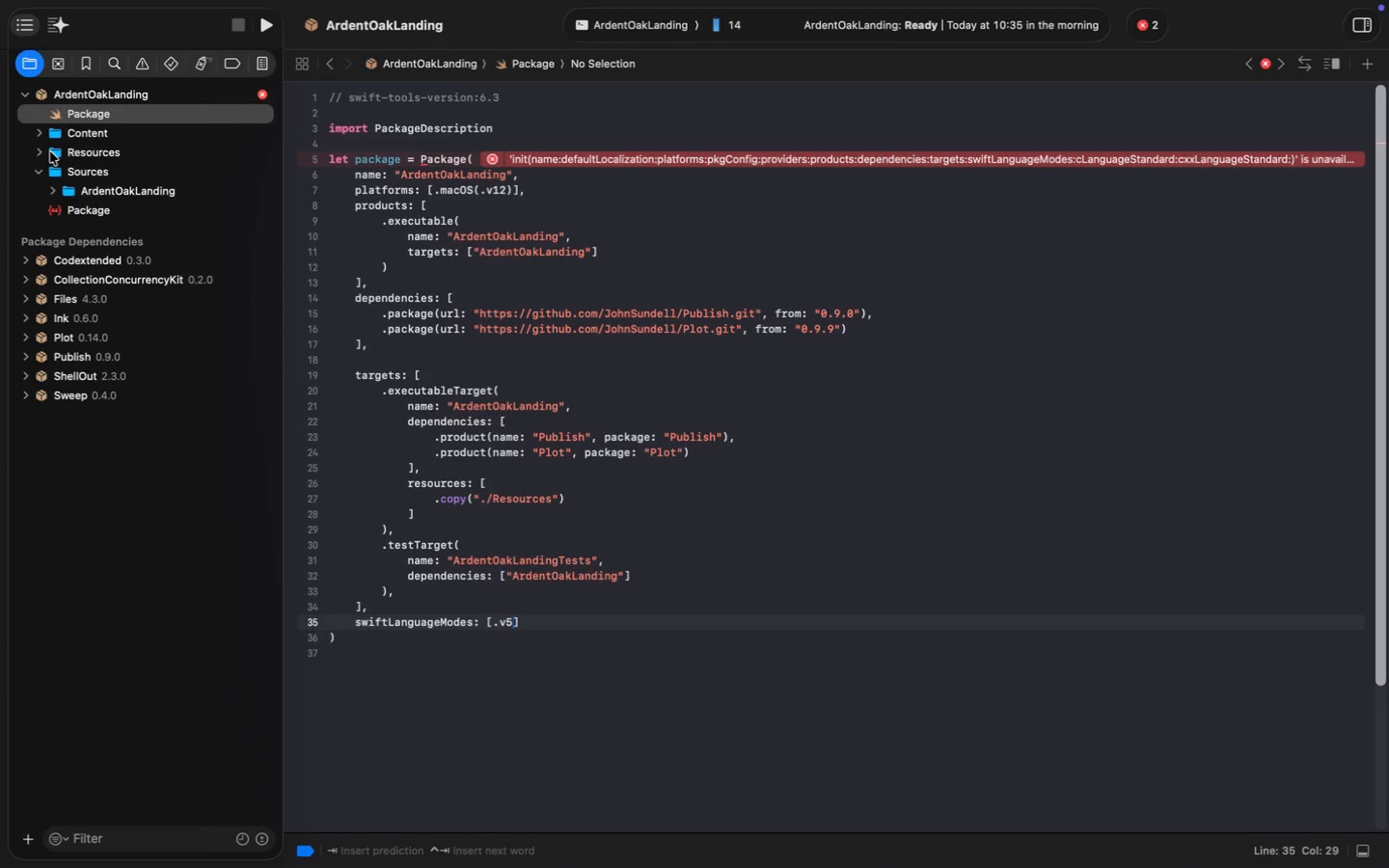 
wait(6.72)
 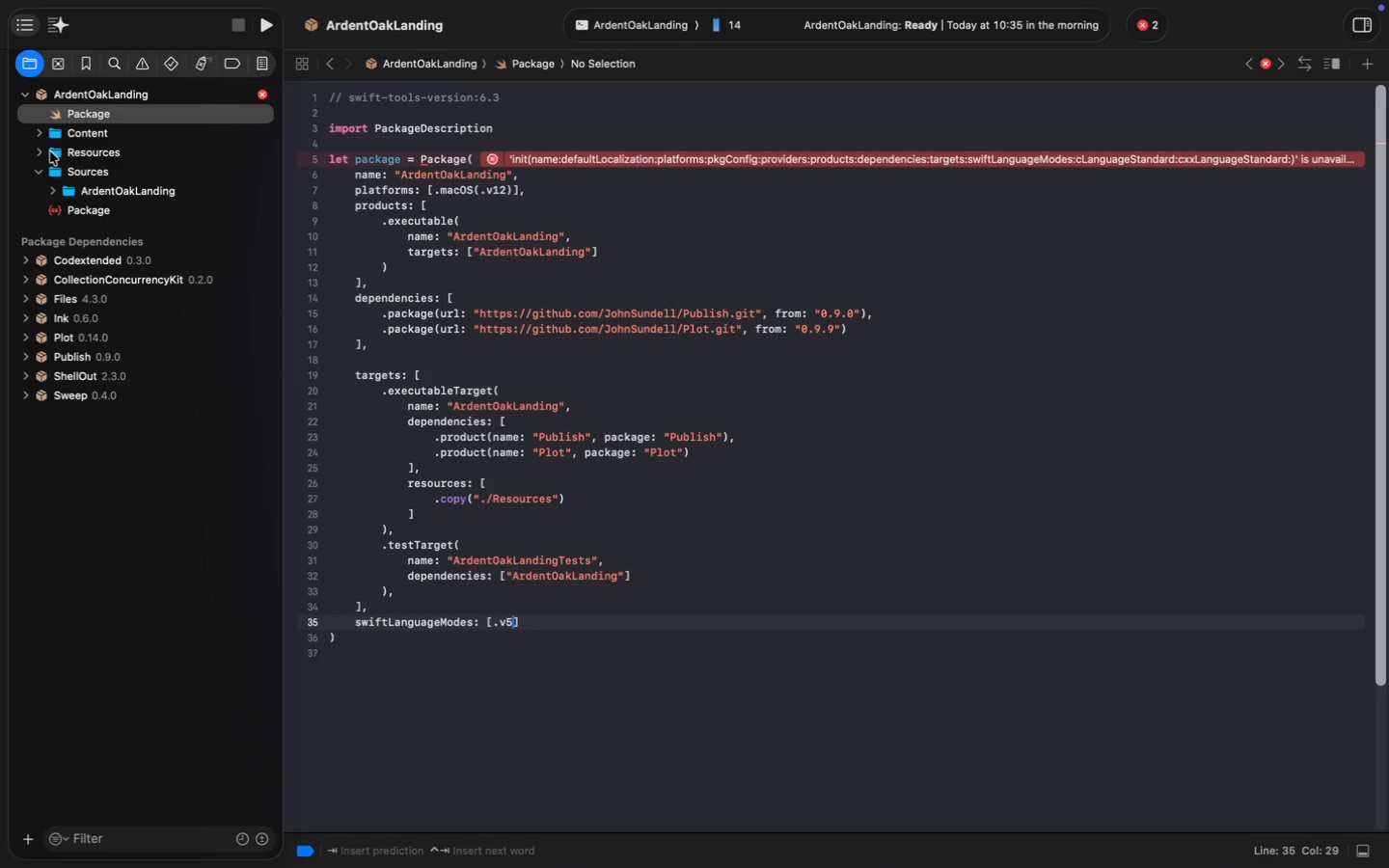 
left_click([56, 185])
 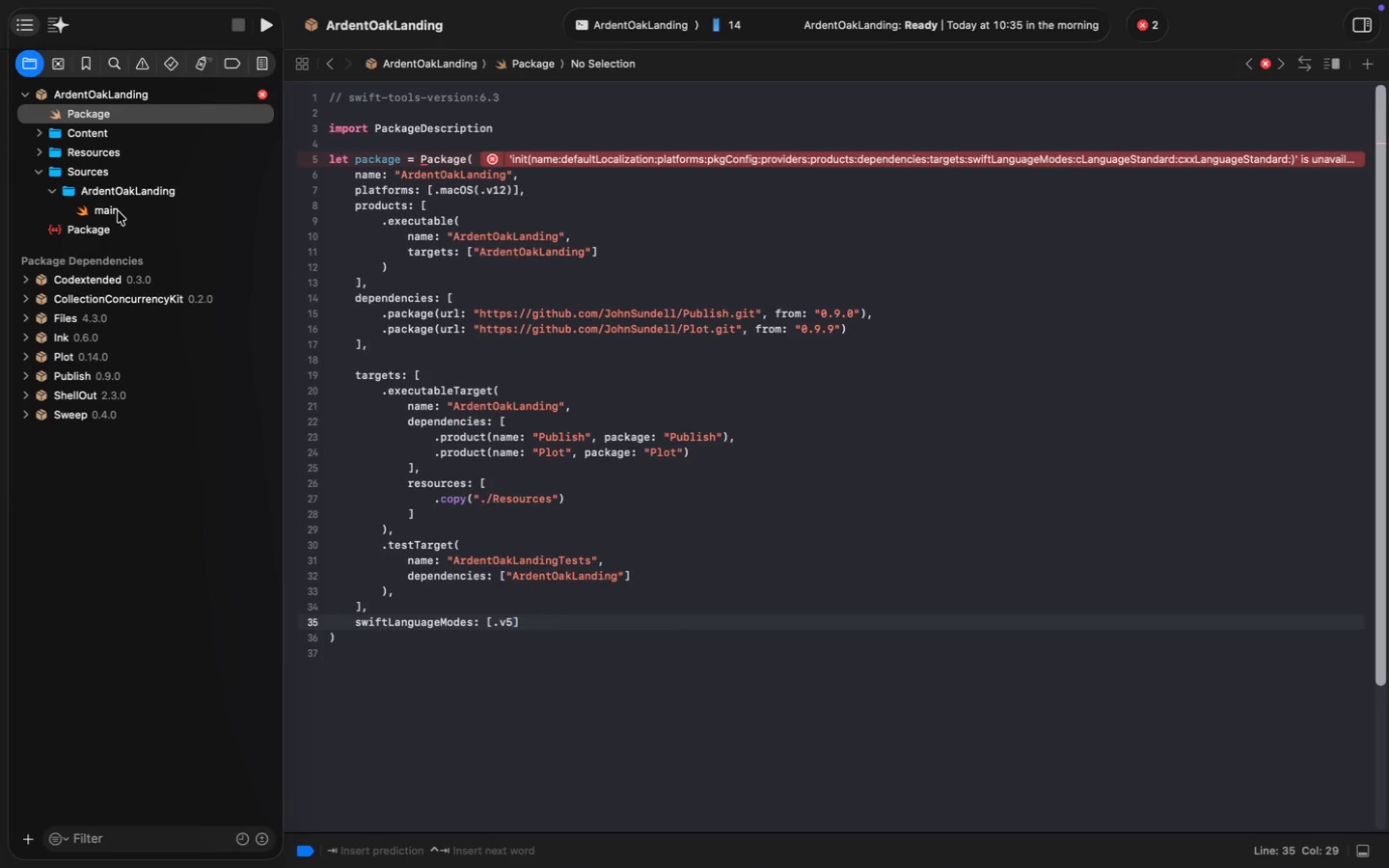 
wait(12.55)
 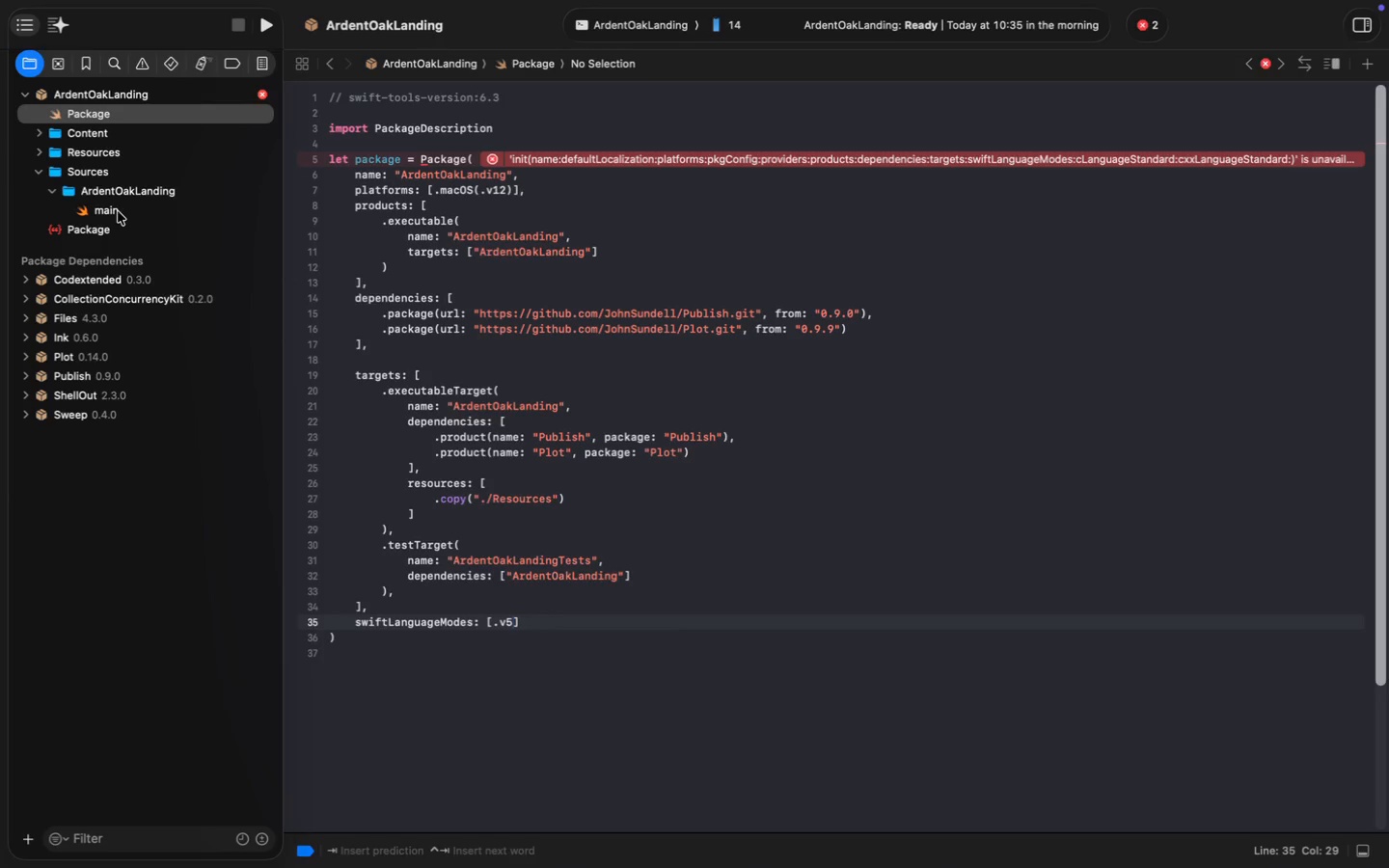 
left_click([95, 188])
 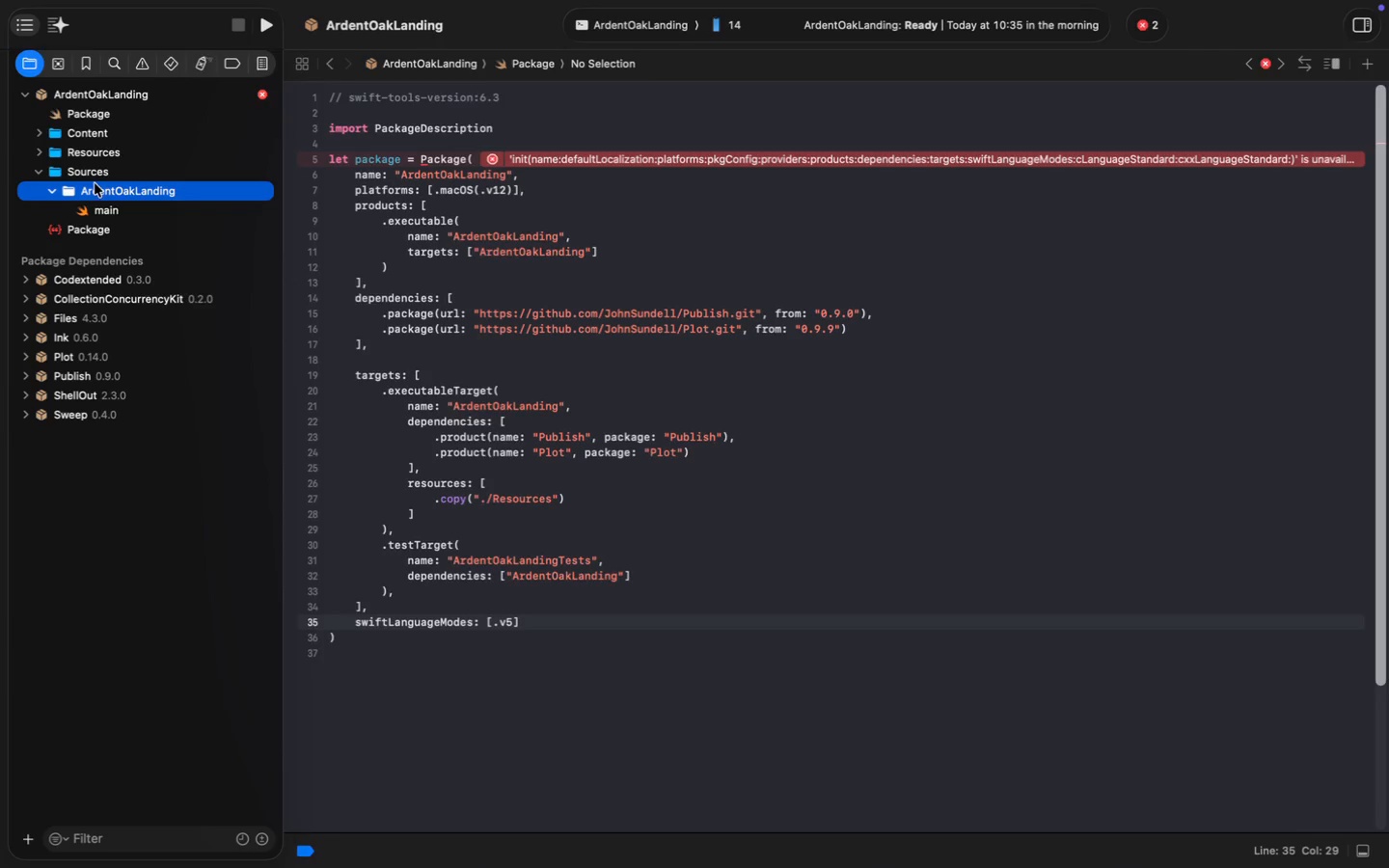 
right_click([97, 191])
 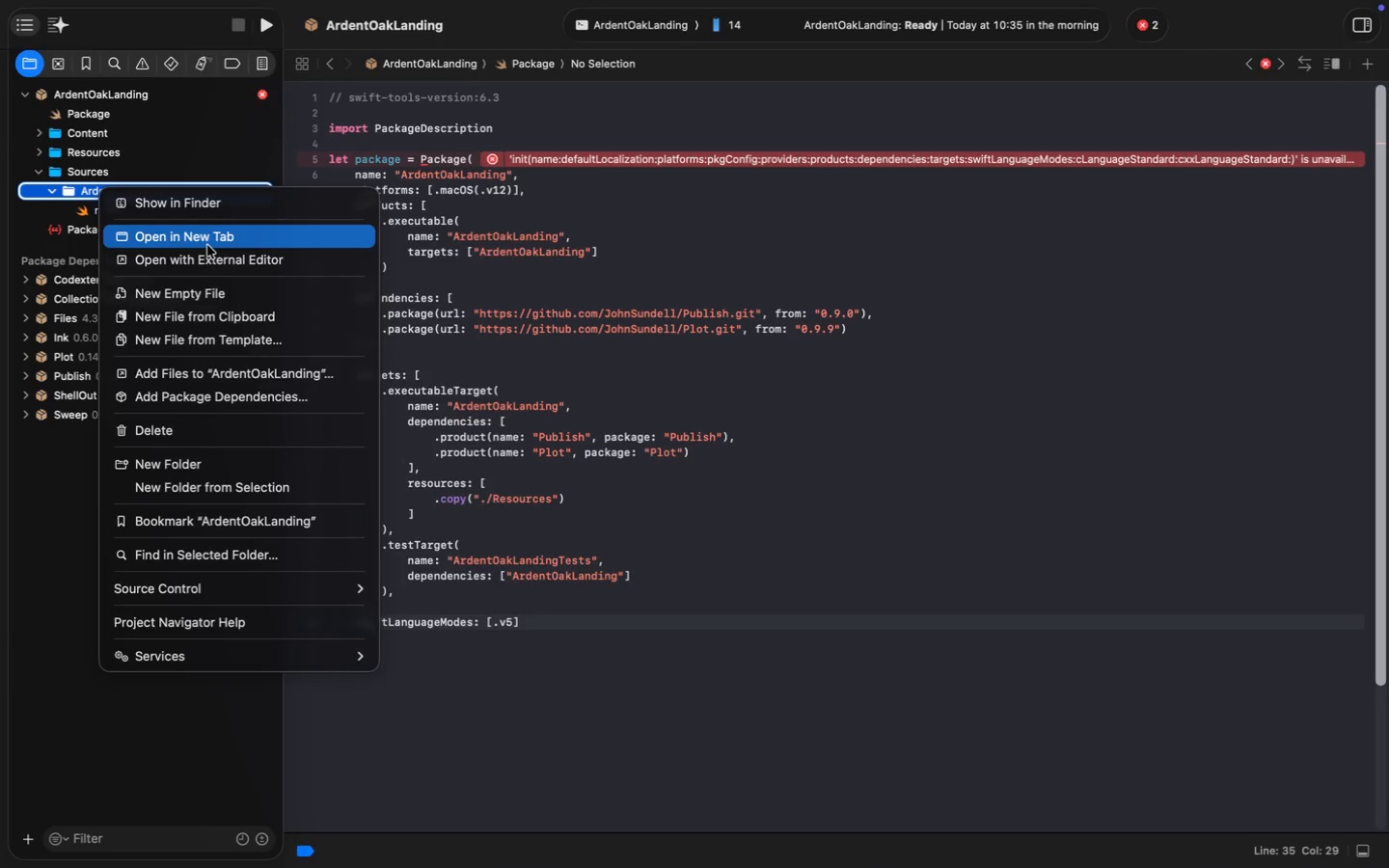 
wait(5.41)
 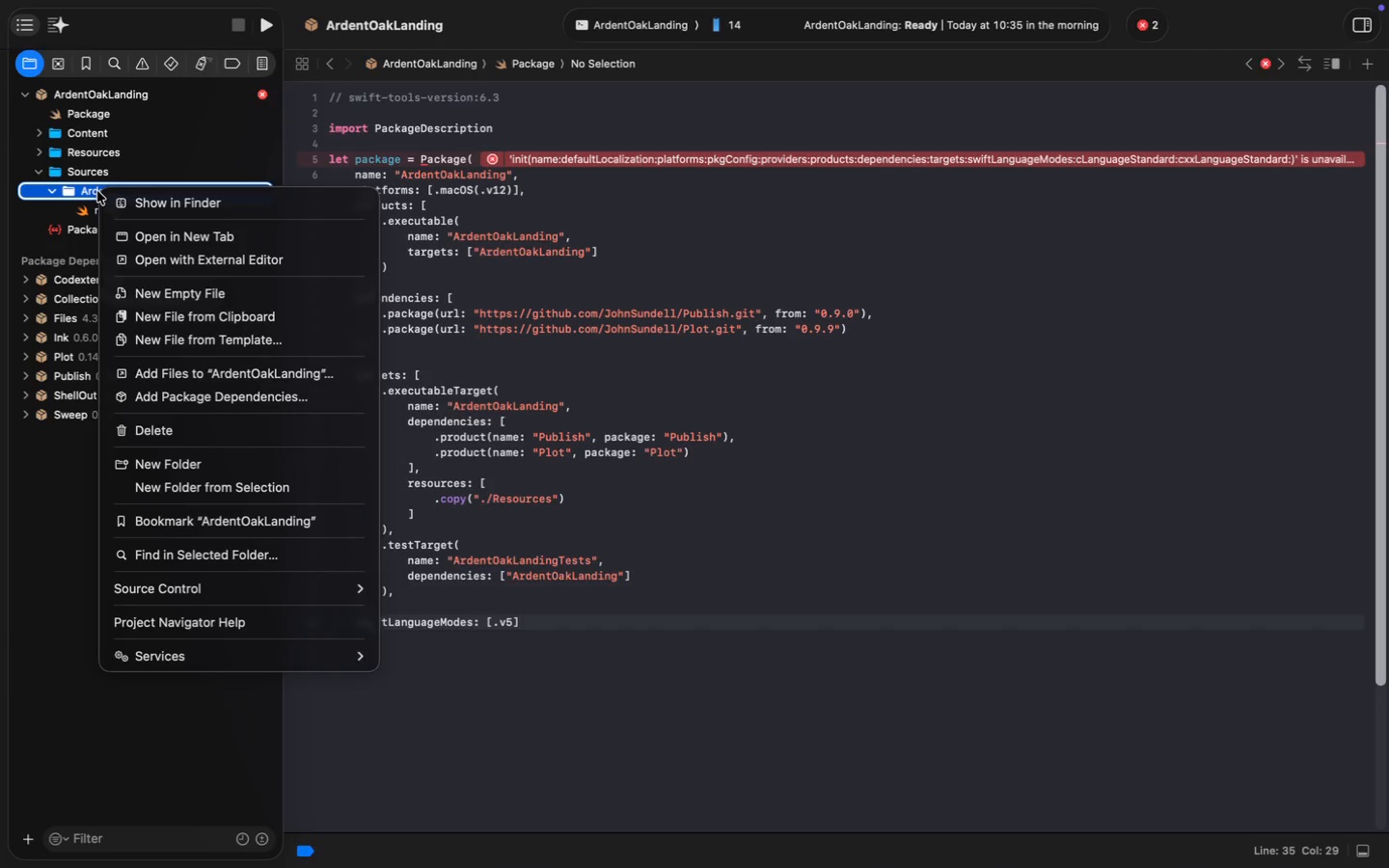 
left_click([205, 454])
 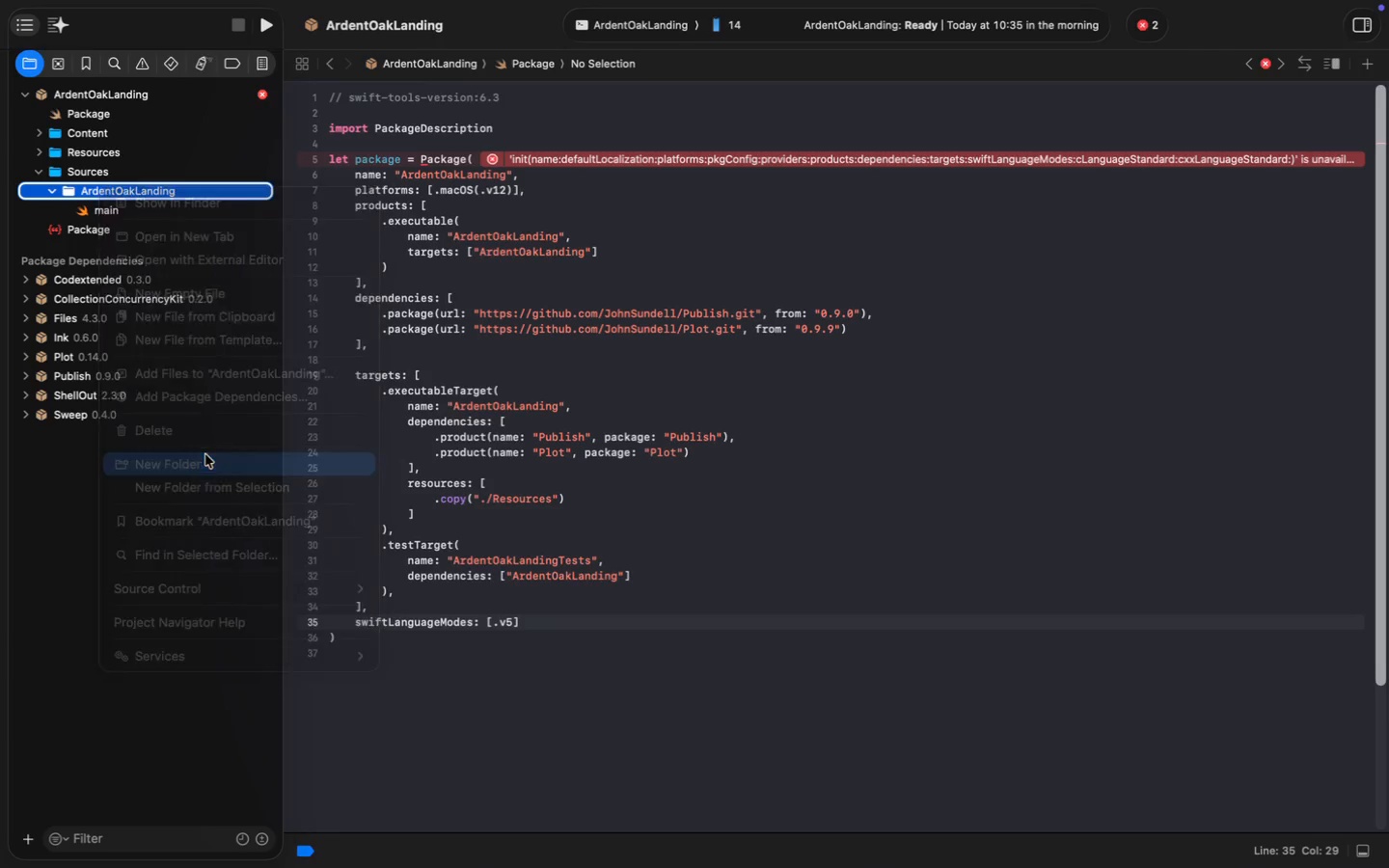 
type(Models)
 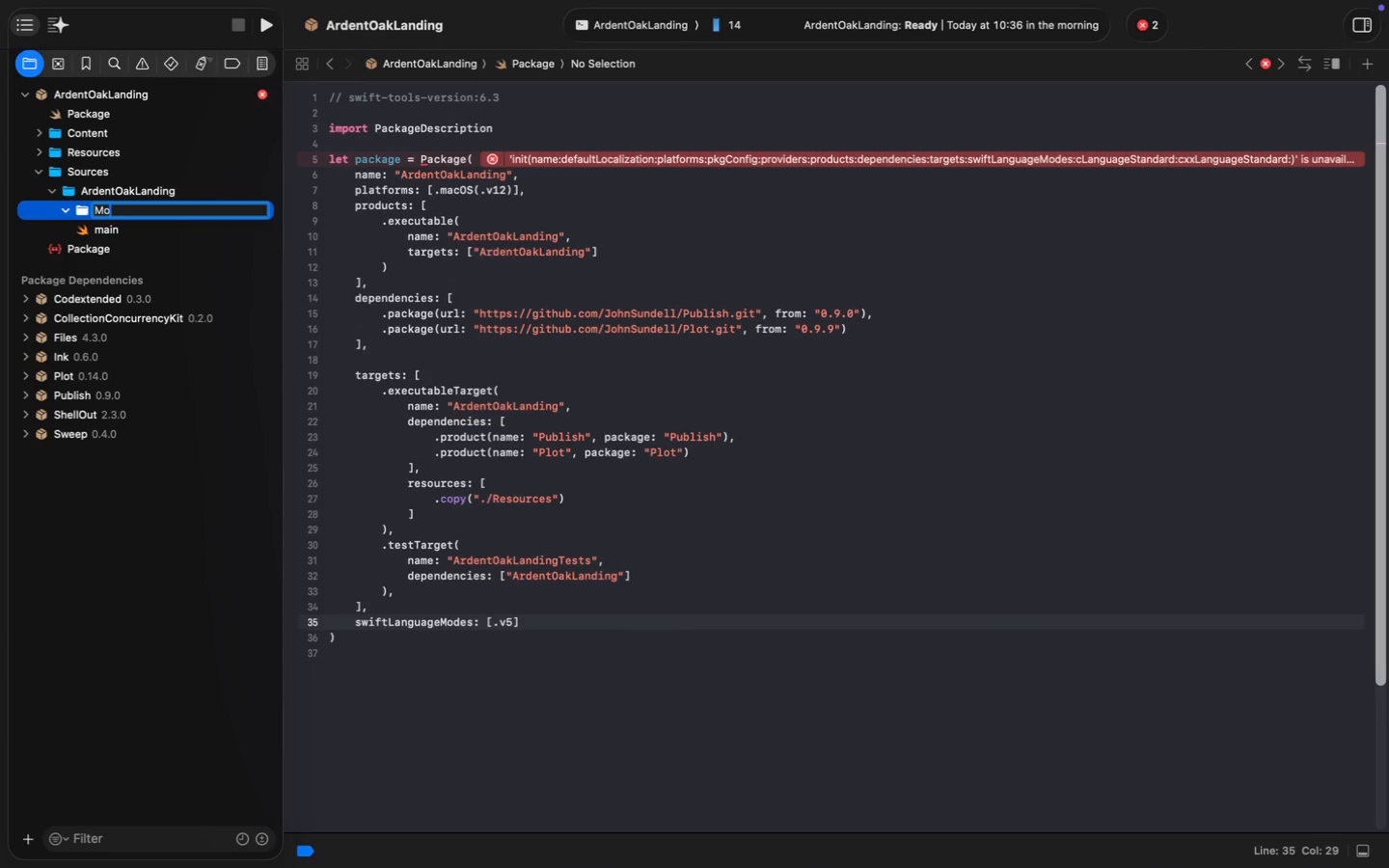 
key(Enter)
 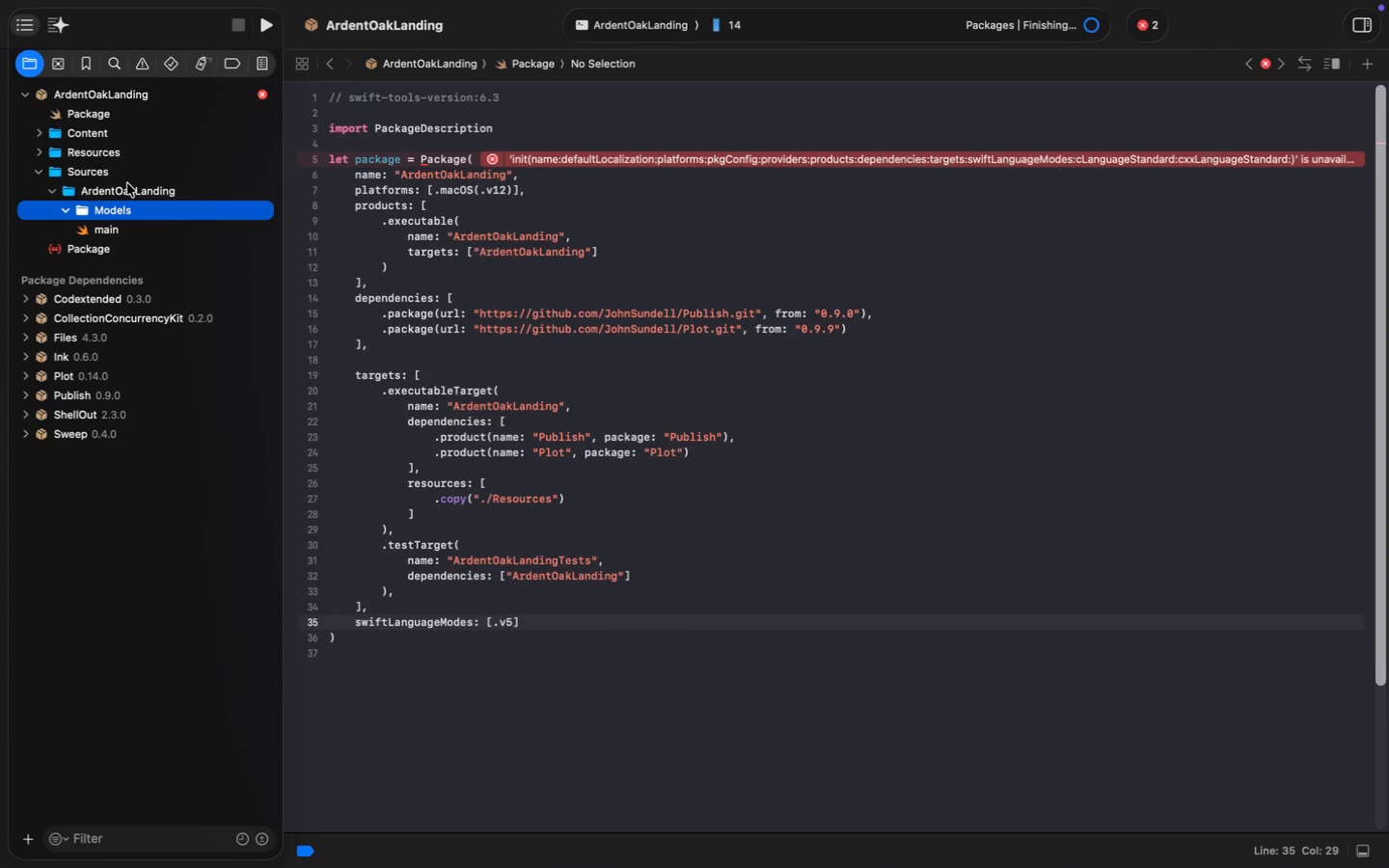 
left_click([130, 188])
 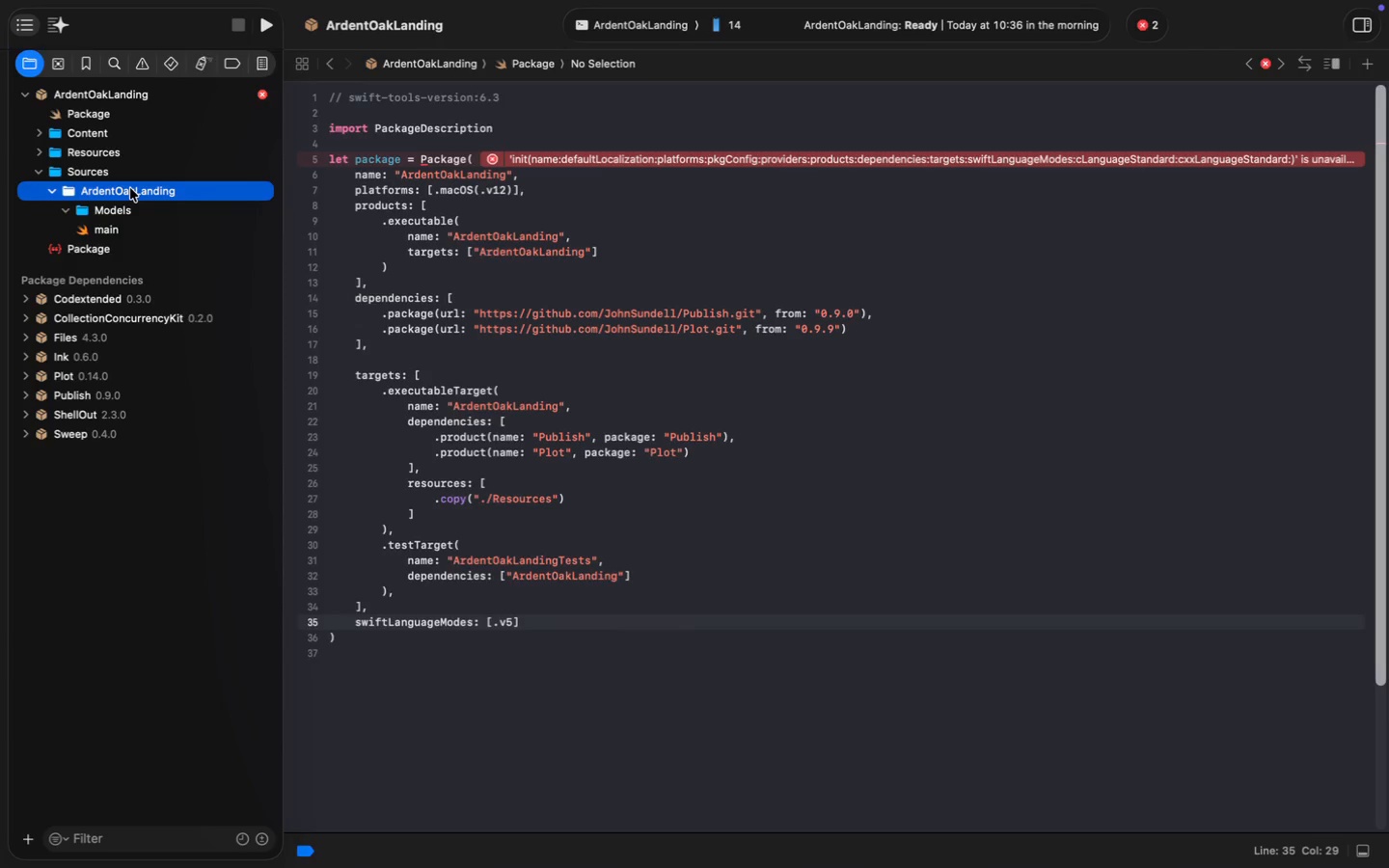 
right_click([130, 188])
 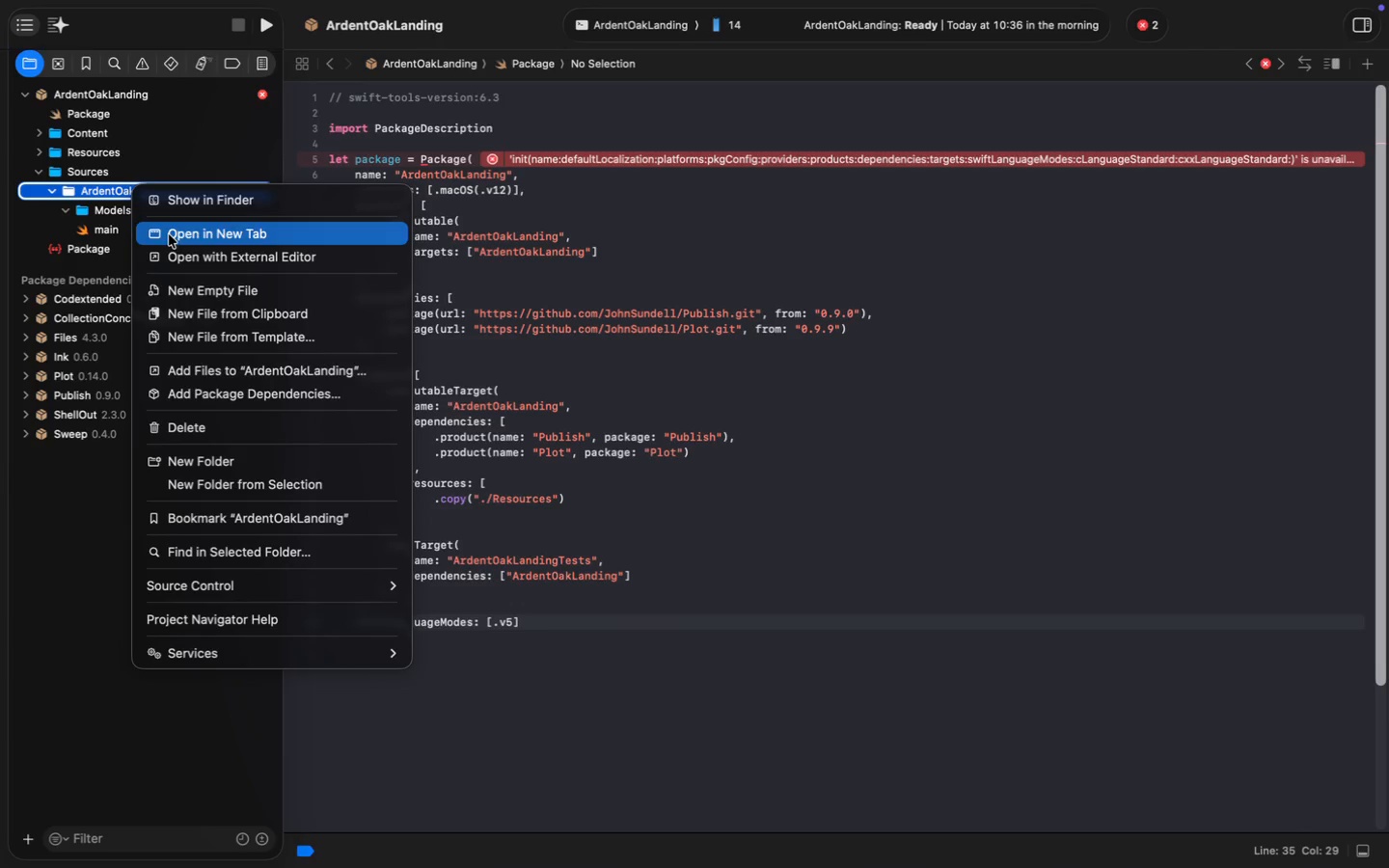 
left_click([210, 456])
 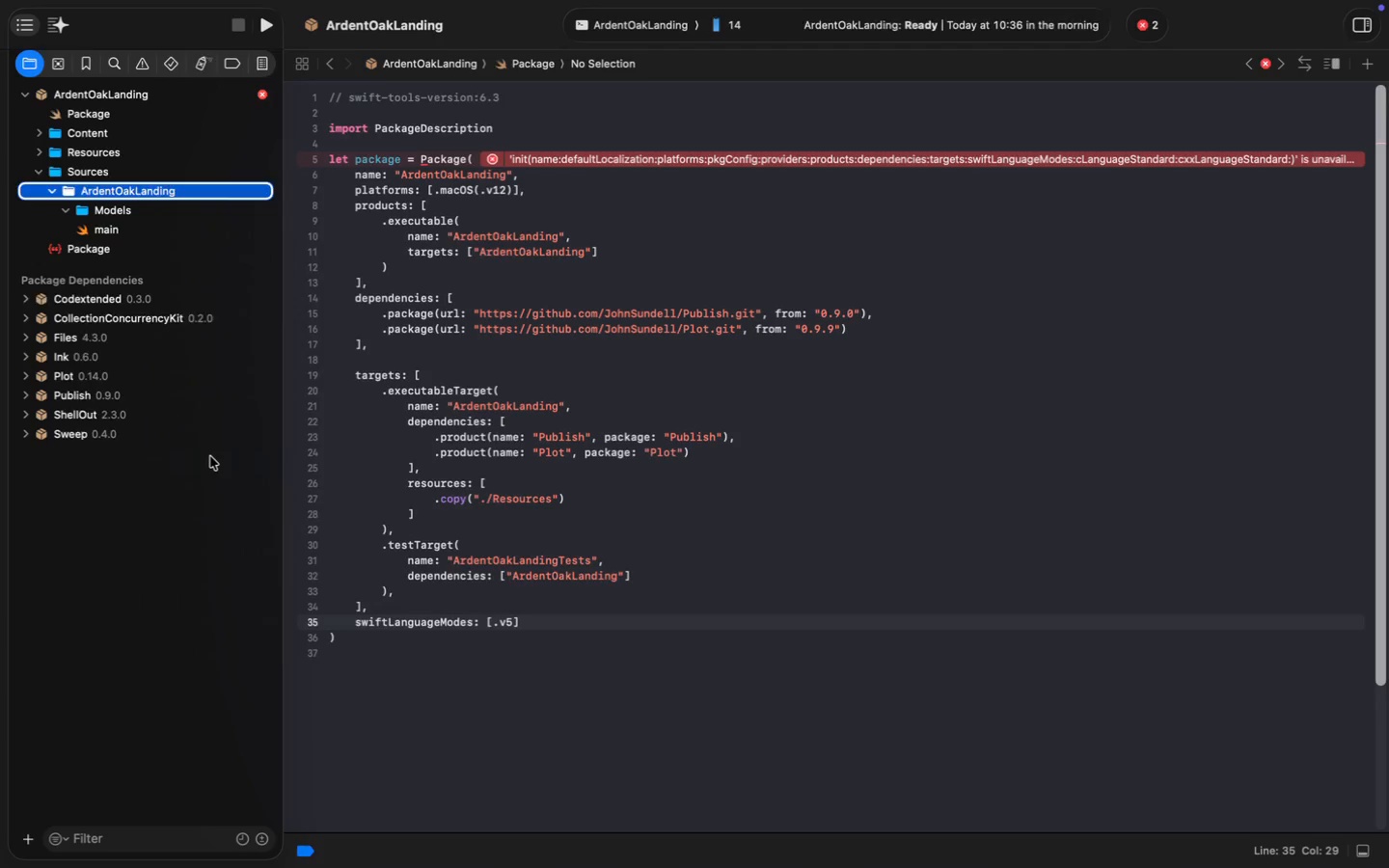 
type(Pages)
 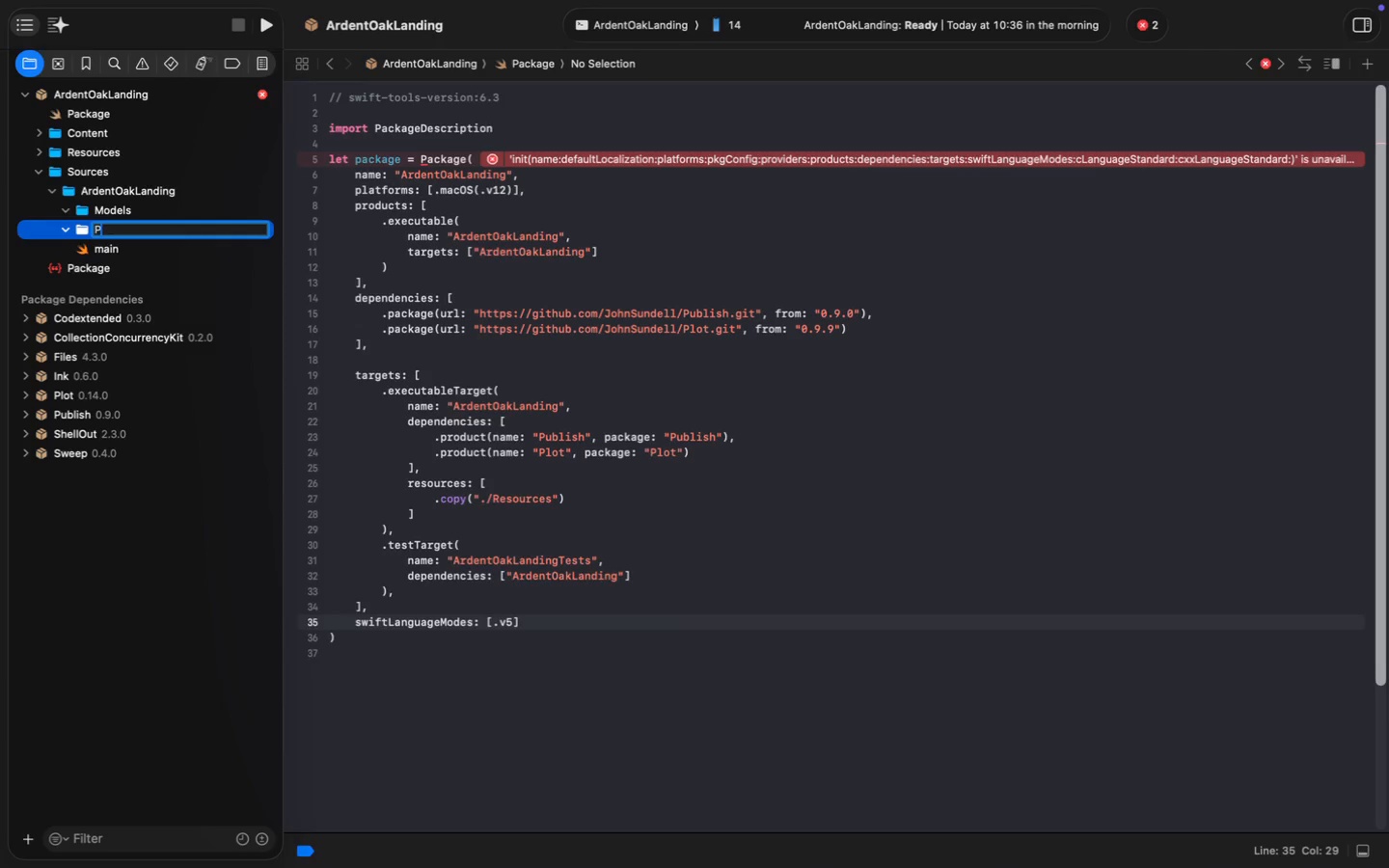 
key(Enter)
 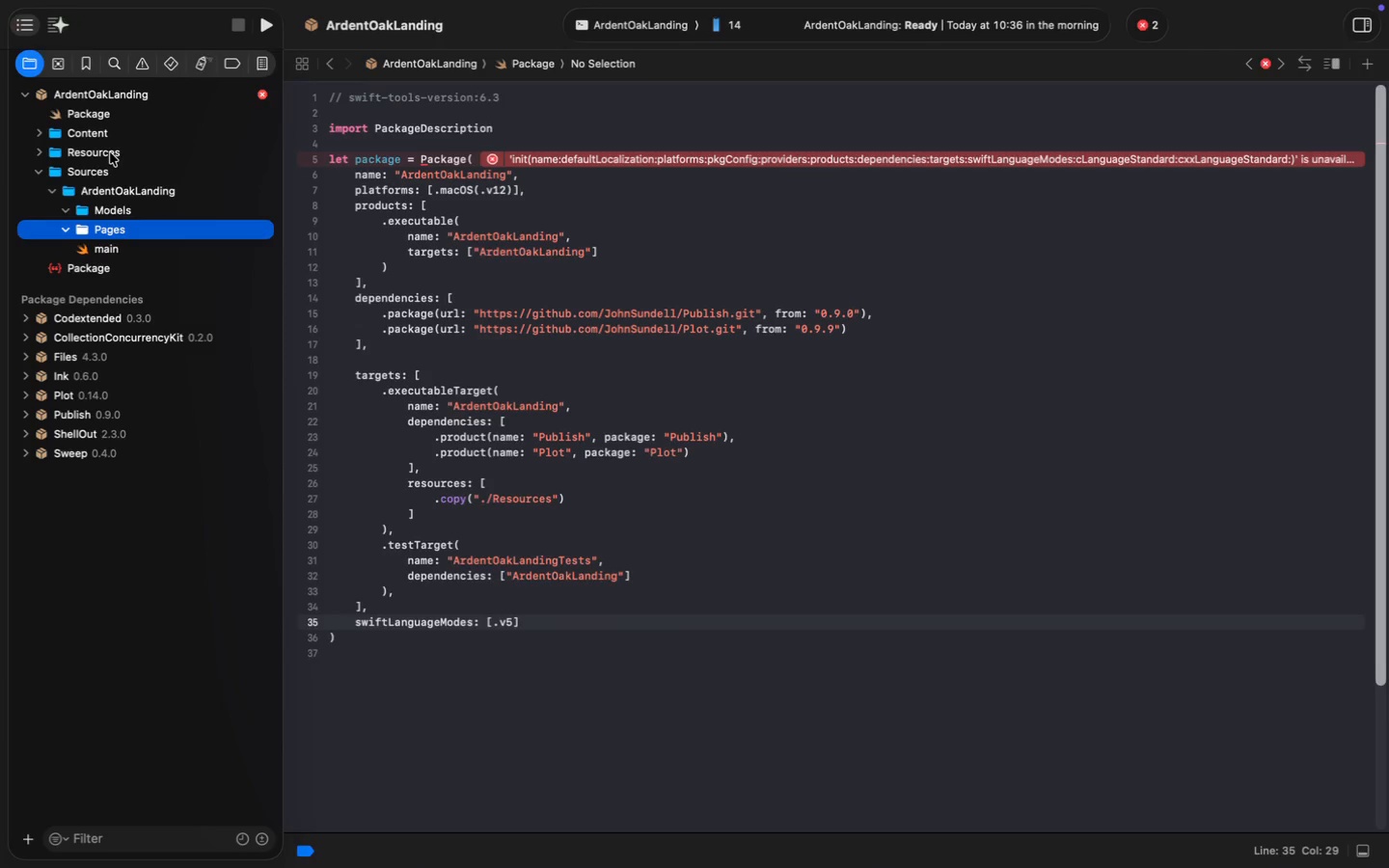 
right_click([129, 194])
 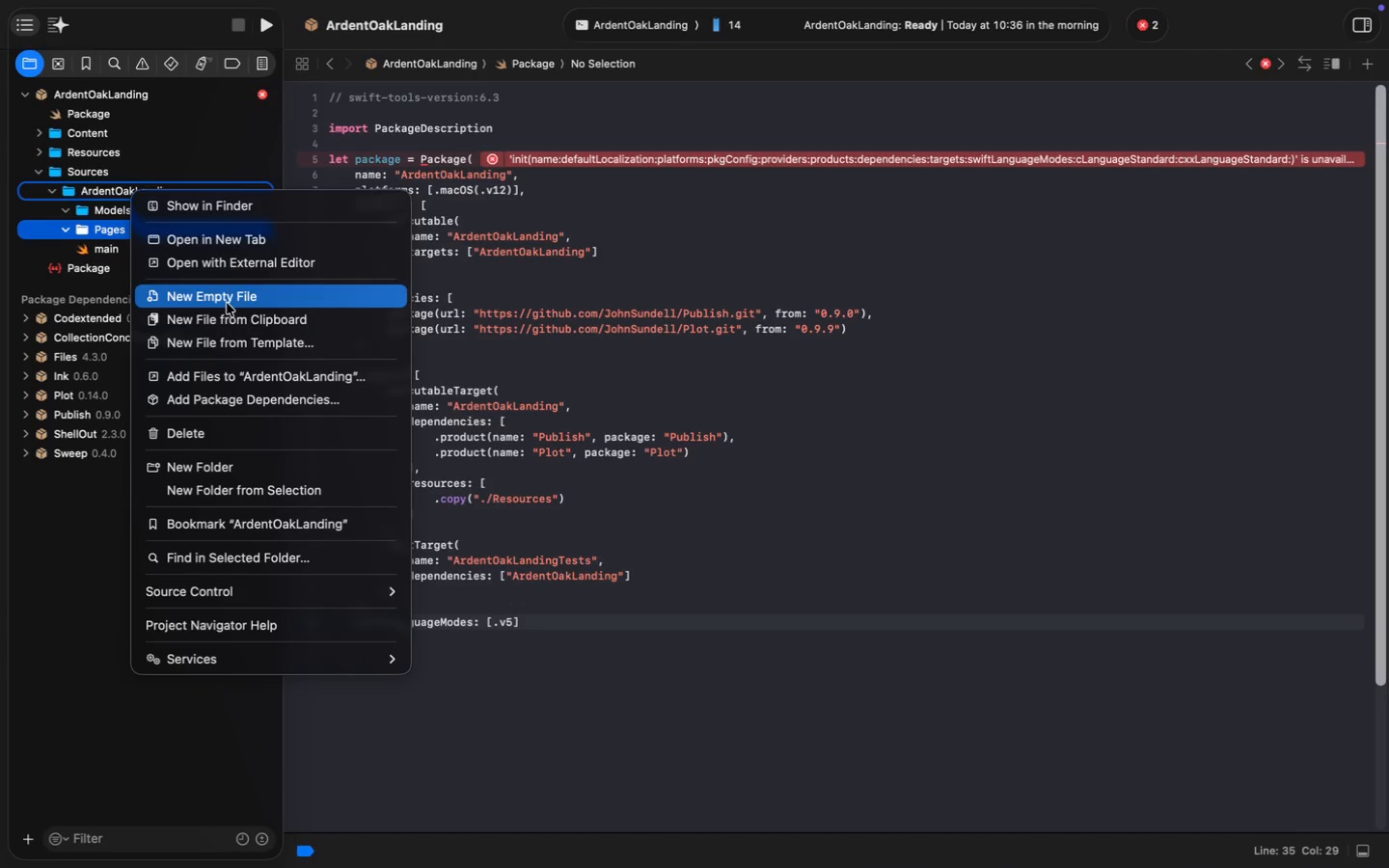 
left_click([235, 460])
 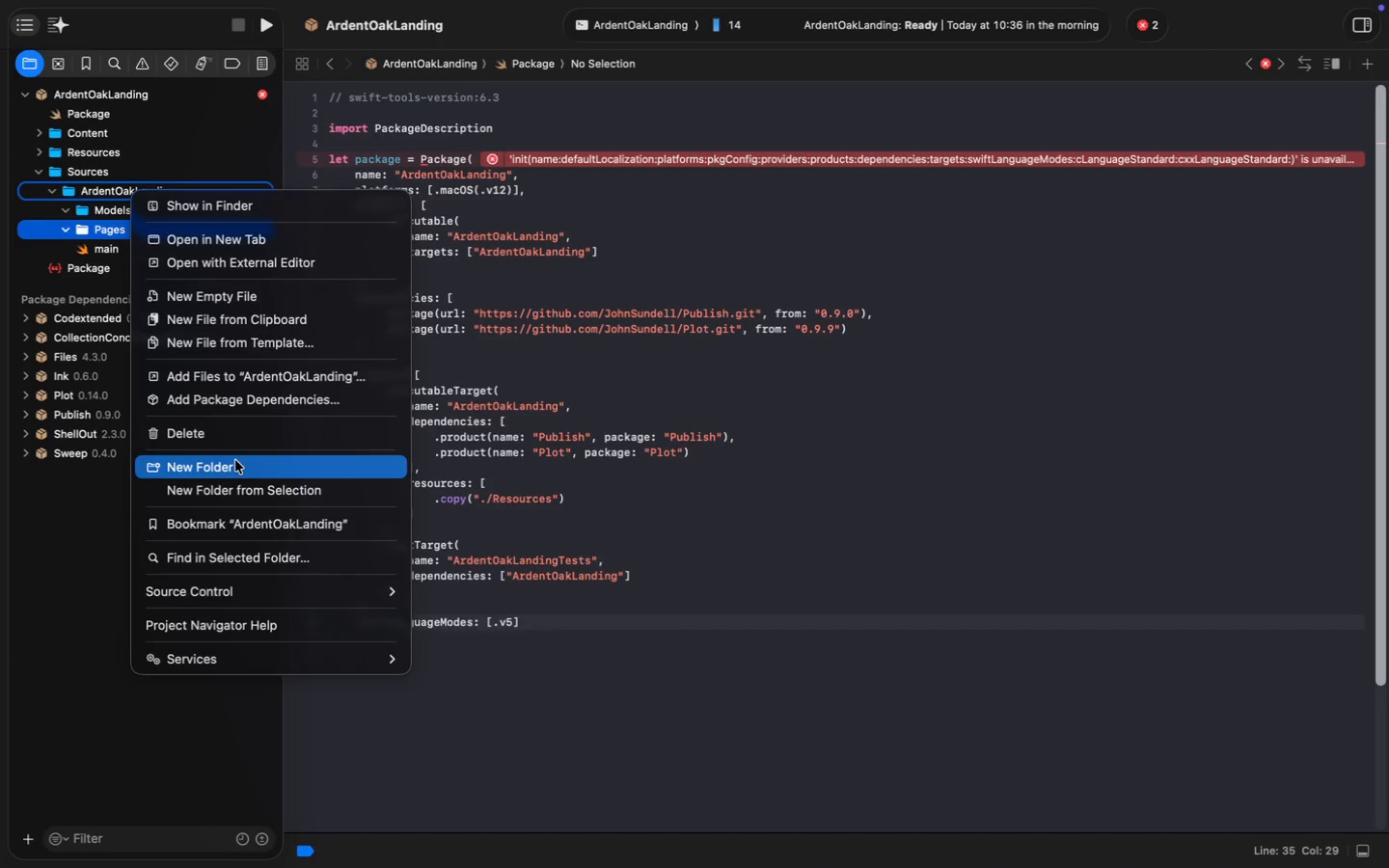 
key(Control+ControlLeft)
 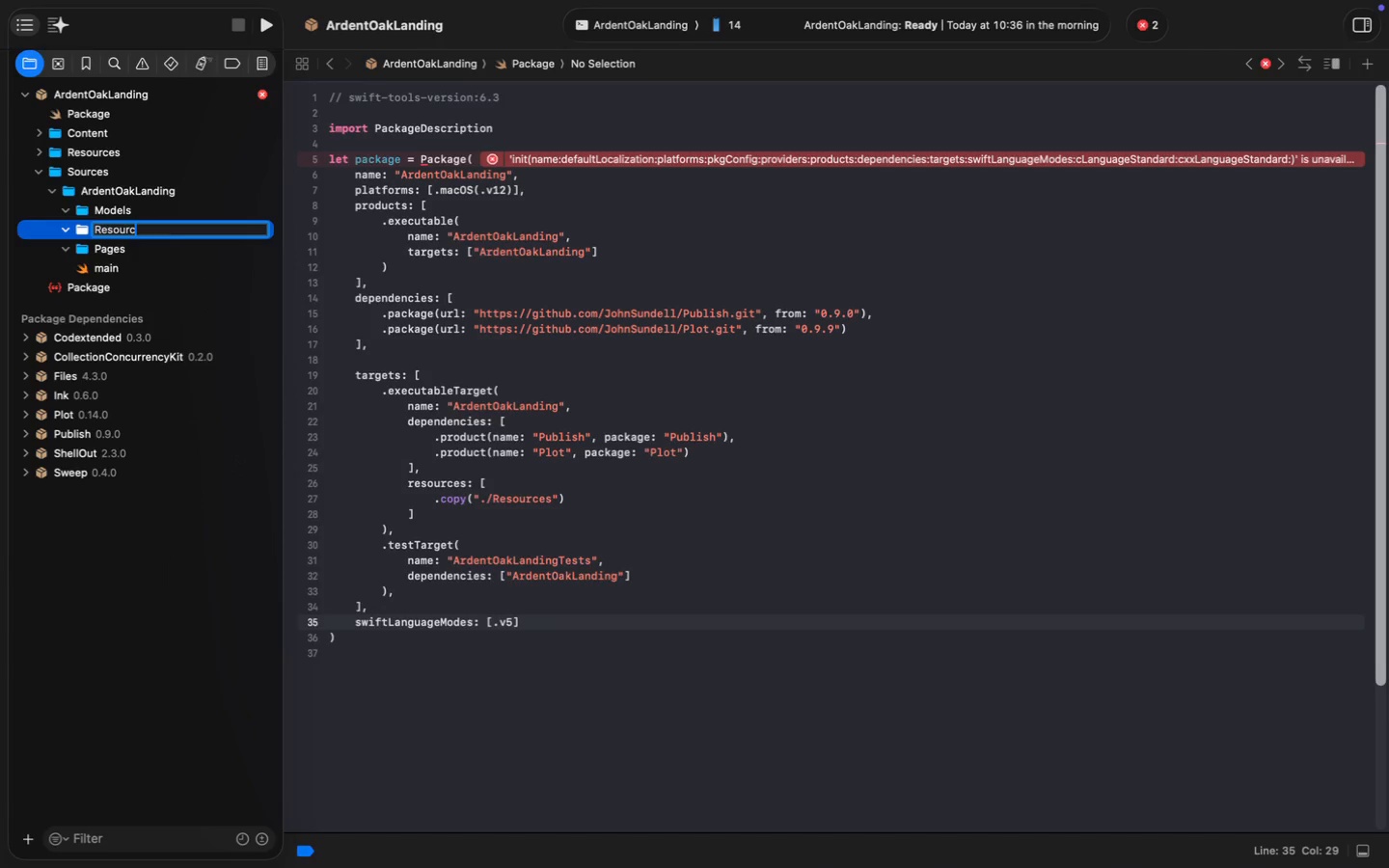 
type(Resources)
 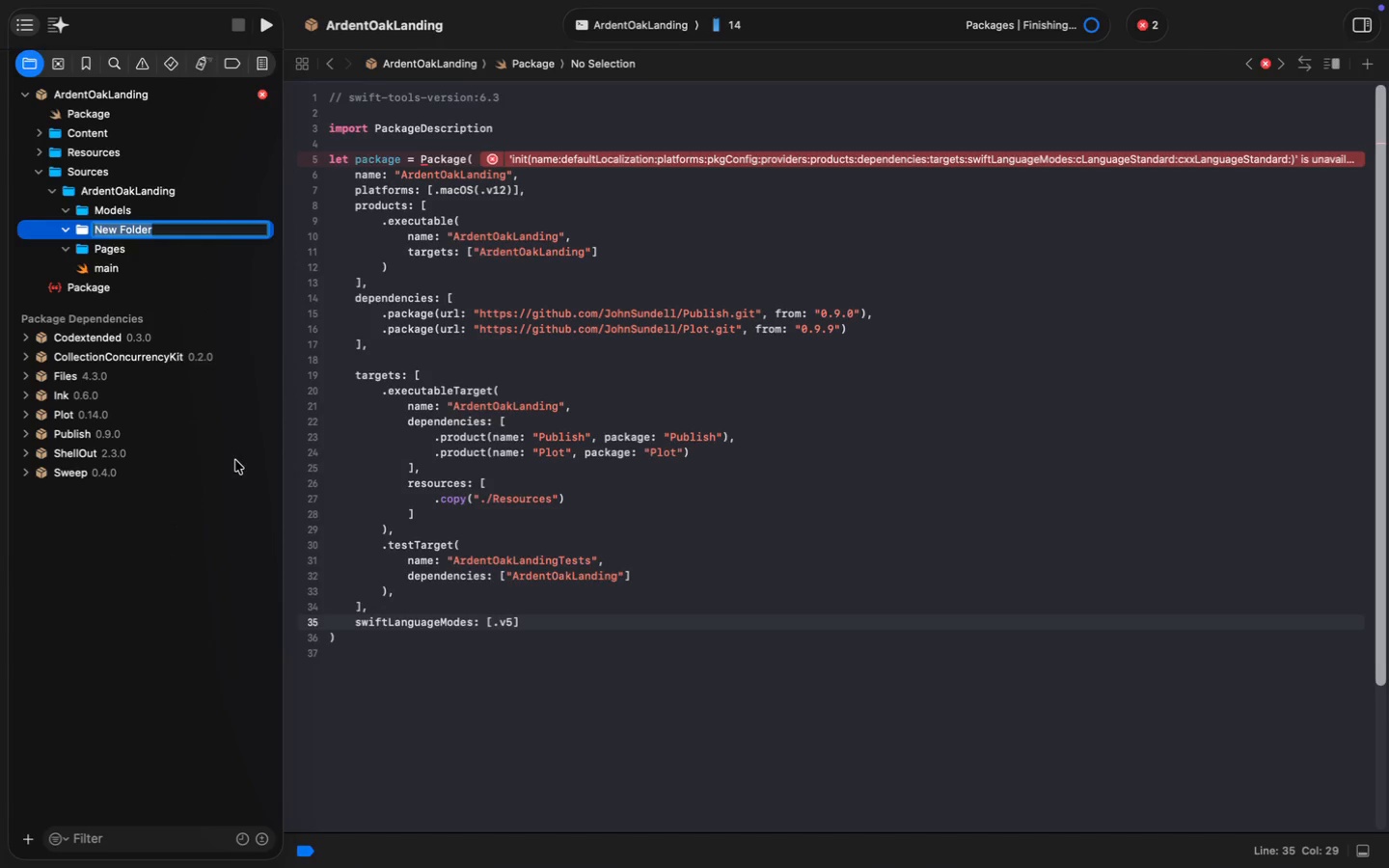 
key(Enter)
 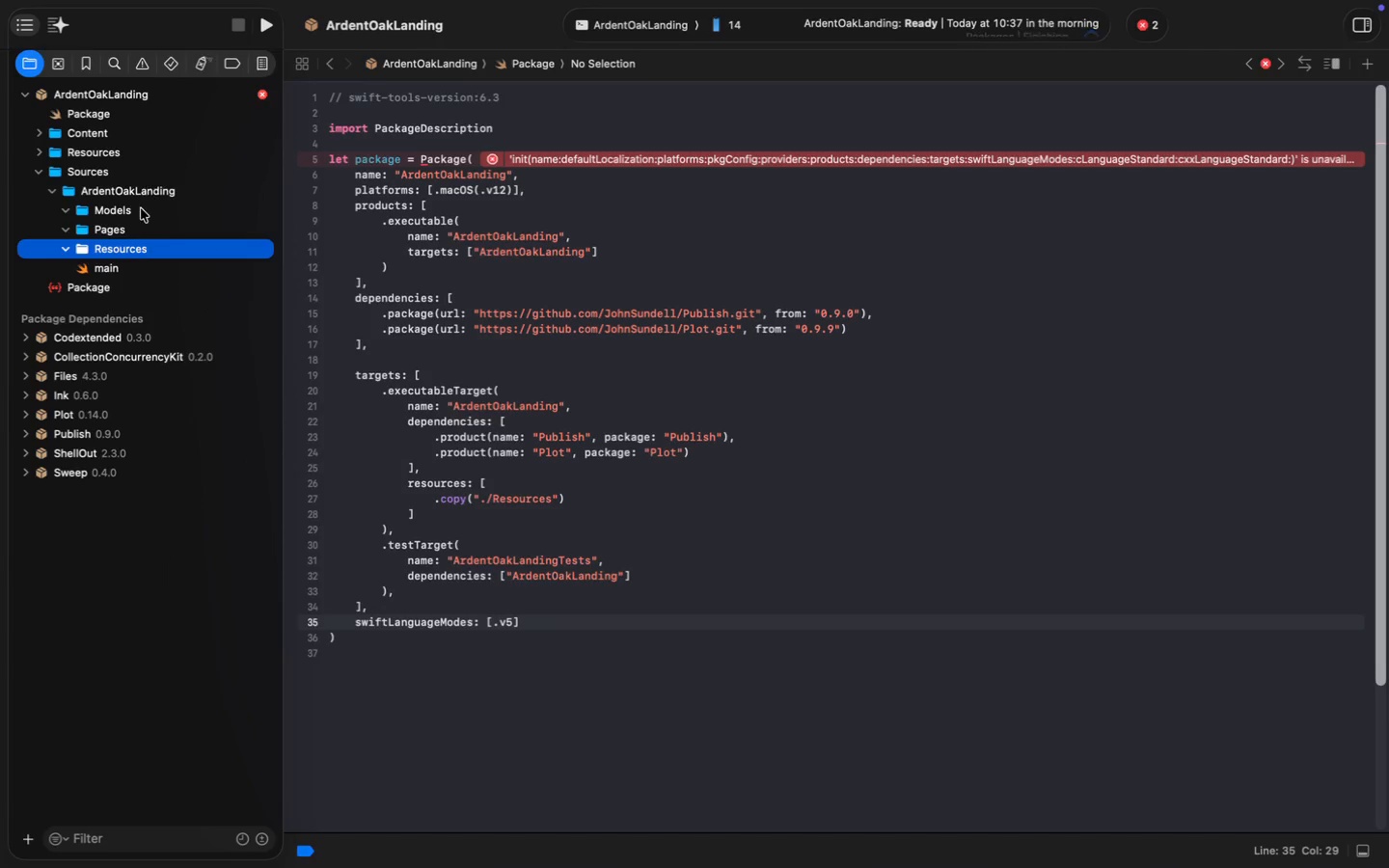 
left_click([126, 200])
 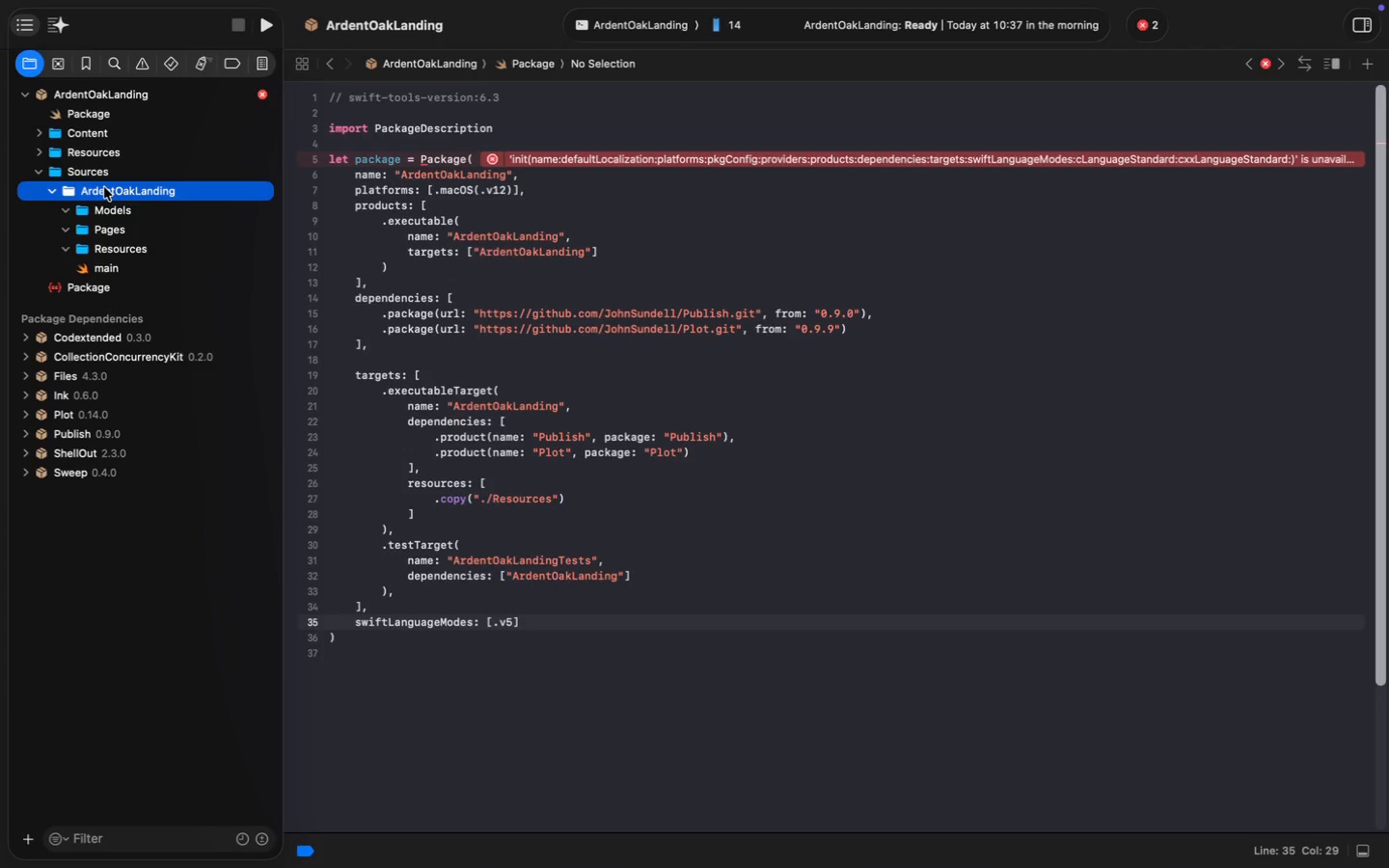 
right_click([105, 192])
 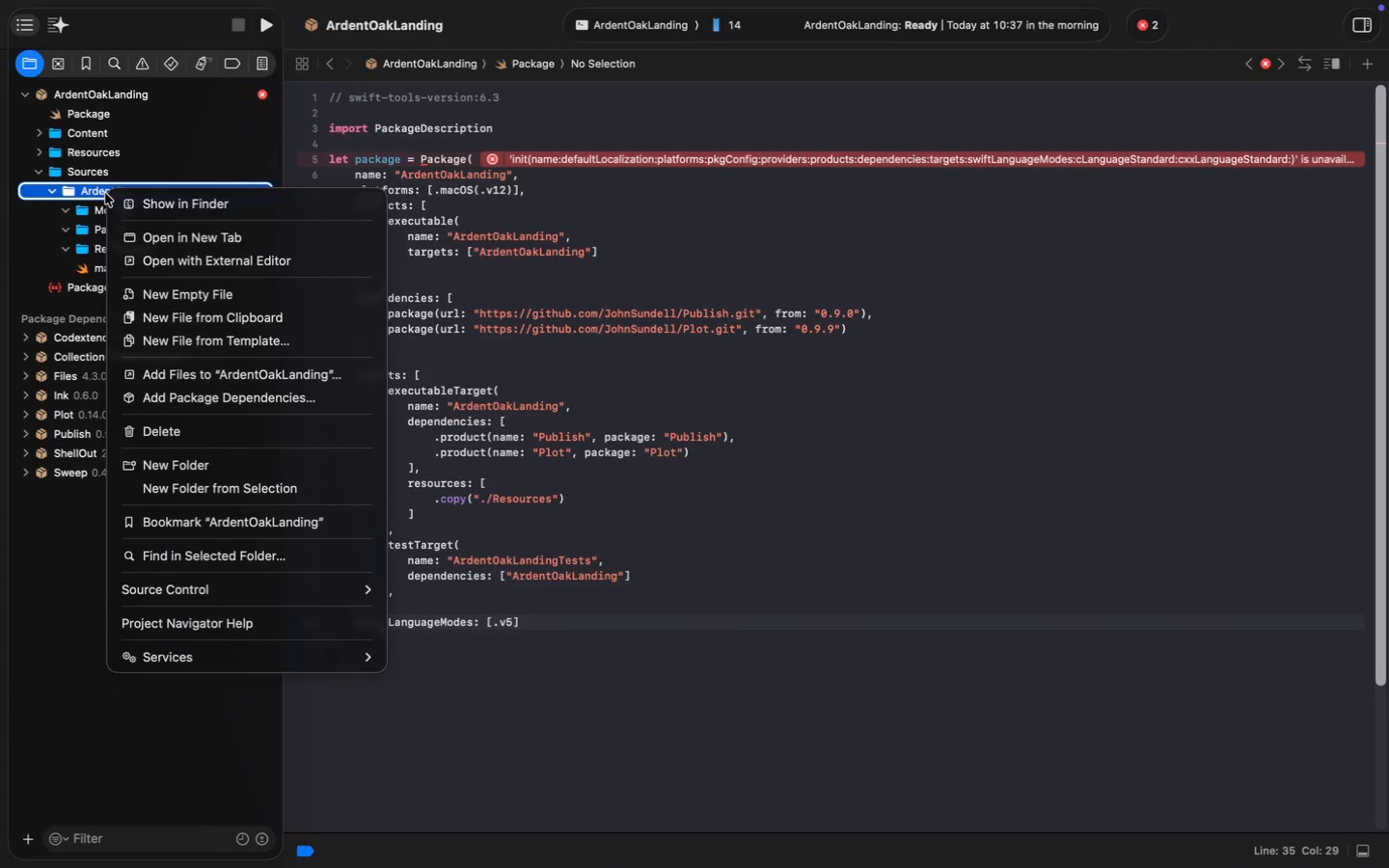 
left_click([171, 470])
 